 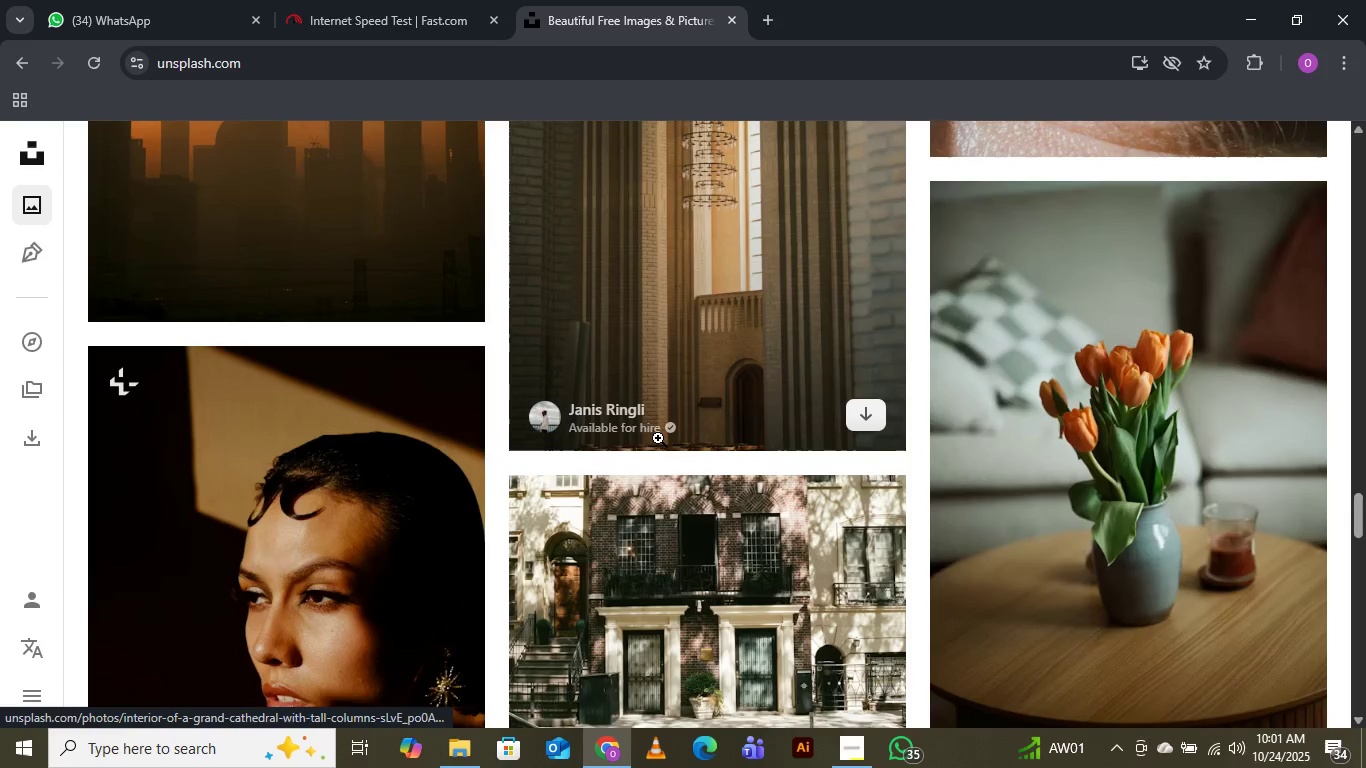 
scroll: coordinate [658, 438], scroll_direction: down, amount: 18.0
 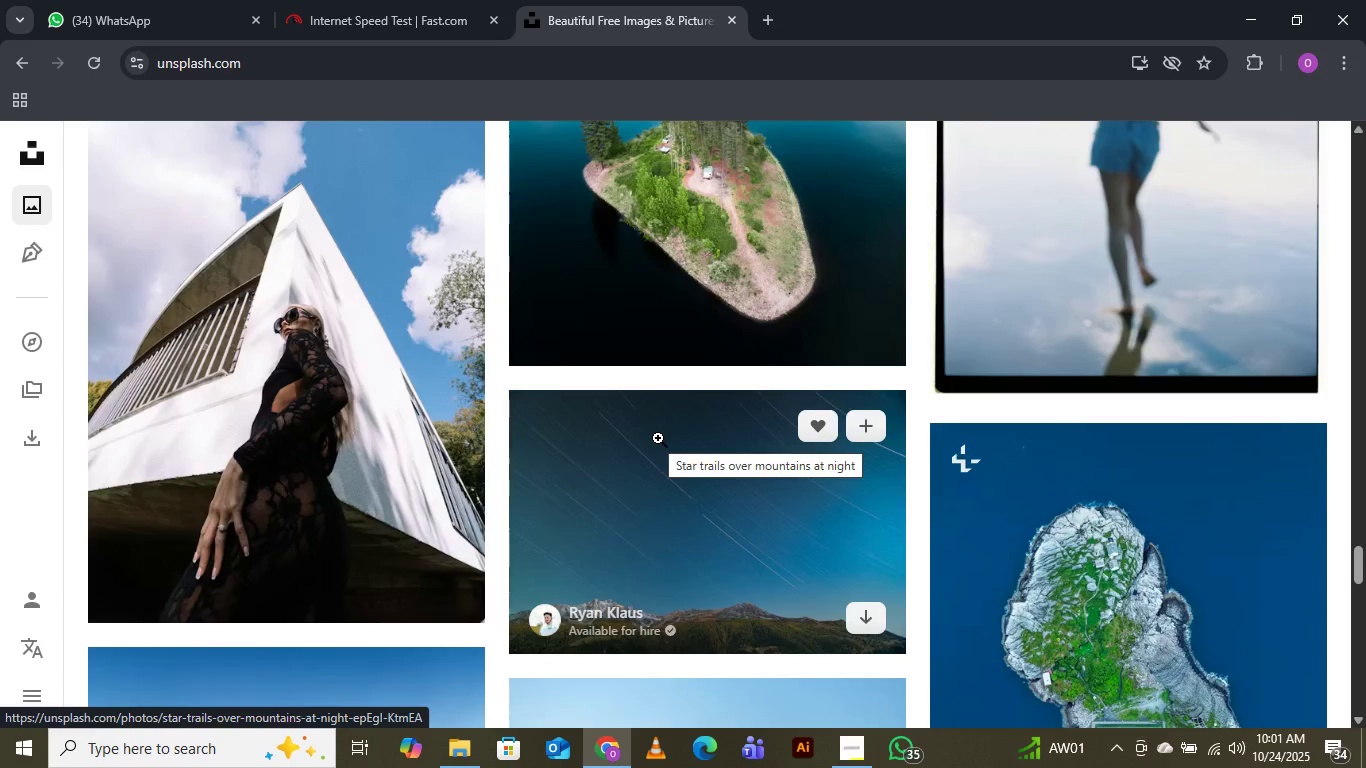 
scroll: coordinate [658, 438], scroll_direction: down, amount: 5.0
 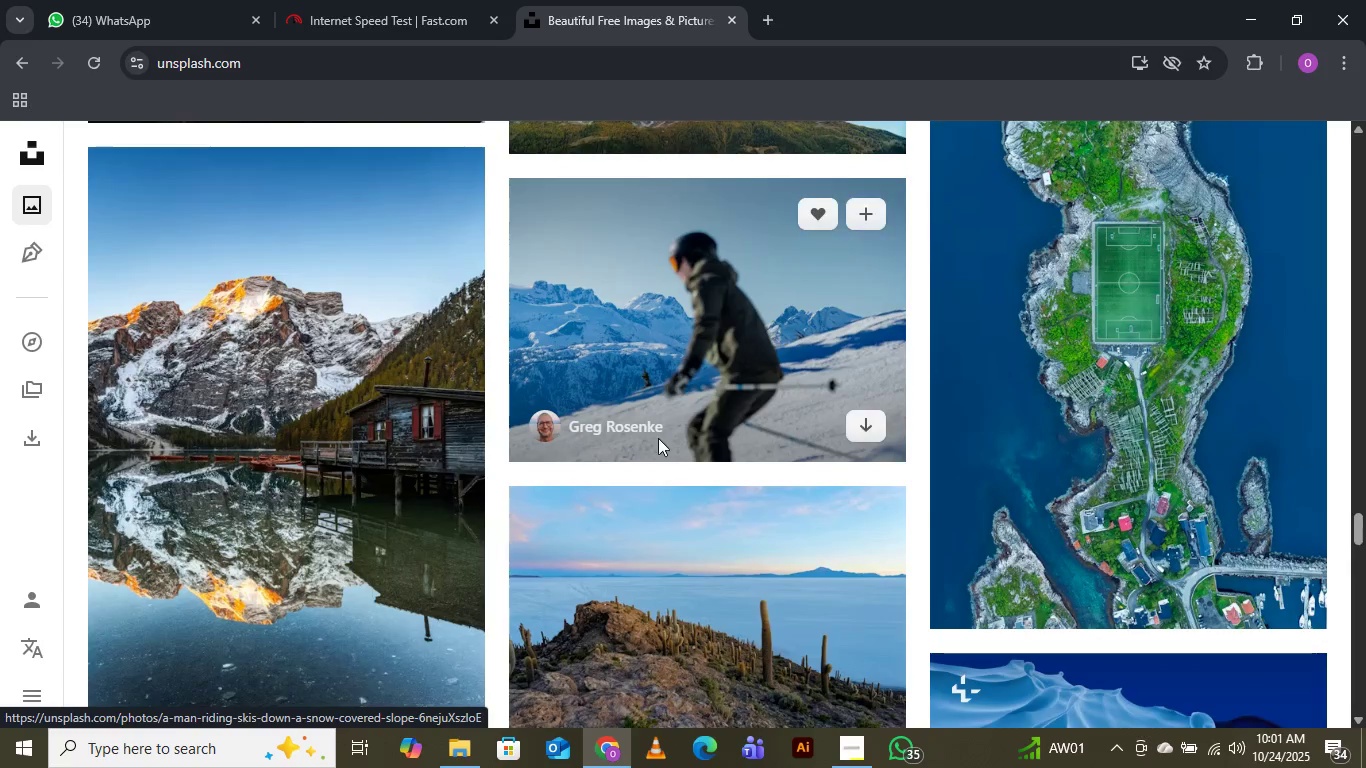 
scroll: coordinate [658, 438], scroll_direction: up, amount: 5.0
 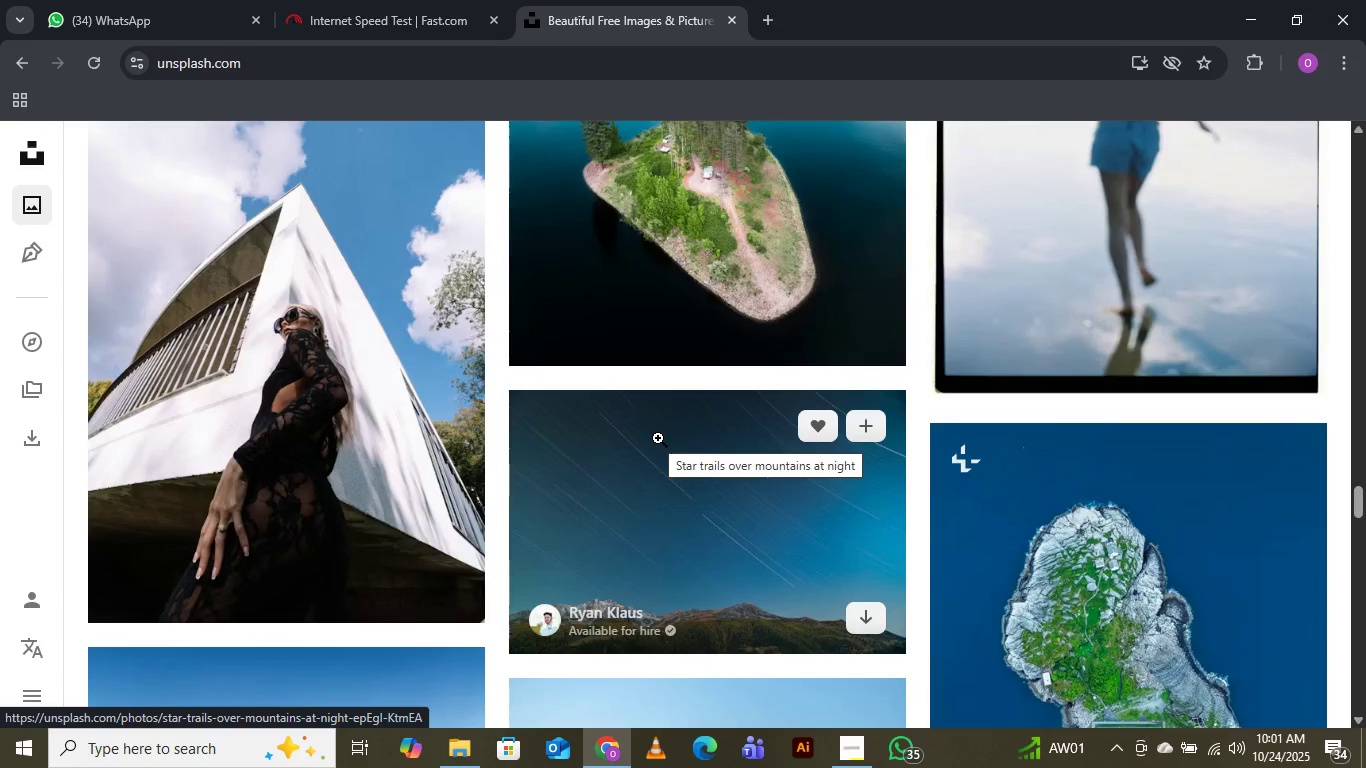 
scroll: coordinate [658, 438], scroll_direction: down, amount: 19.0
 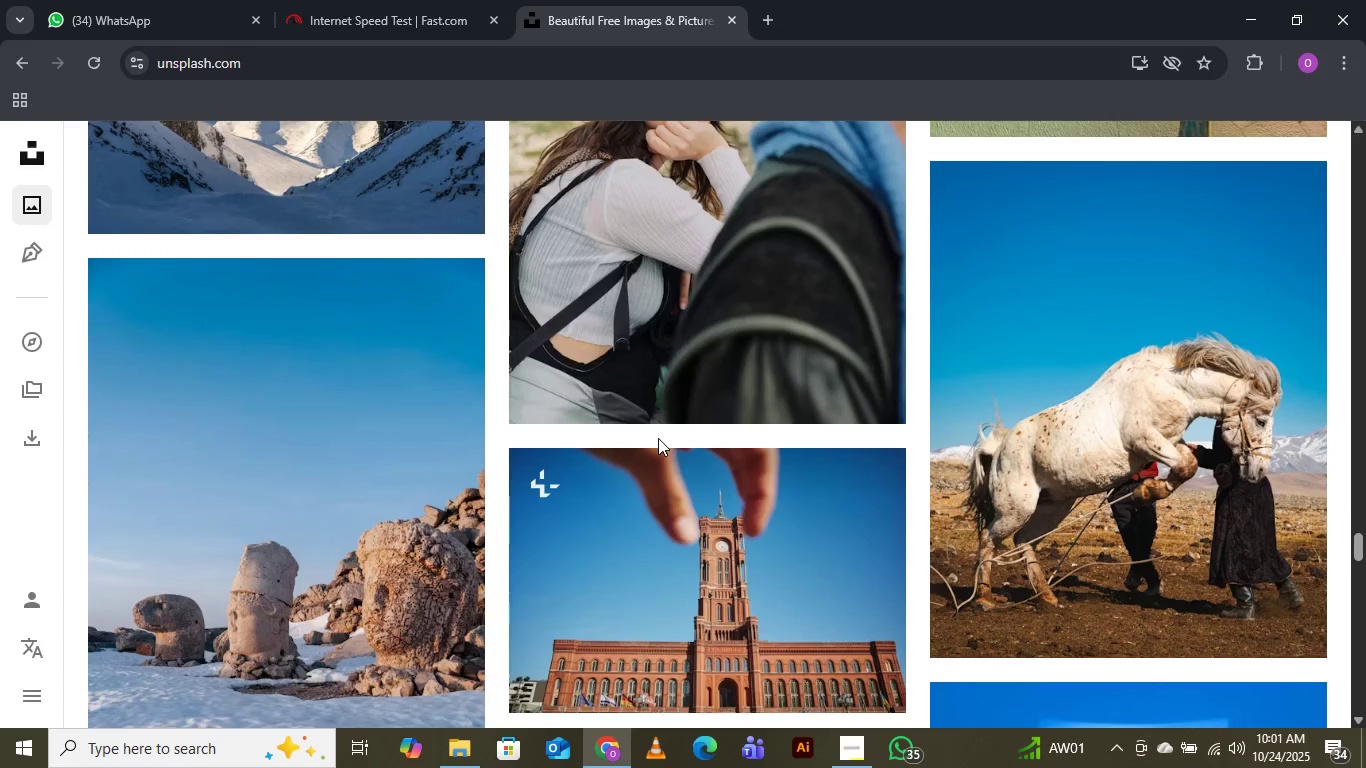 
scroll: coordinate [658, 438], scroll_direction: down, amount: 5.0
 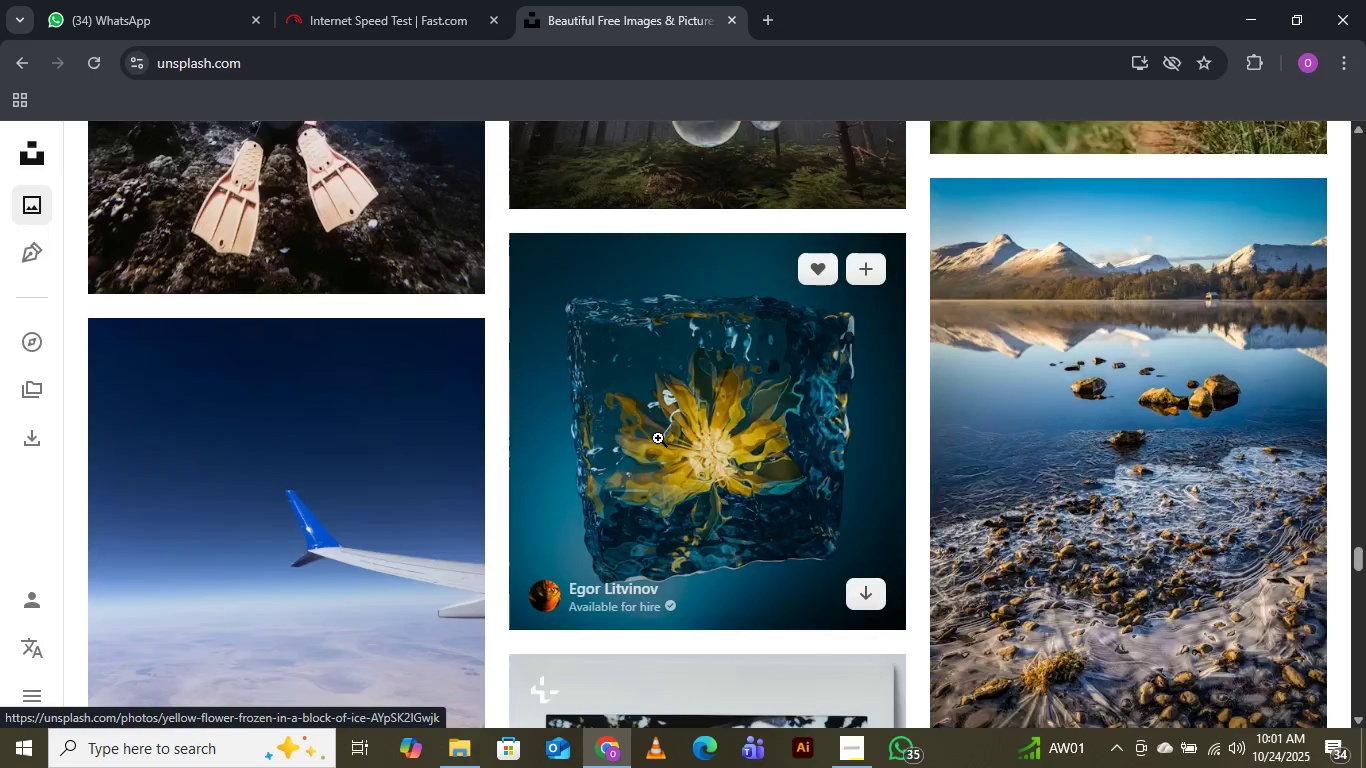 
scroll: coordinate [658, 438], scroll_direction: up, amount: 4.0
 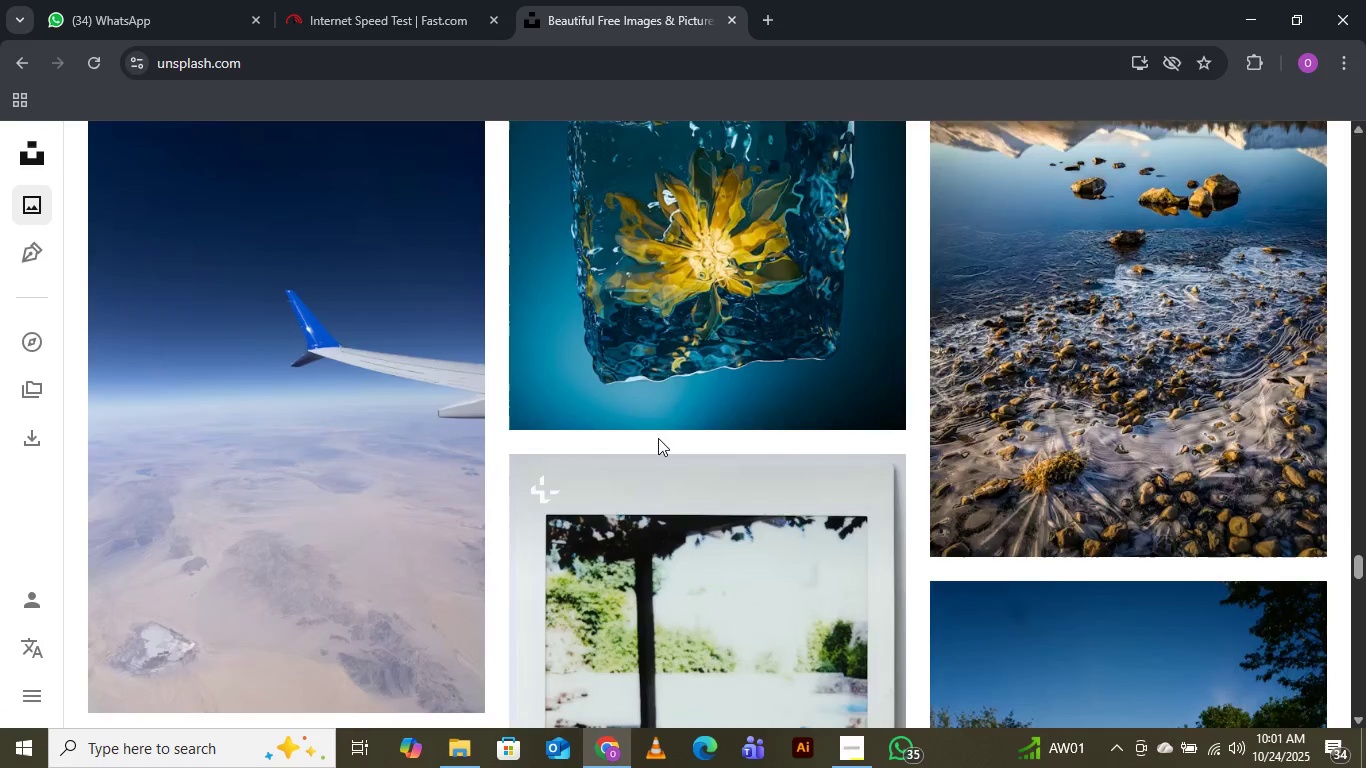 
scroll: coordinate [658, 438], scroll_direction: down, amount: 17.0
 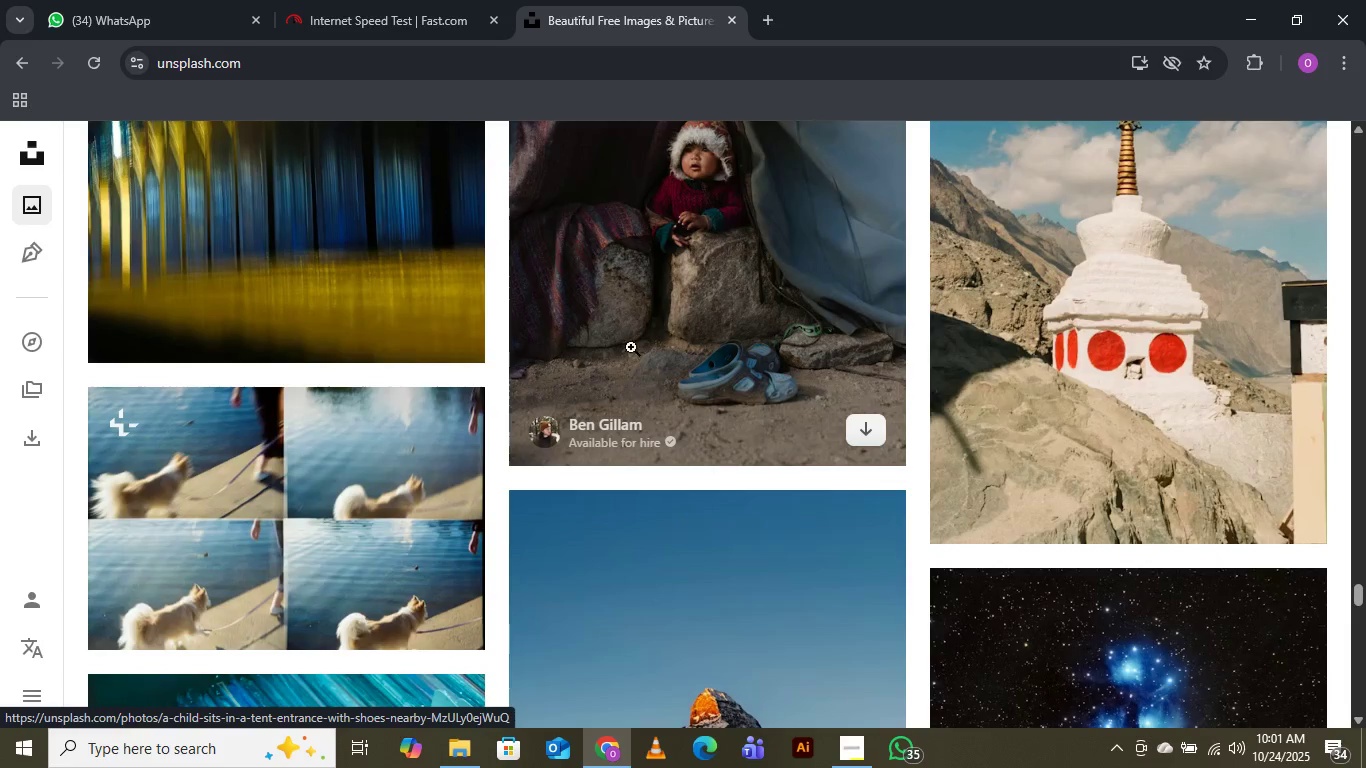 
scroll: coordinate [669, 302], scroll_direction: up, amount: 2.0
 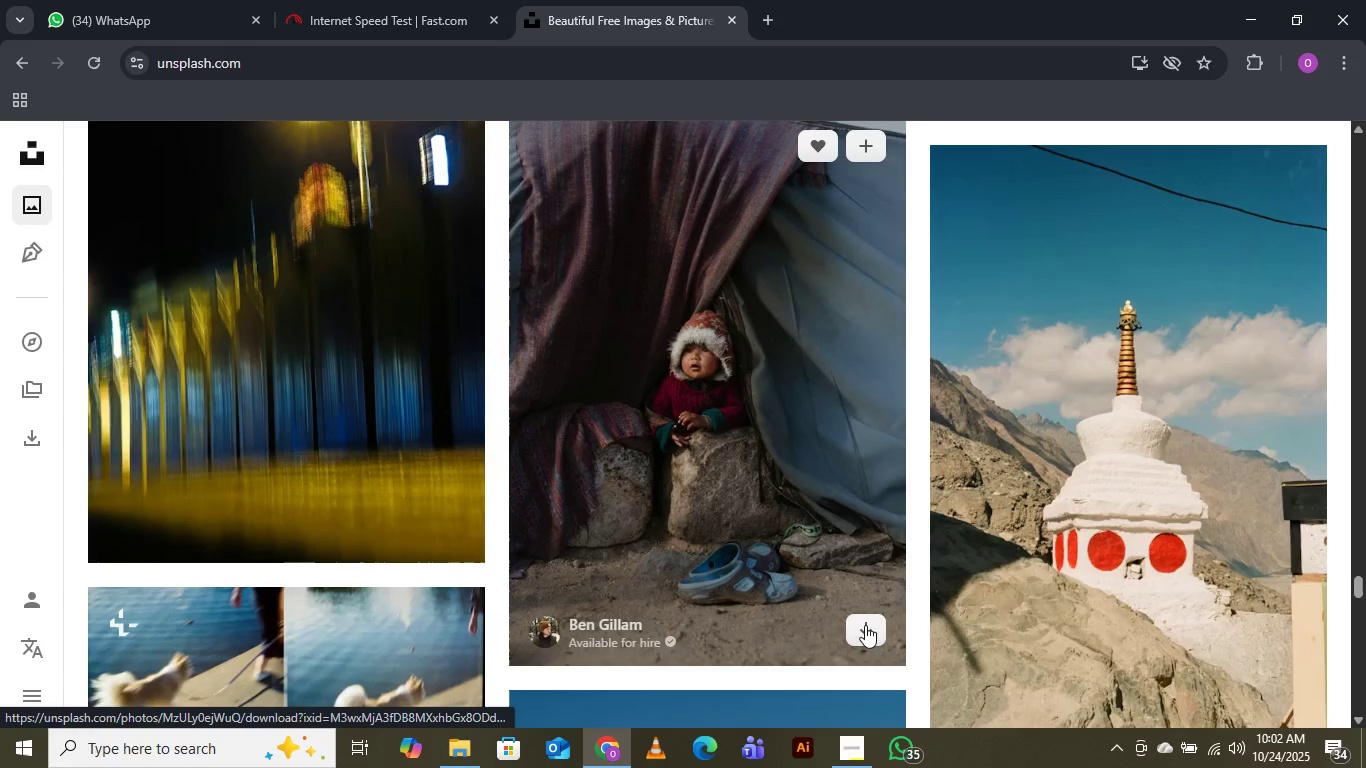 
left_click([865, 630])
 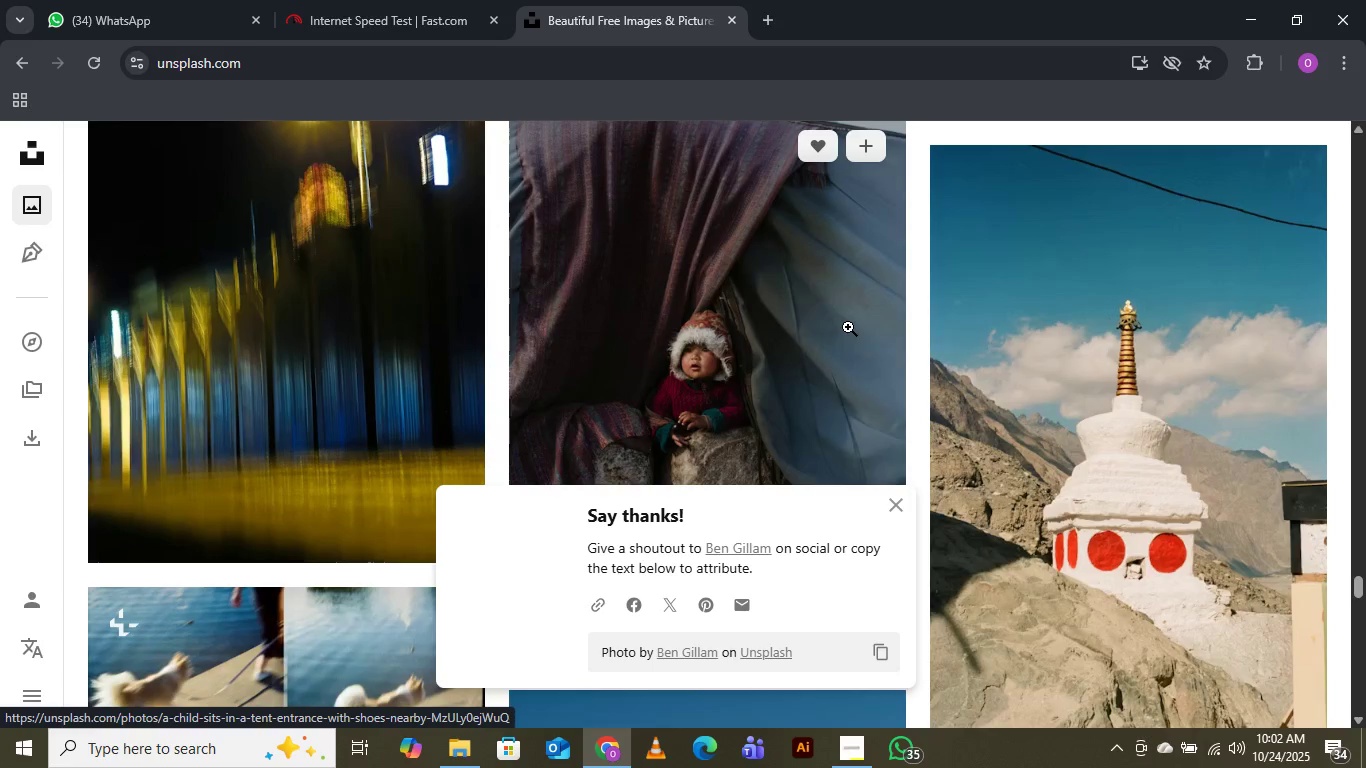 
scroll: coordinate [848, 327], scroll_direction: down, amount: 3.0
 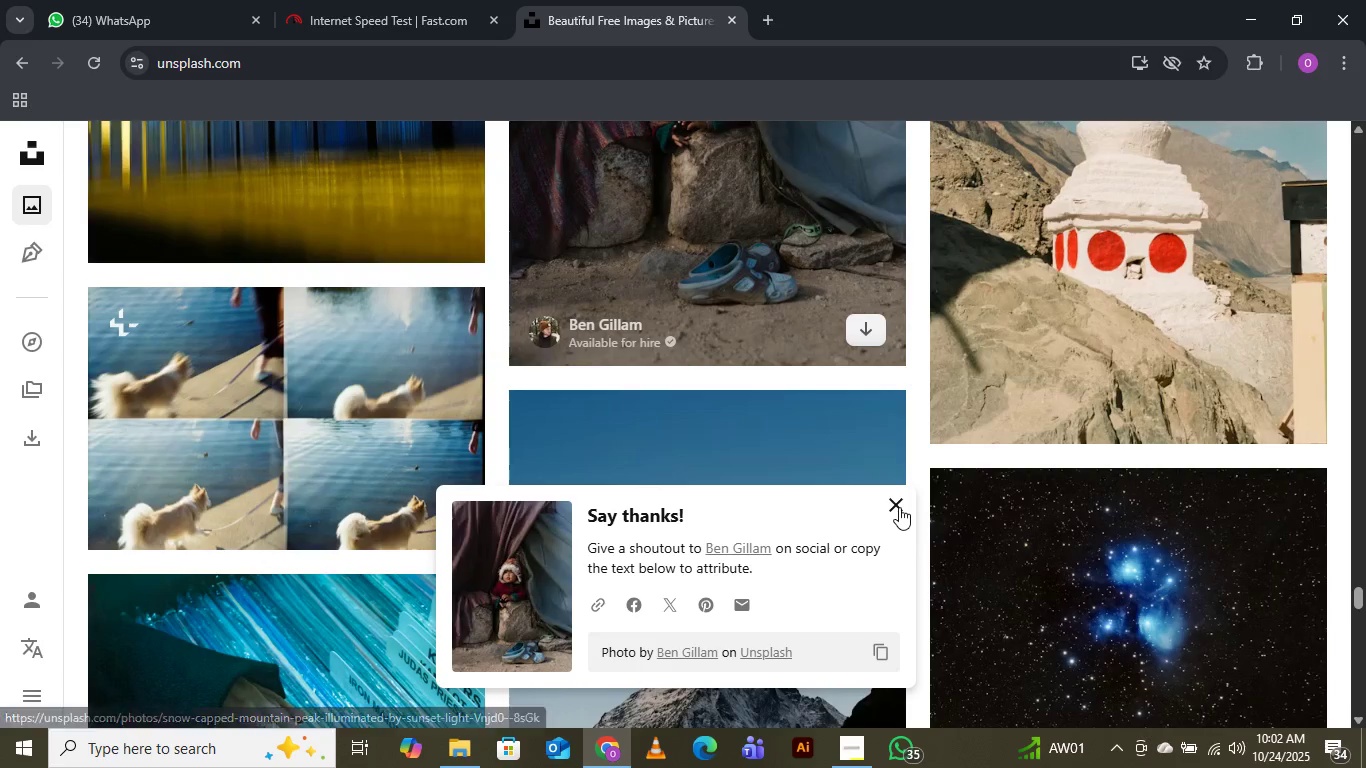 
left_click([899, 507])
 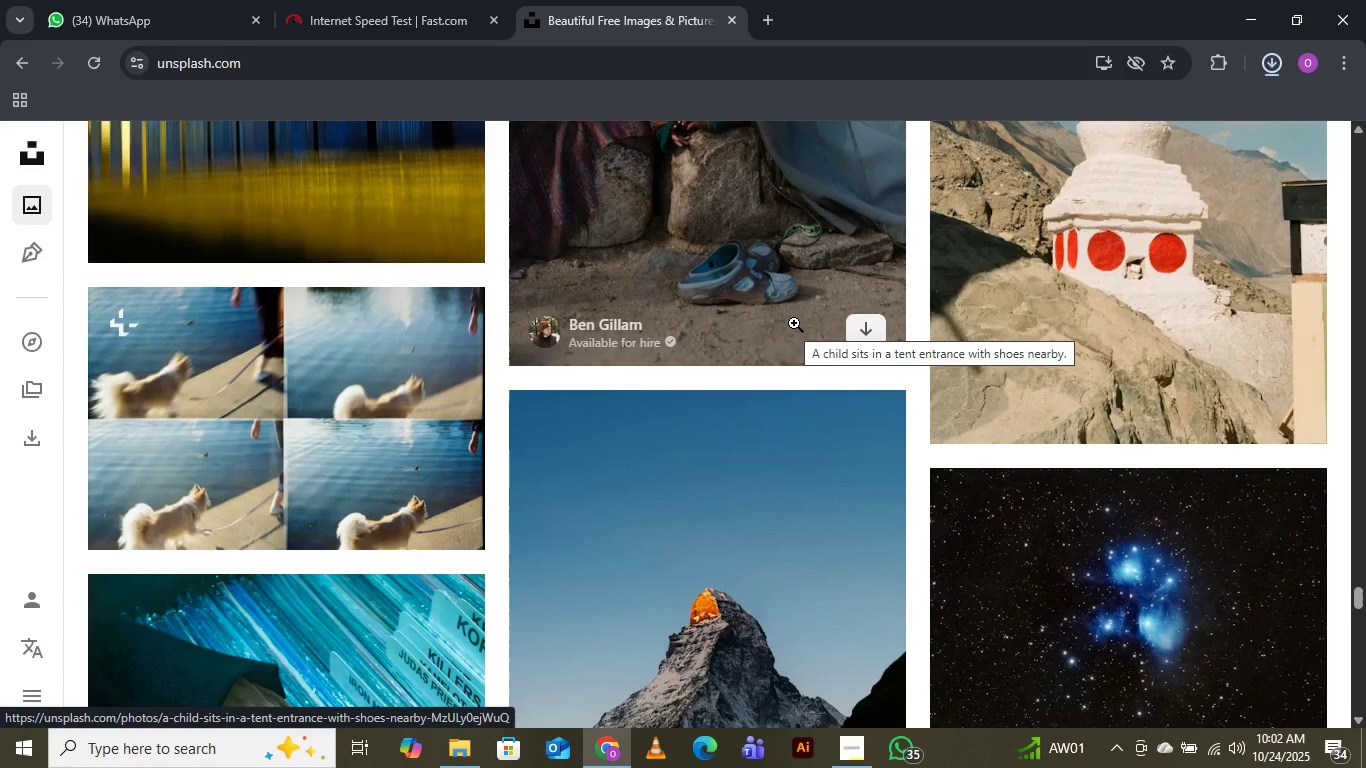 
scroll: coordinate [795, 316], scroll_direction: down, amount: 11.0
 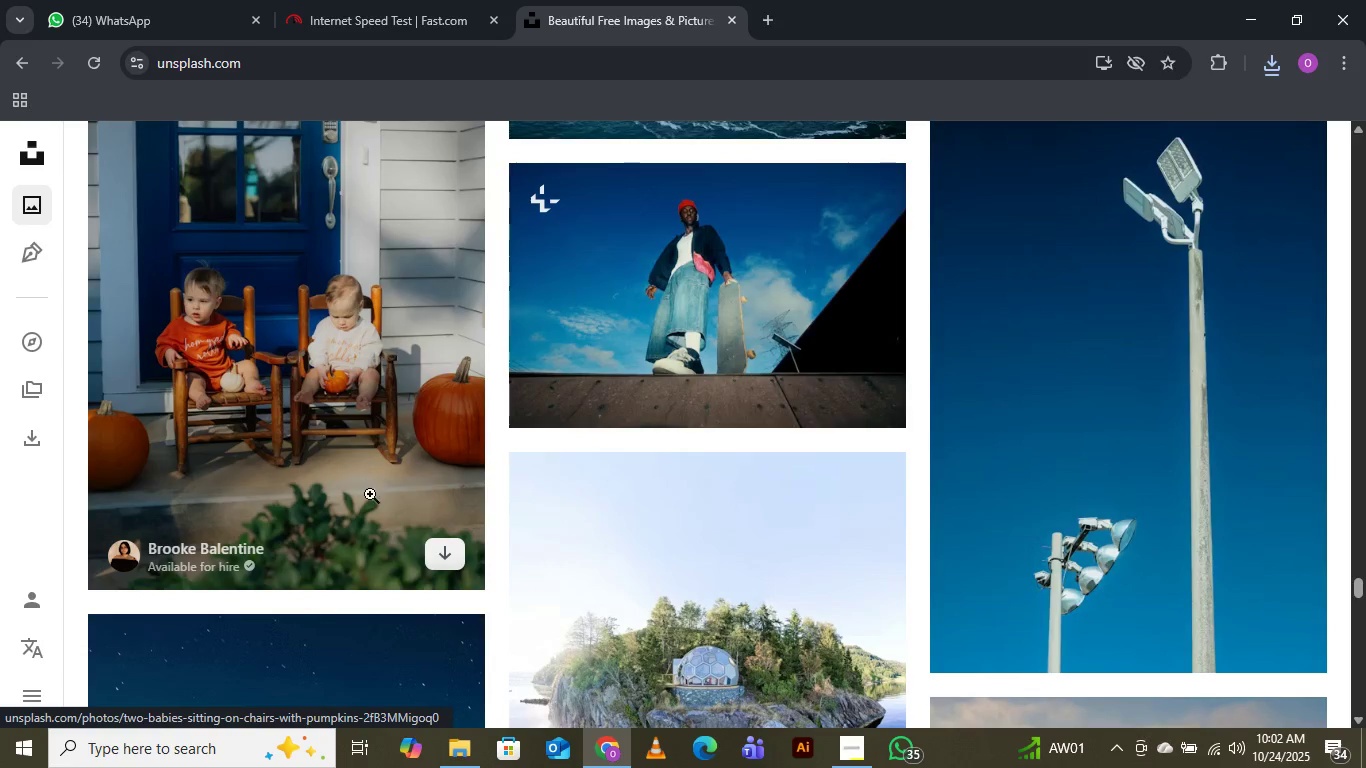 
left_click([444, 555])
 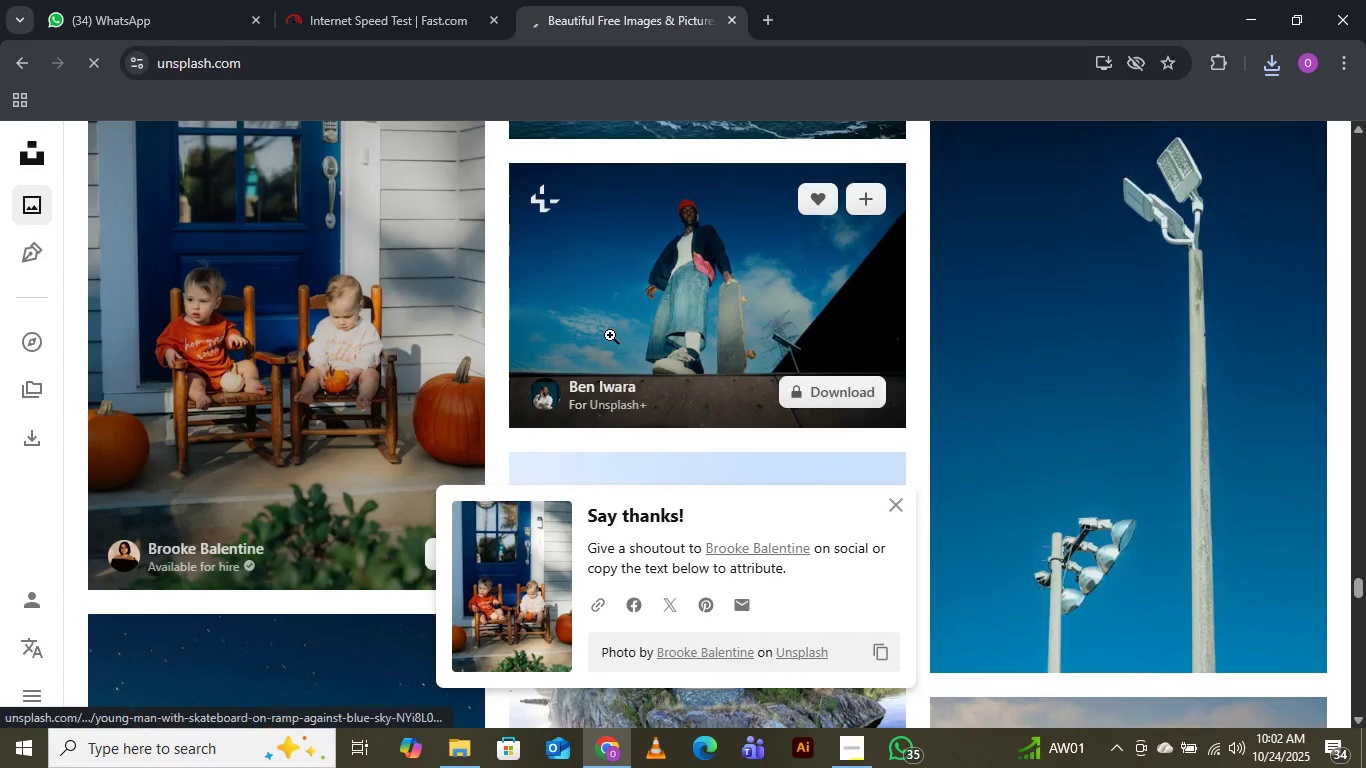 
scroll: coordinate [617, 346], scroll_direction: down, amount: 10.0
 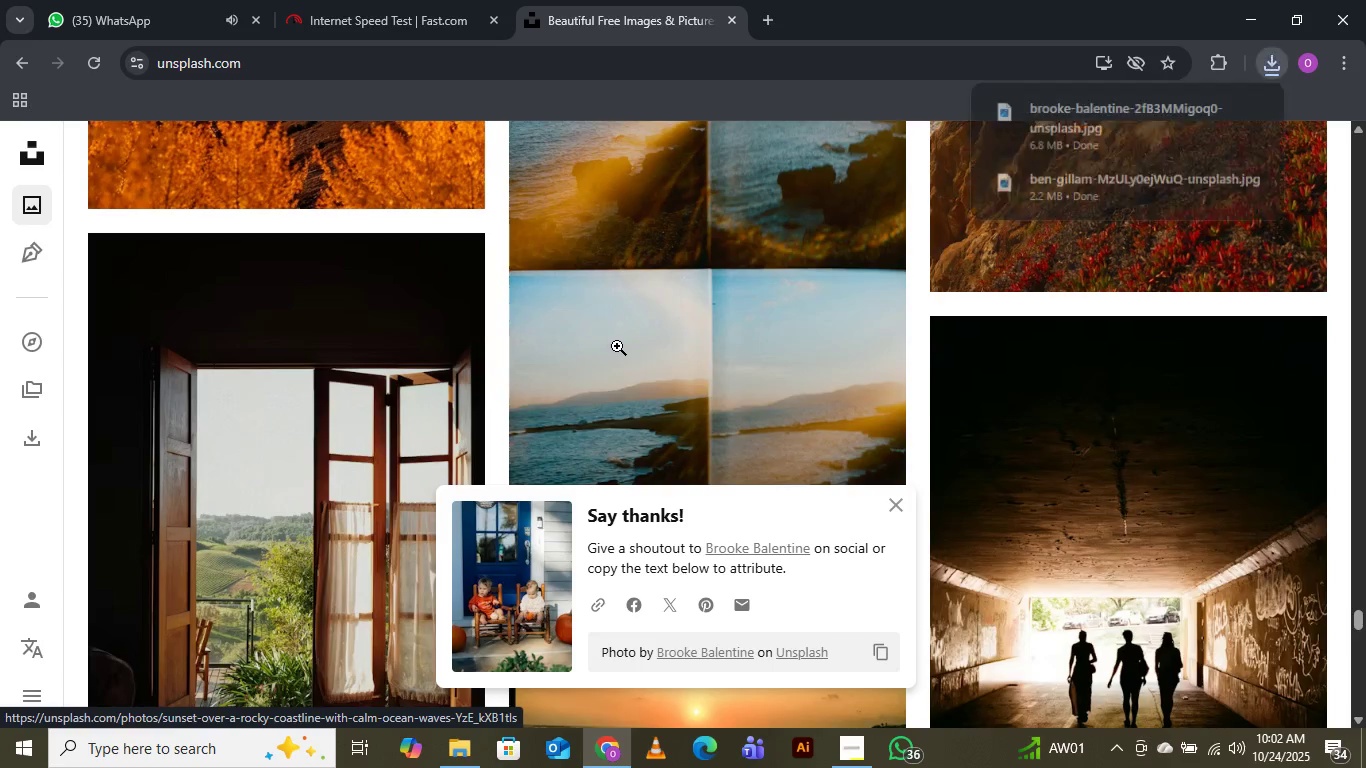 
wait(5.57)
 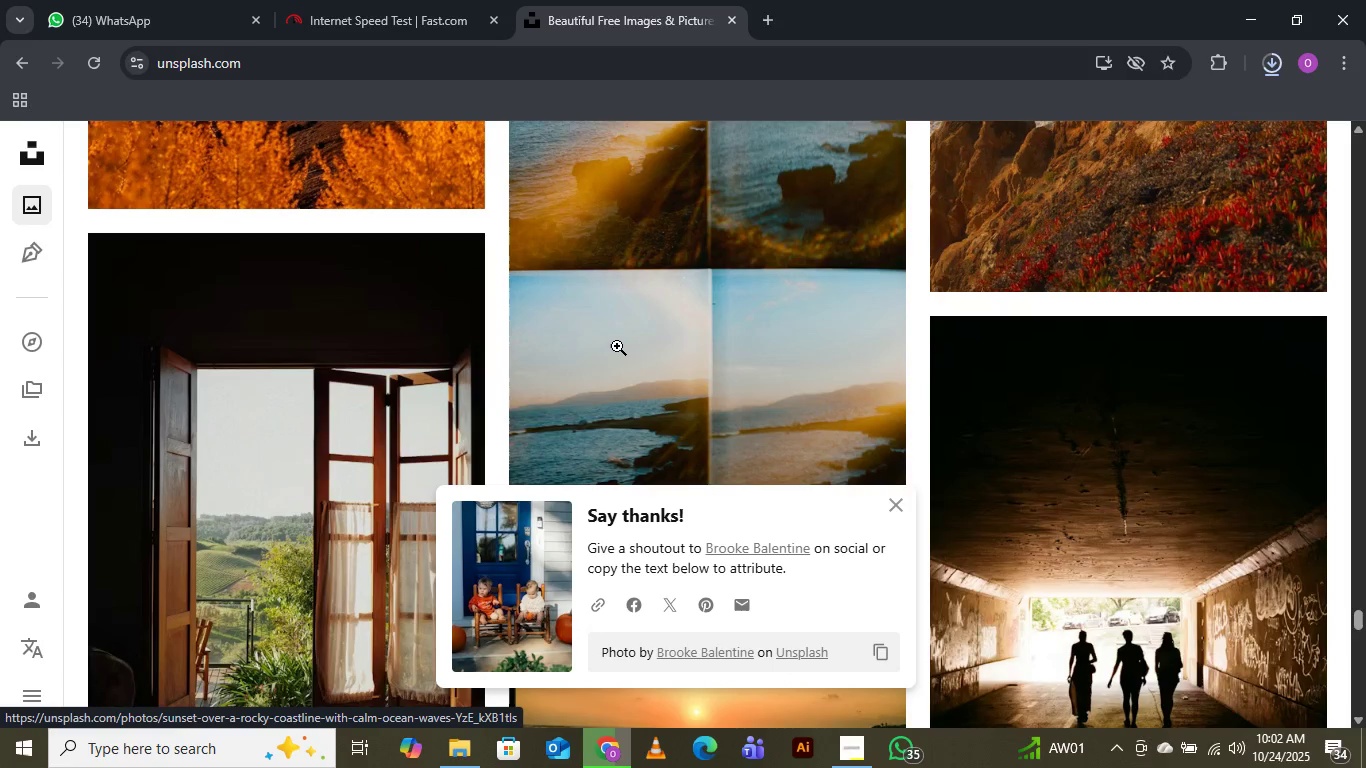 
scroll: coordinate [617, 346], scroll_direction: down, amount: 5.0
 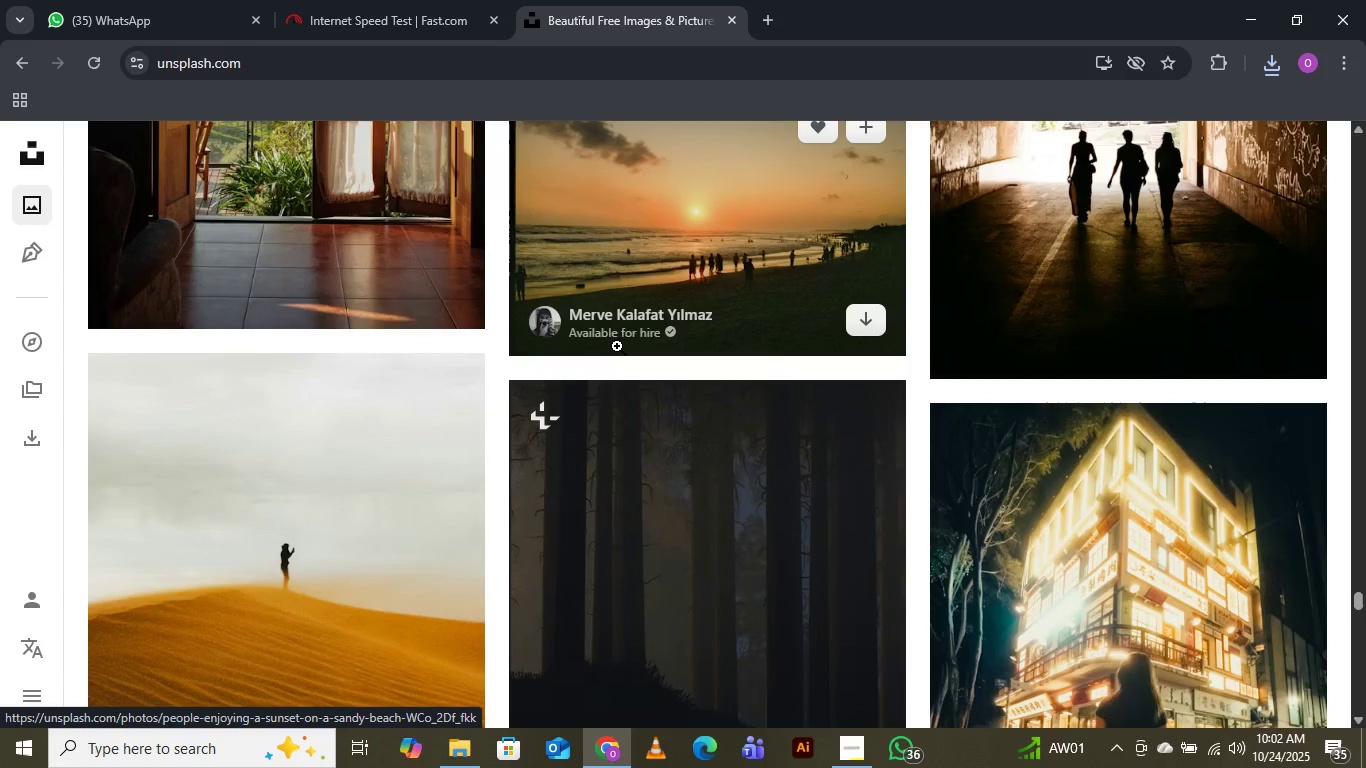 
wait(5.47)
 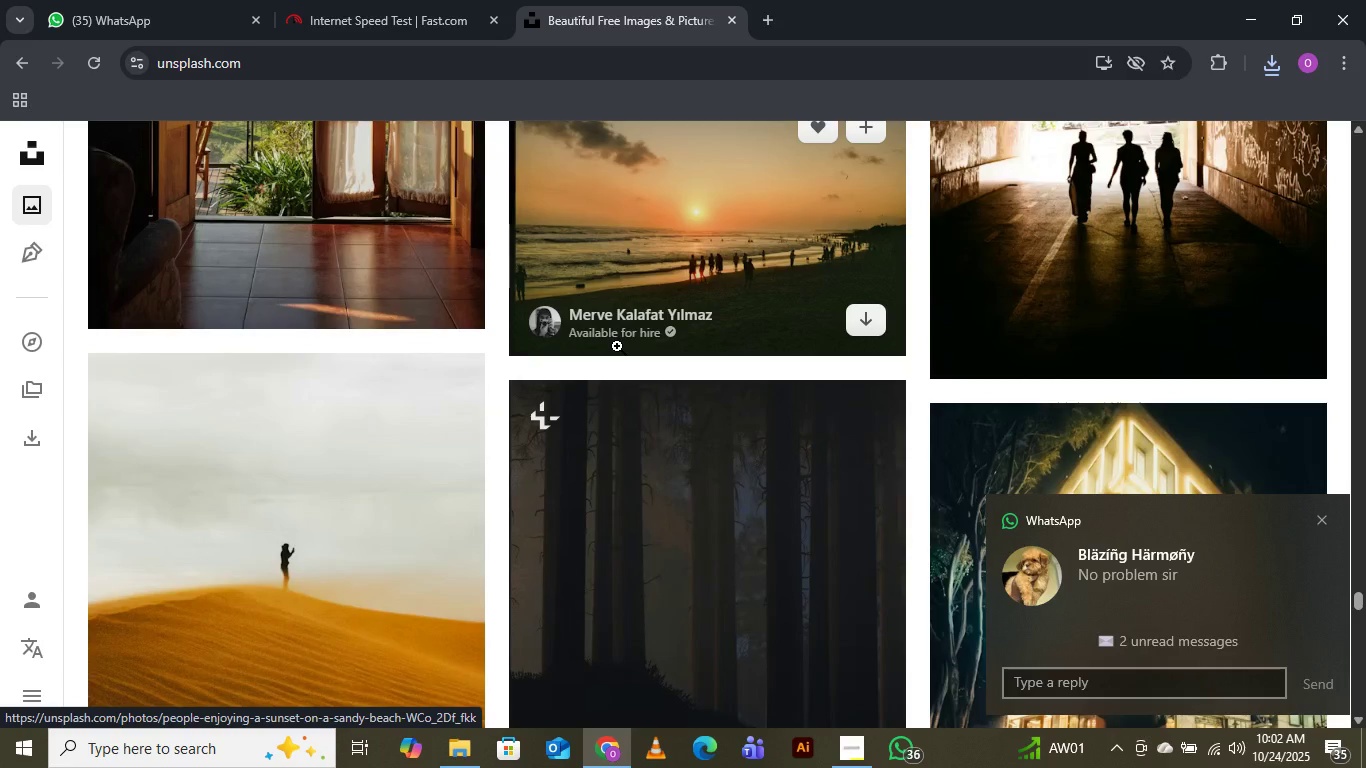 
scroll: coordinate [617, 346], scroll_direction: down, amount: 6.0
 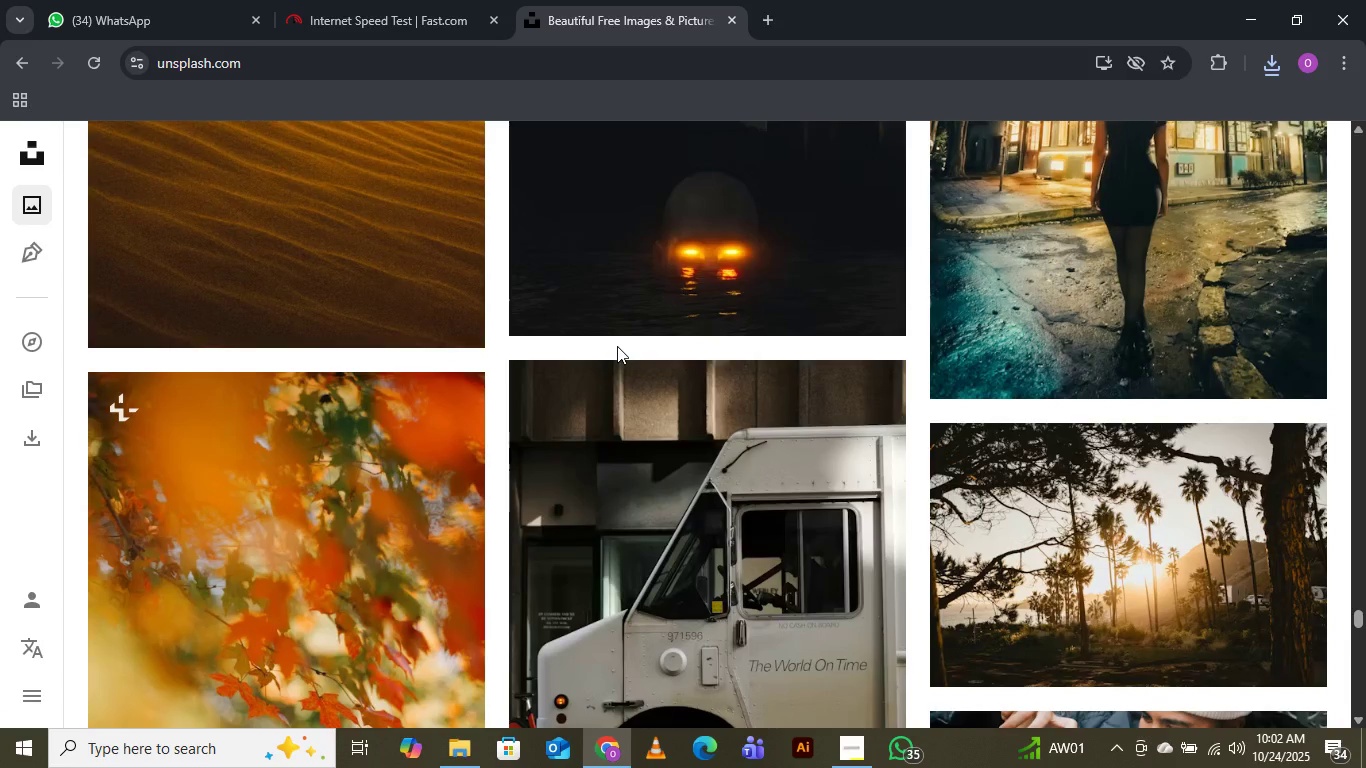 
wait(17.88)
 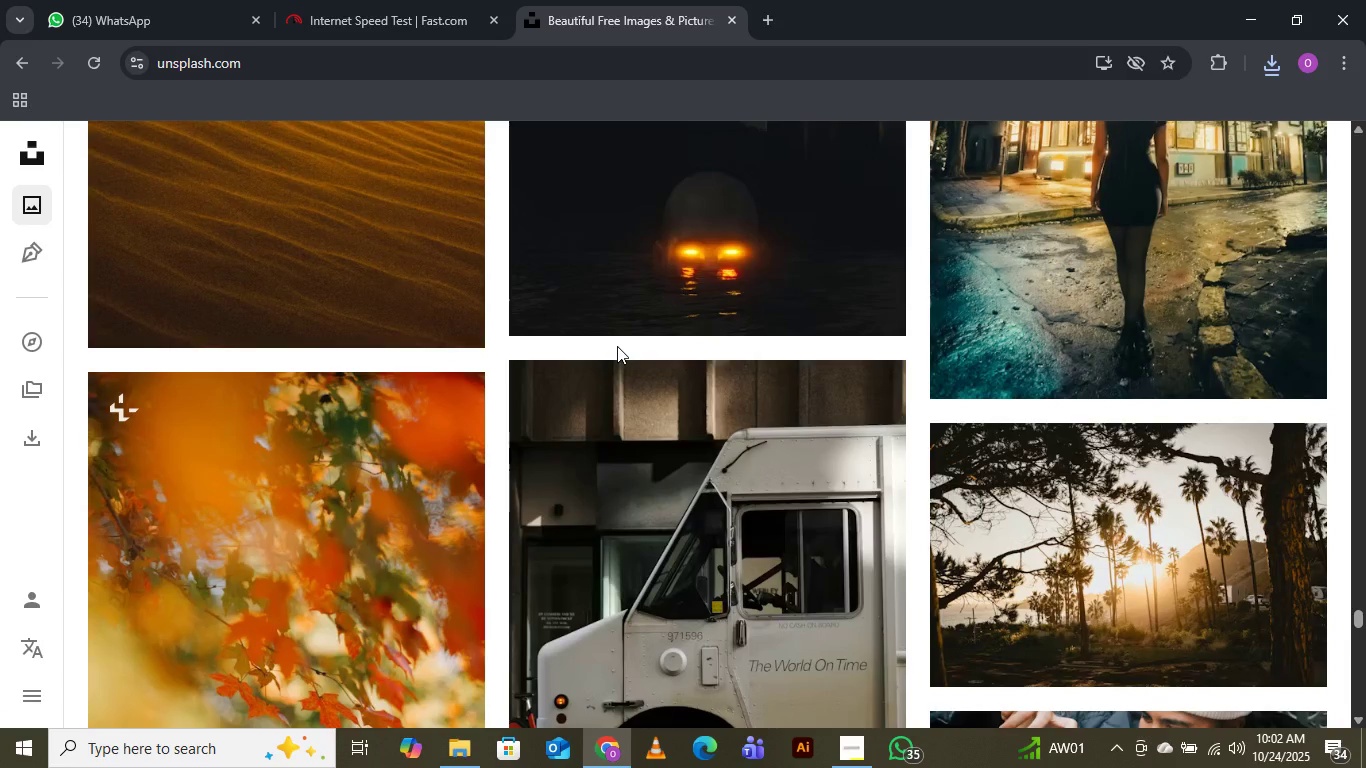 
scroll: coordinate [719, 492], scroll_direction: down, amount: 16.0
 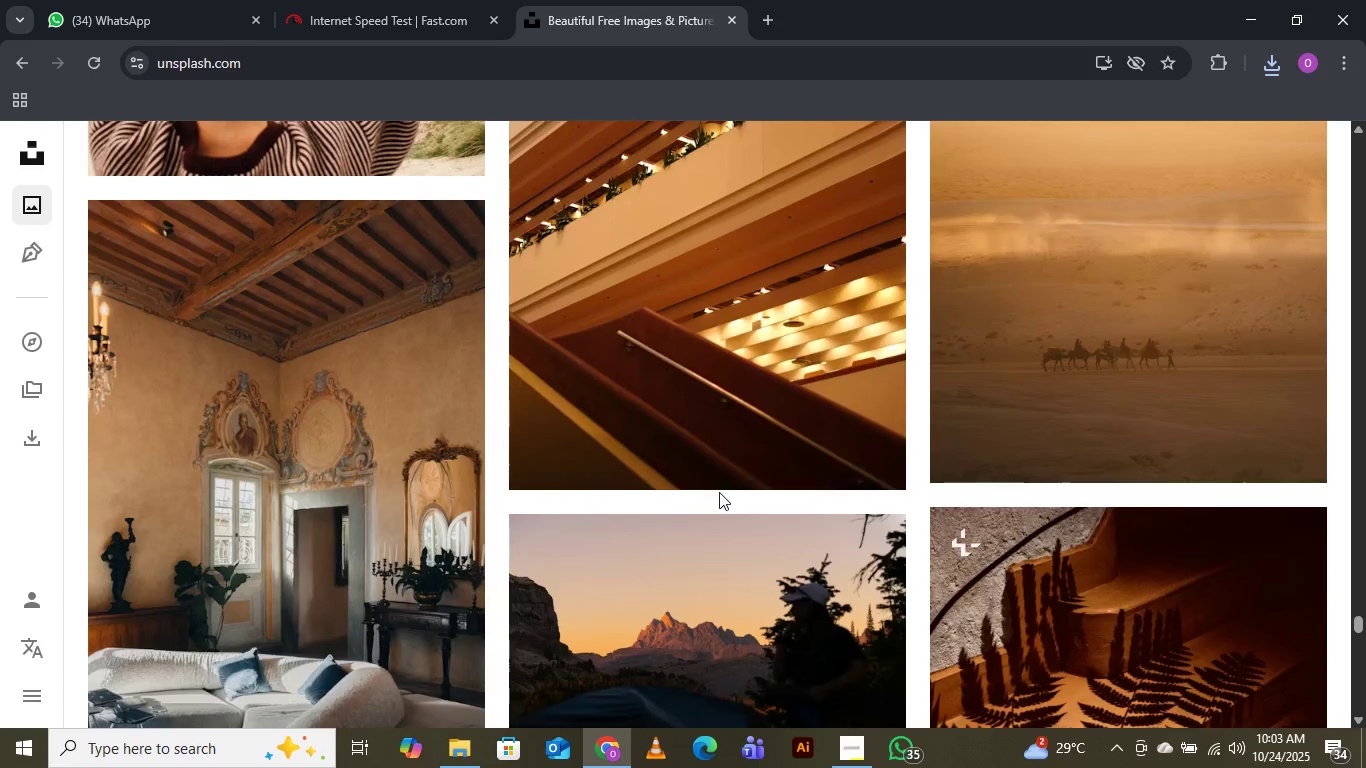 
scroll: coordinate [719, 492], scroll_direction: down, amount: 16.0
 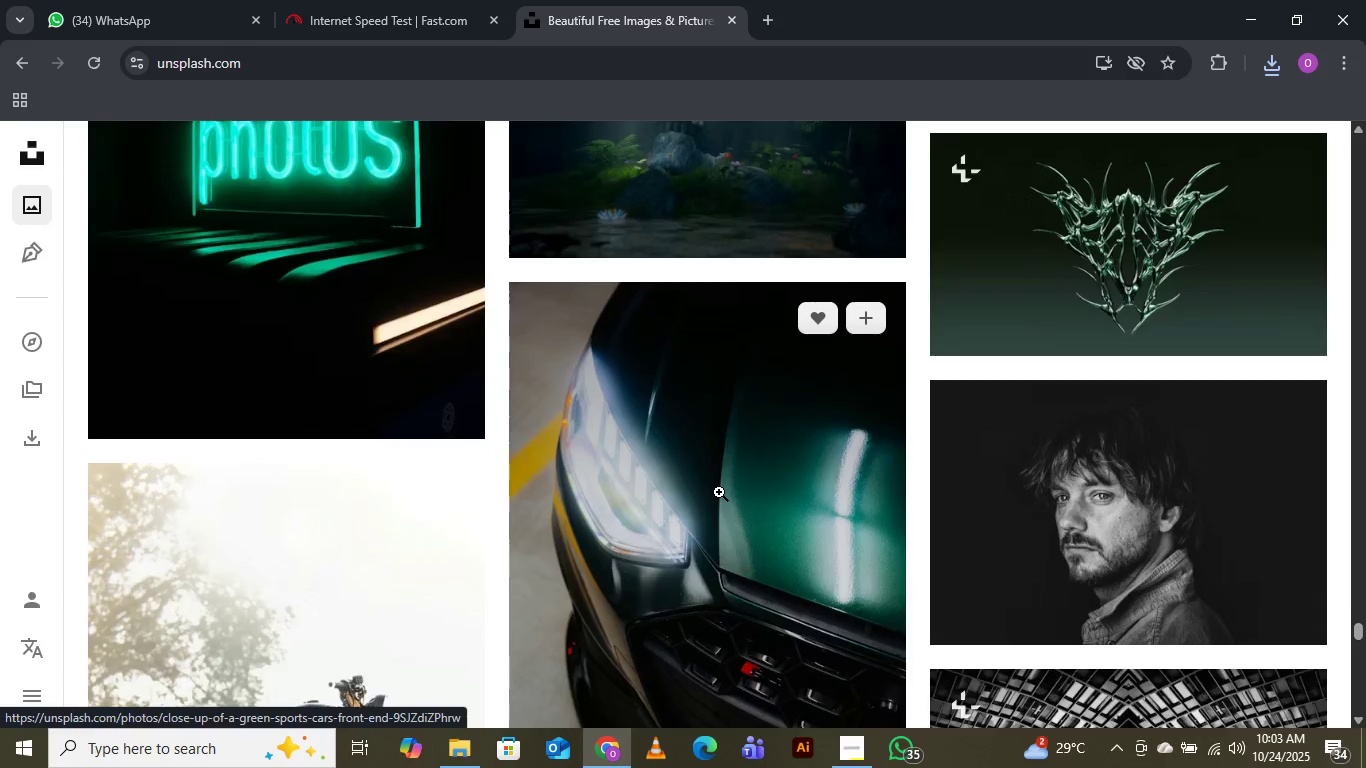 
scroll: coordinate [719, 492], scroll_direction: up, amount: 3.0
 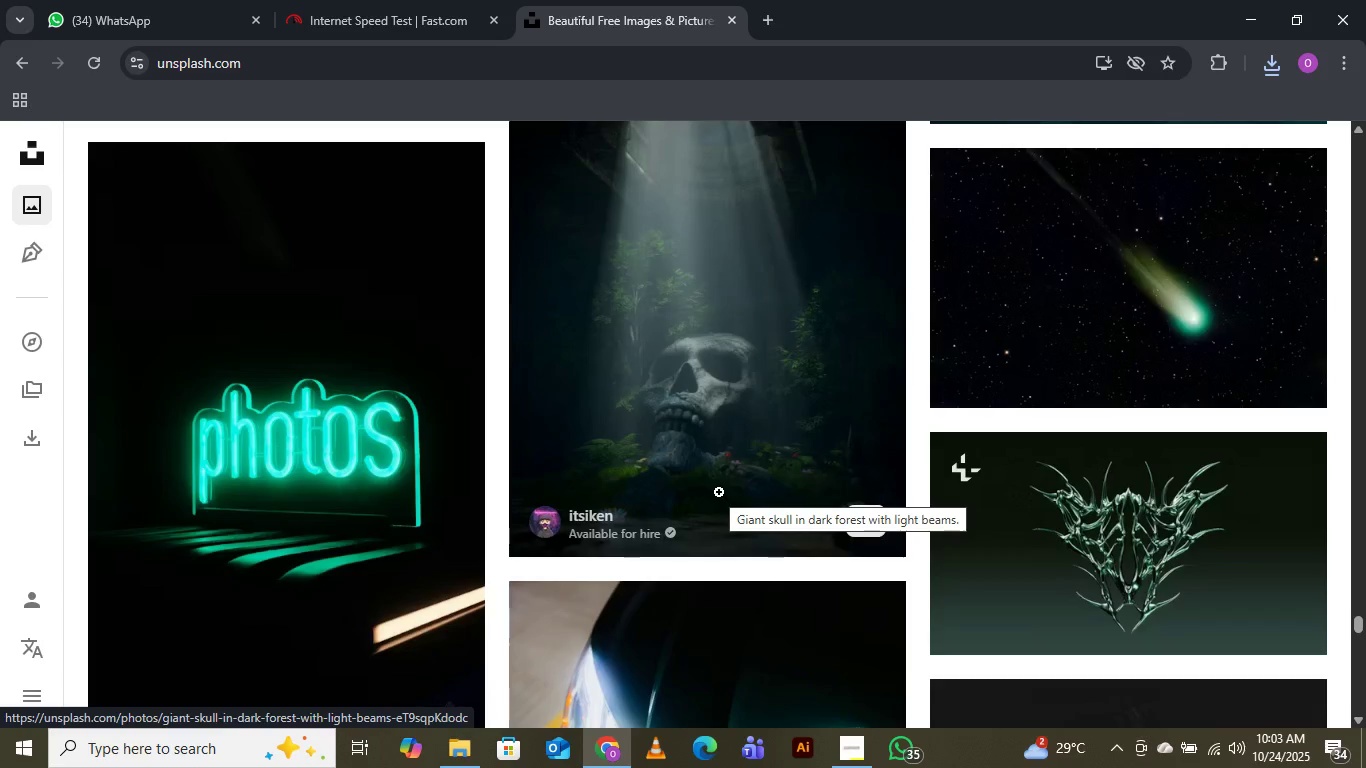 
scroll: coordinate [719, 492], scroll_direction: down, amount: 17.0
 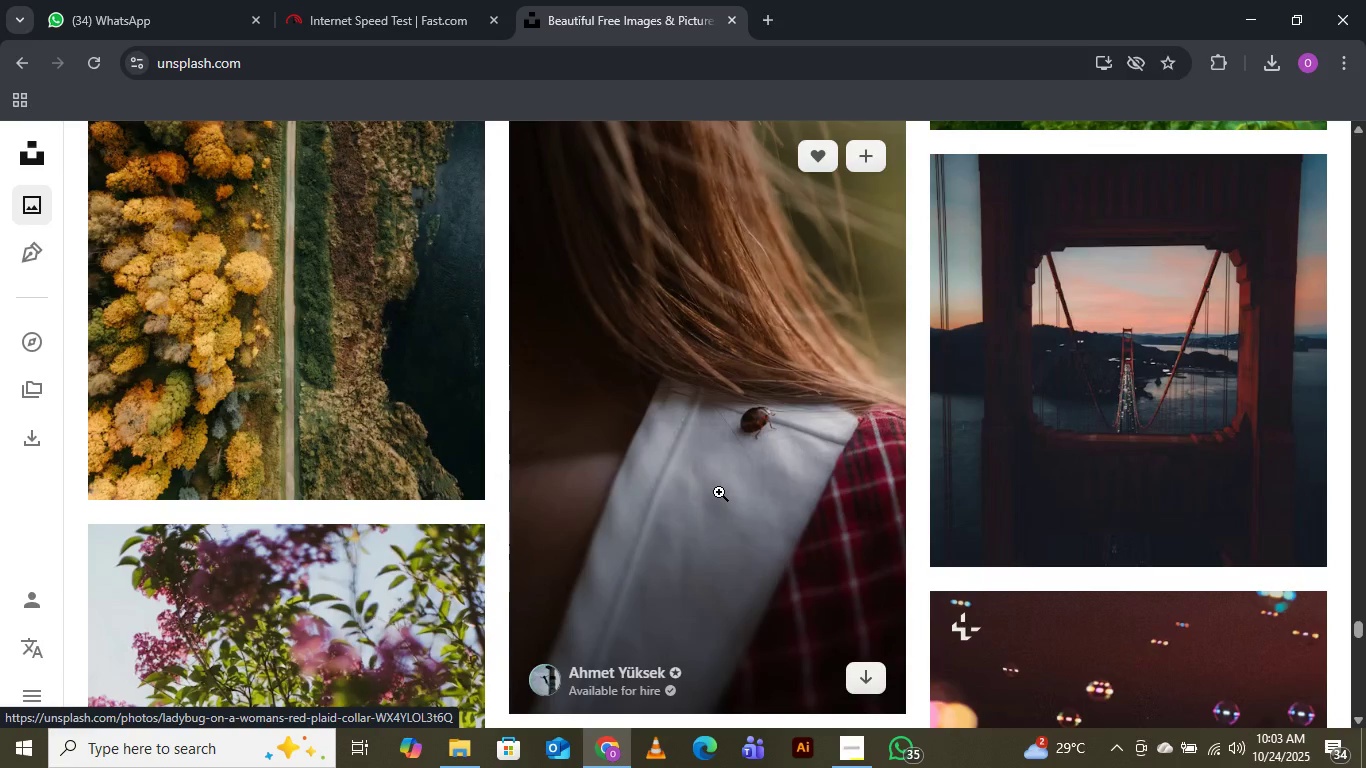 
scroll: coordinate [719, 492], scroll_direction: down, amount: 10.0
 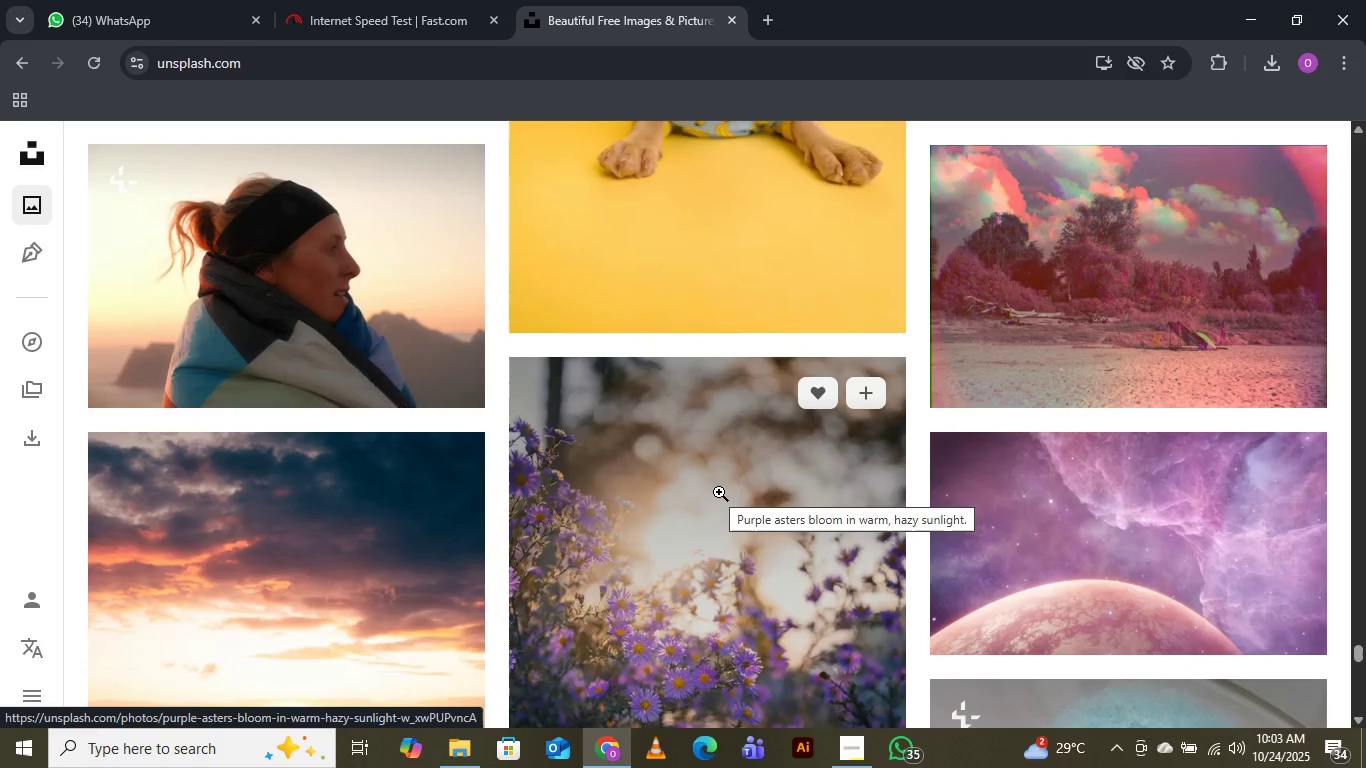 
wait(6.68)
 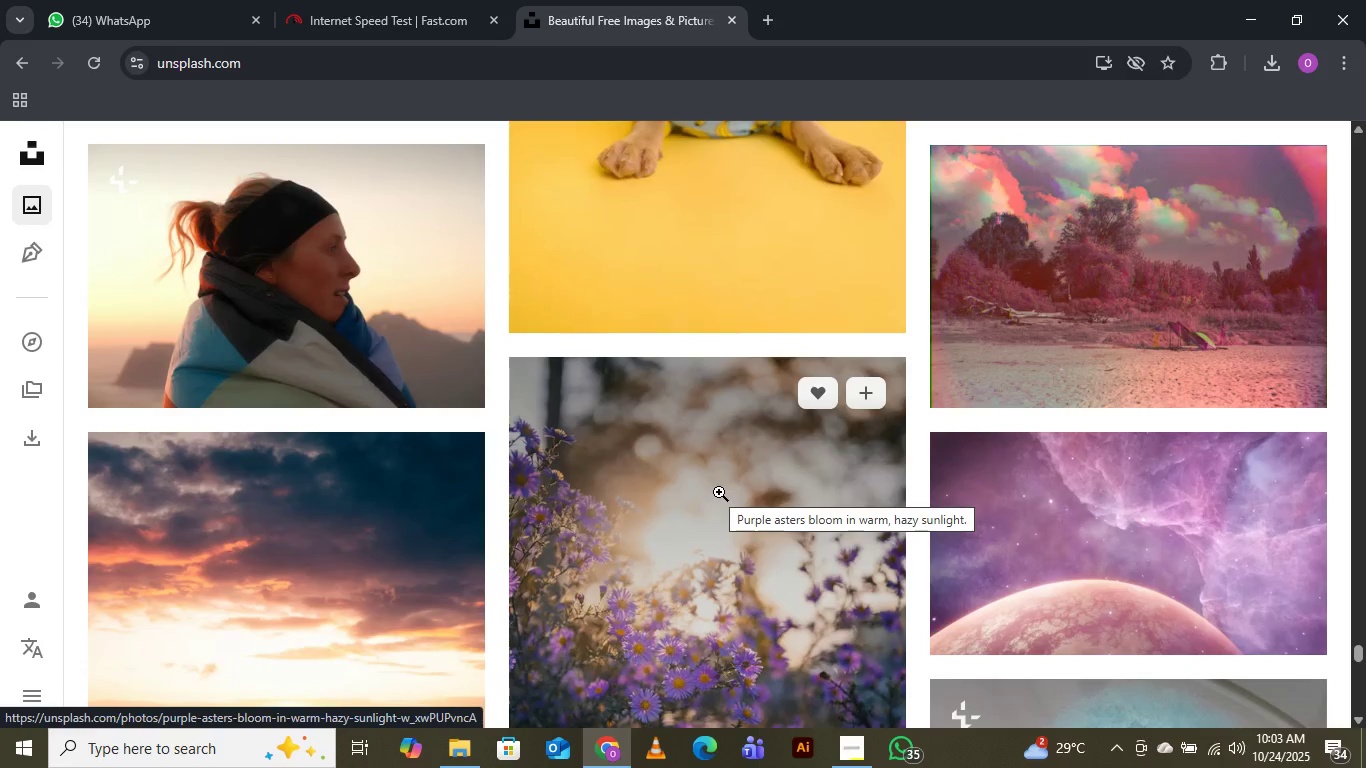 
scroll: coordinate [719, 492], scroll_direction: down, amount: 11.0
 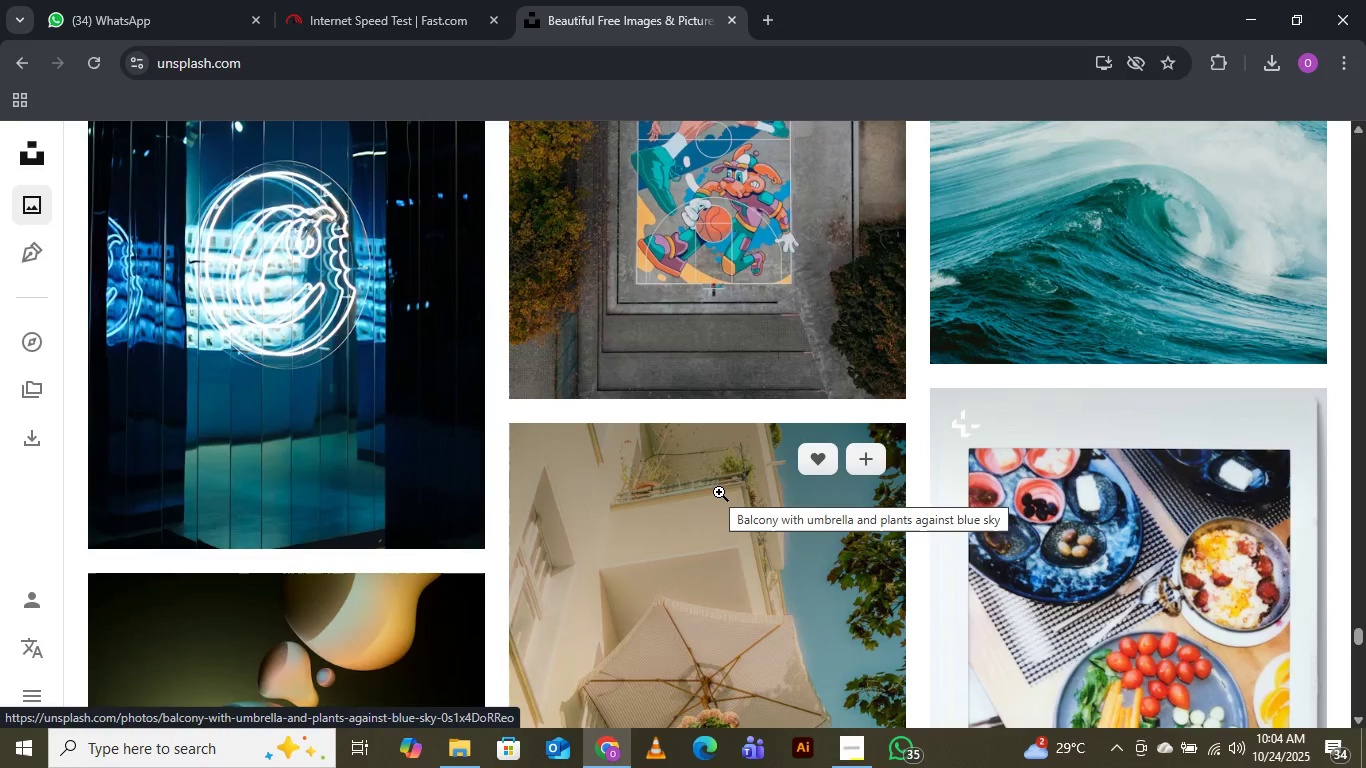 
wait(6.21)
 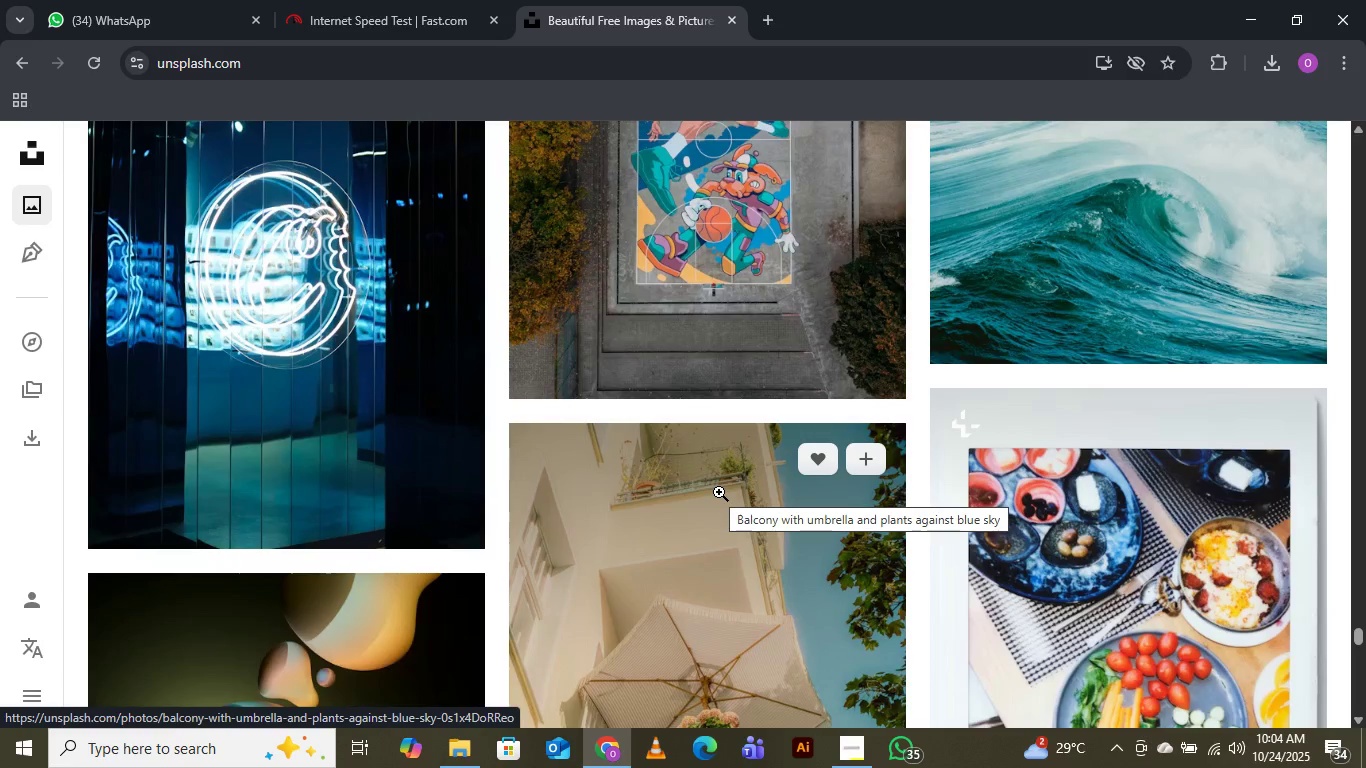 
scroll: coordinate [719, 492], scroll_direction: down, amount: 16.0
 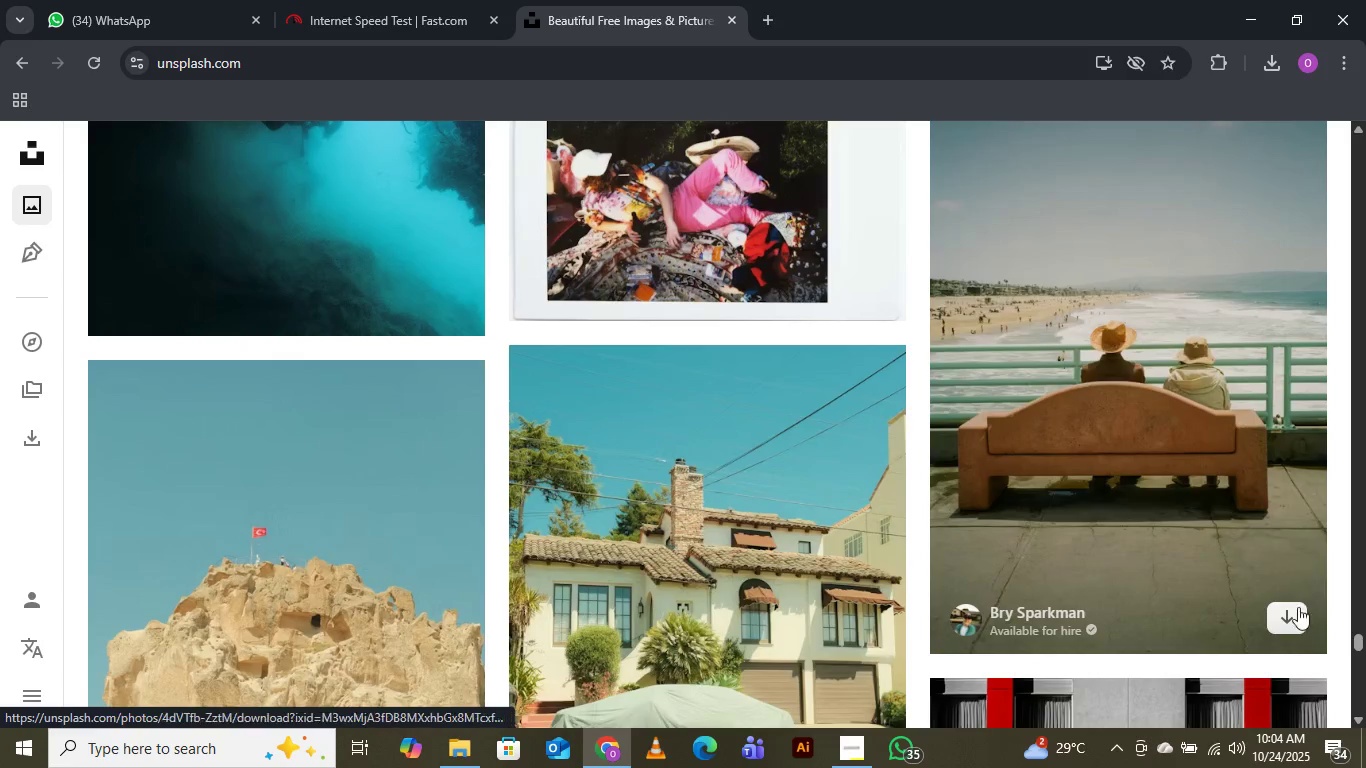 
left_click([1287, 618])
 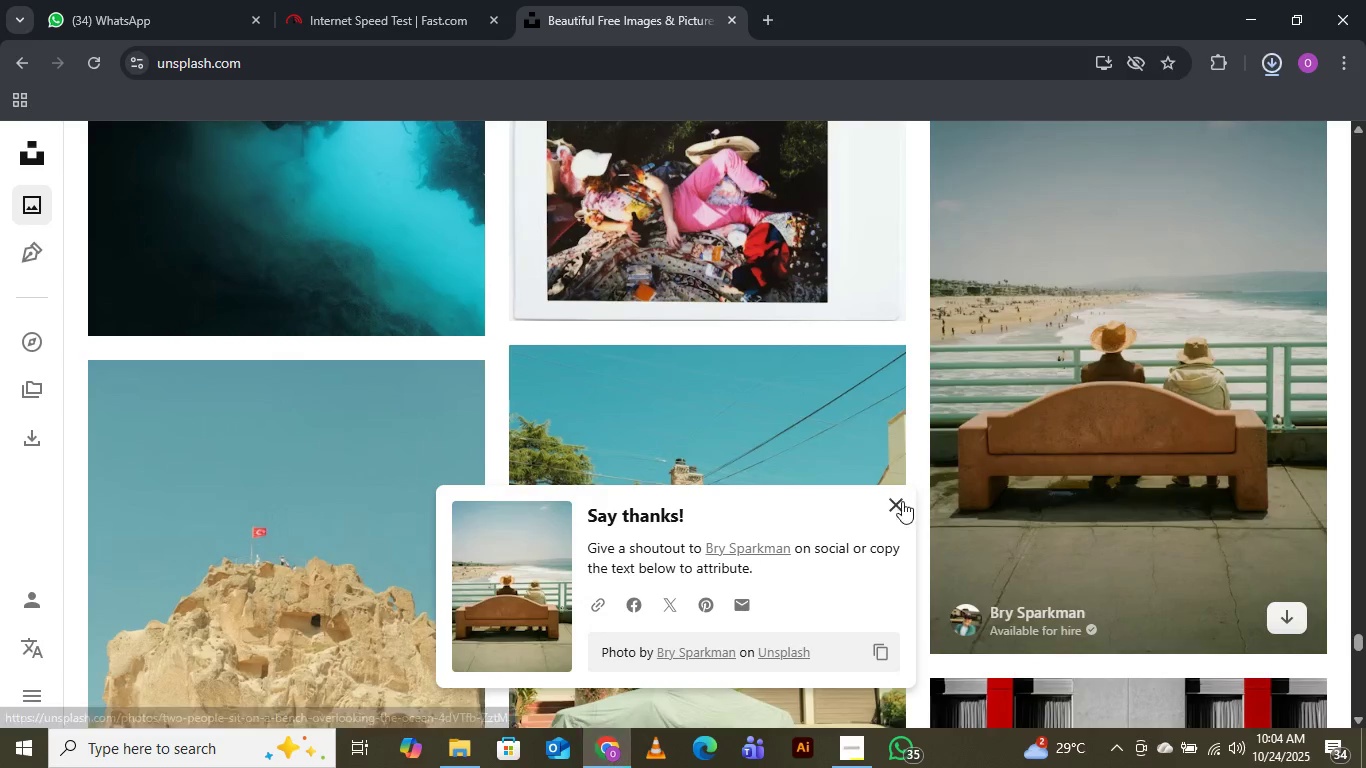 
left_click([896, 501])
 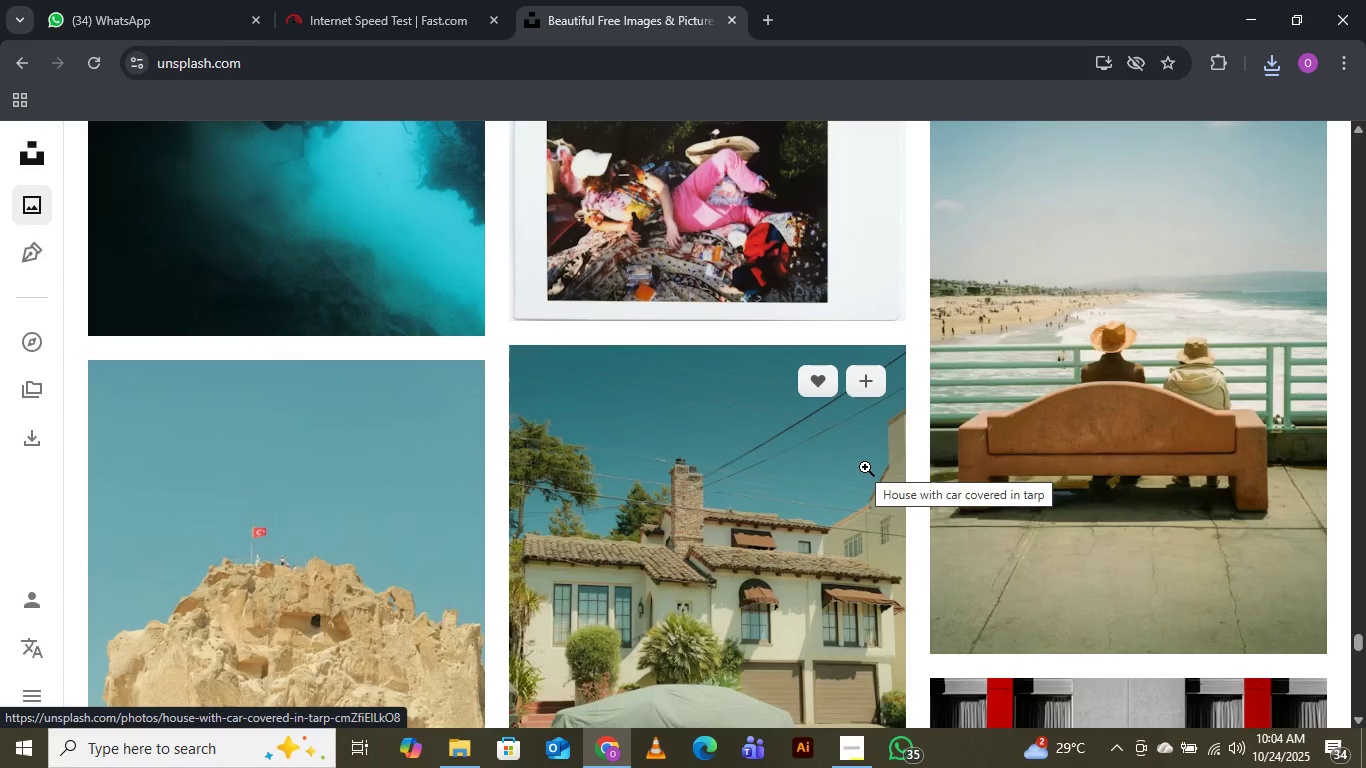 
scroll: coordinate [865, 467], scroll_direction: down, amount: 2.0
 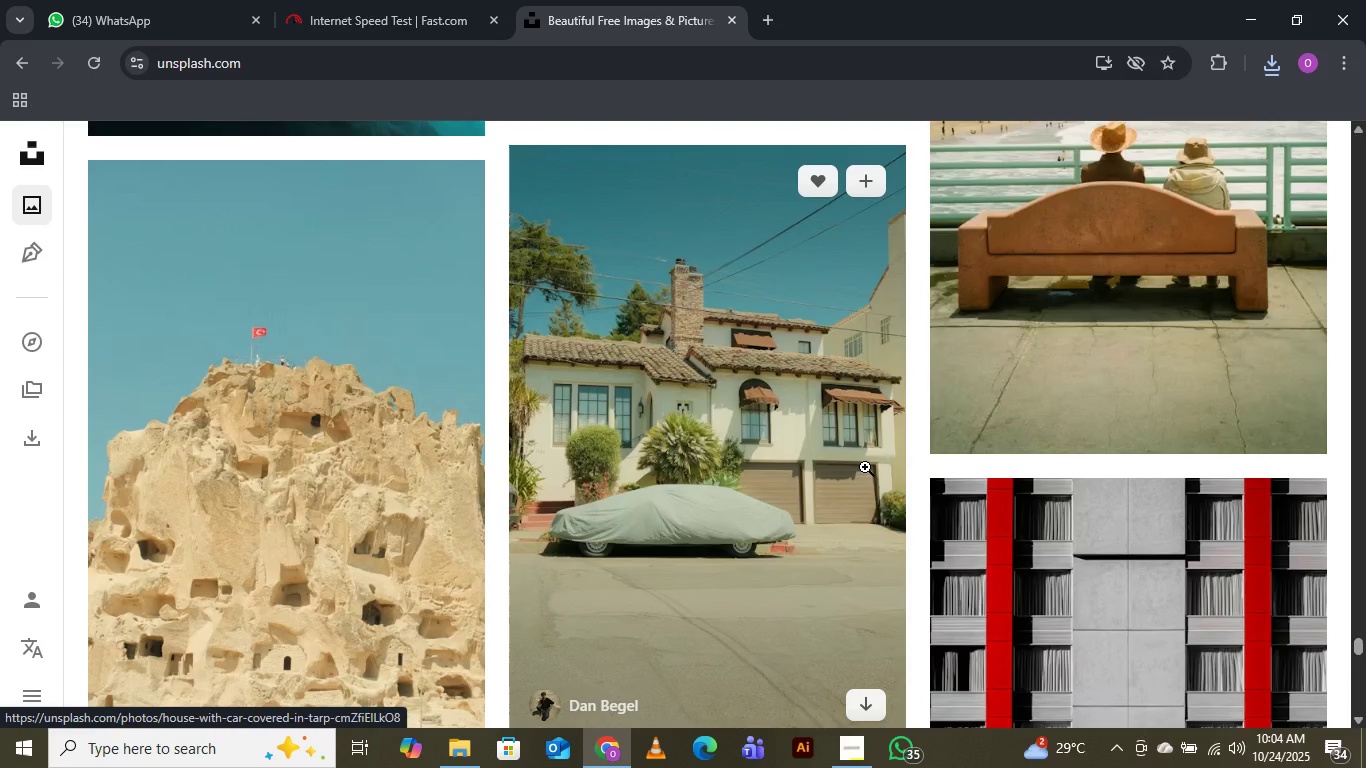 
wait(5.18)
 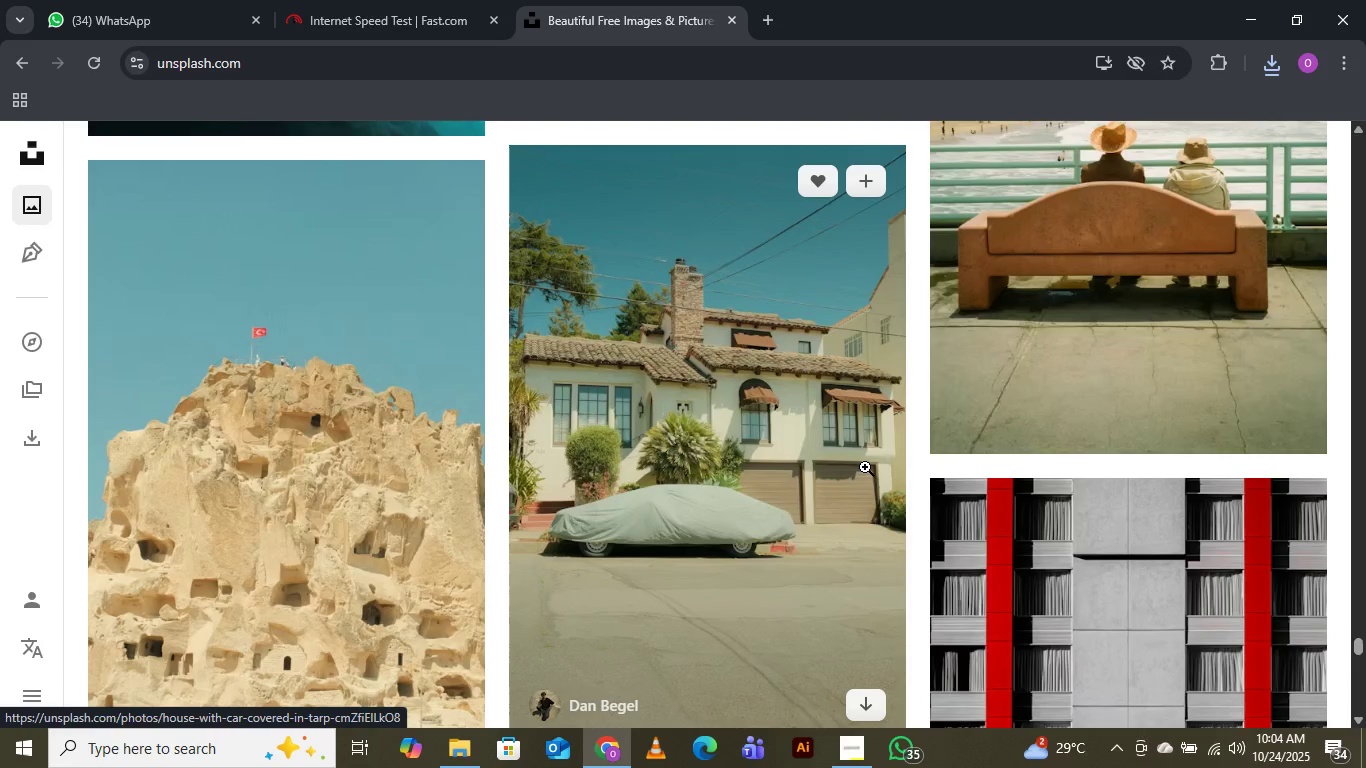 
scroll: coordinate [865, 467], scroll_direction: down, amount: 4.0
 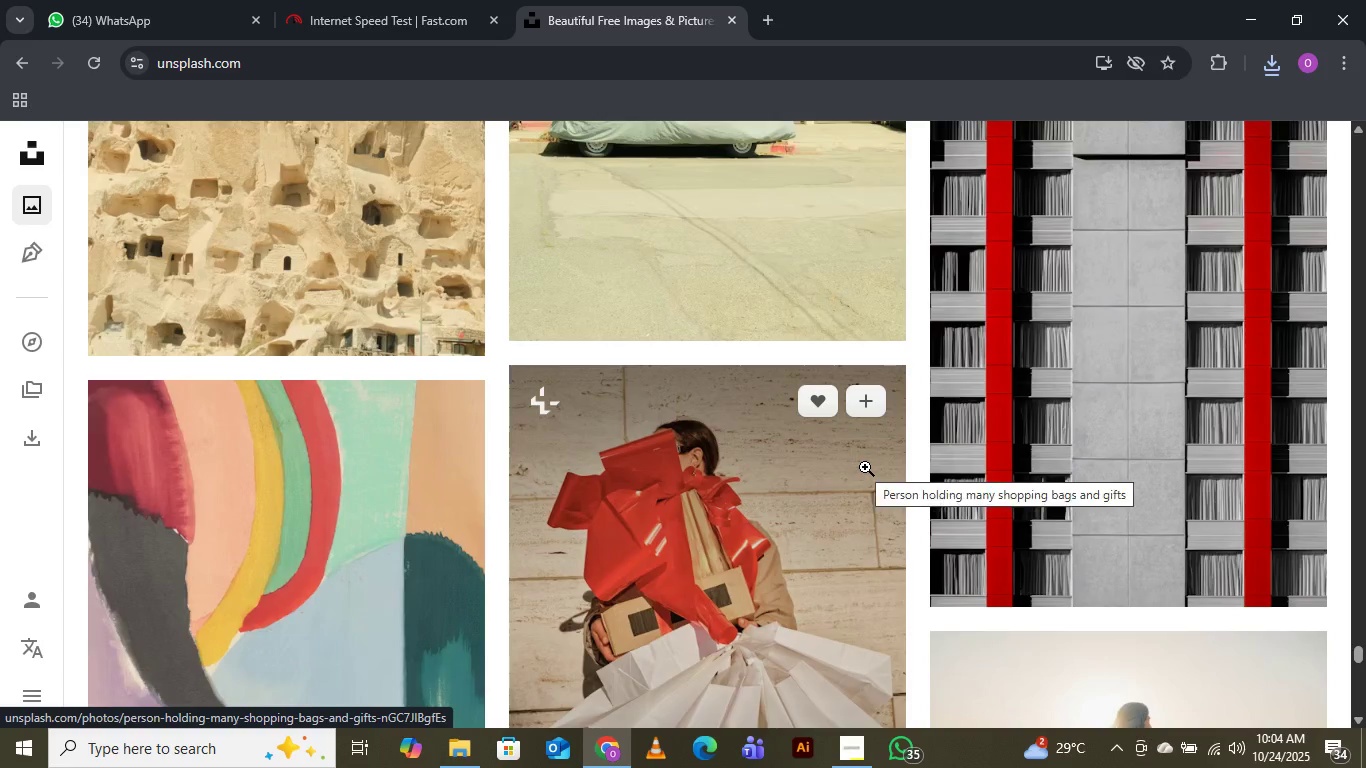 
scroll: coordinate [865, 467], scroll_direction: up, amount: 4.0
 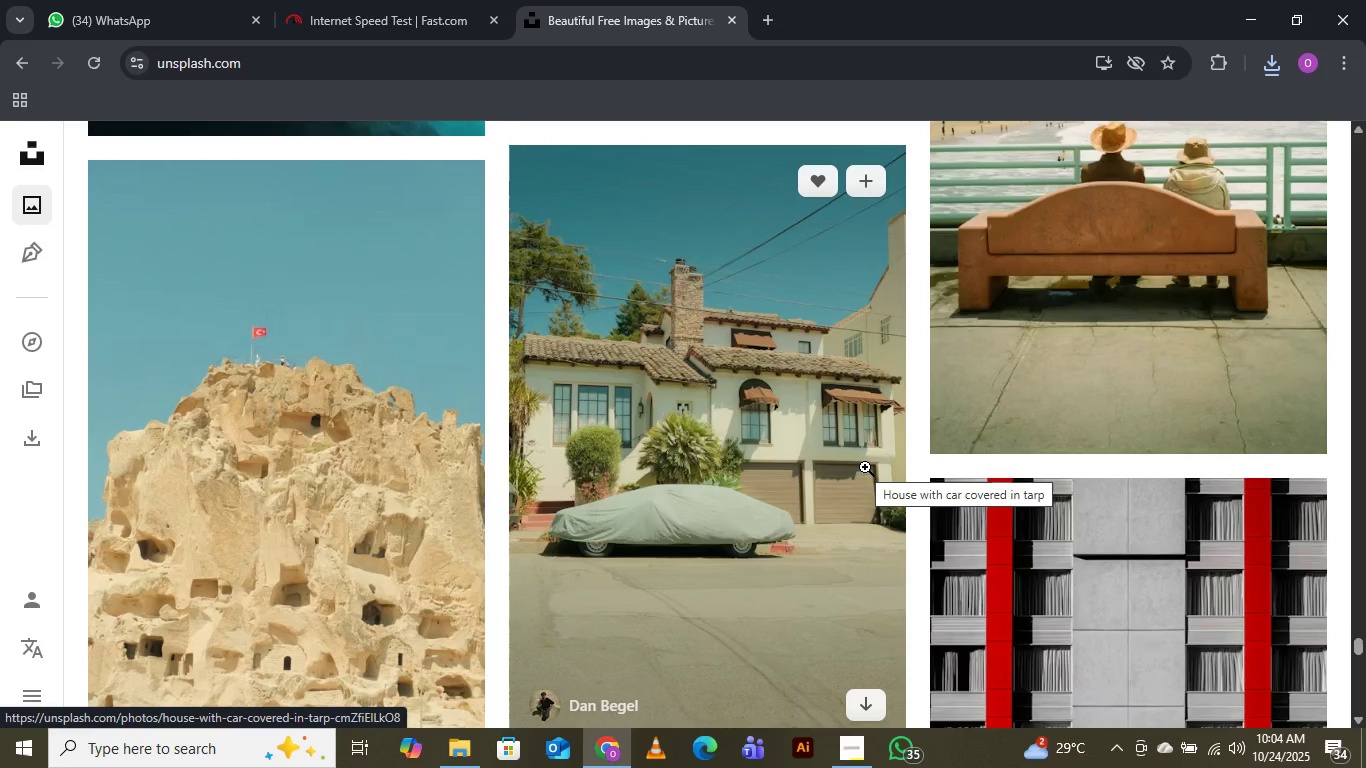 
scroll: coordinate [865, 467], scroll_direction: down, amount: 10.0
 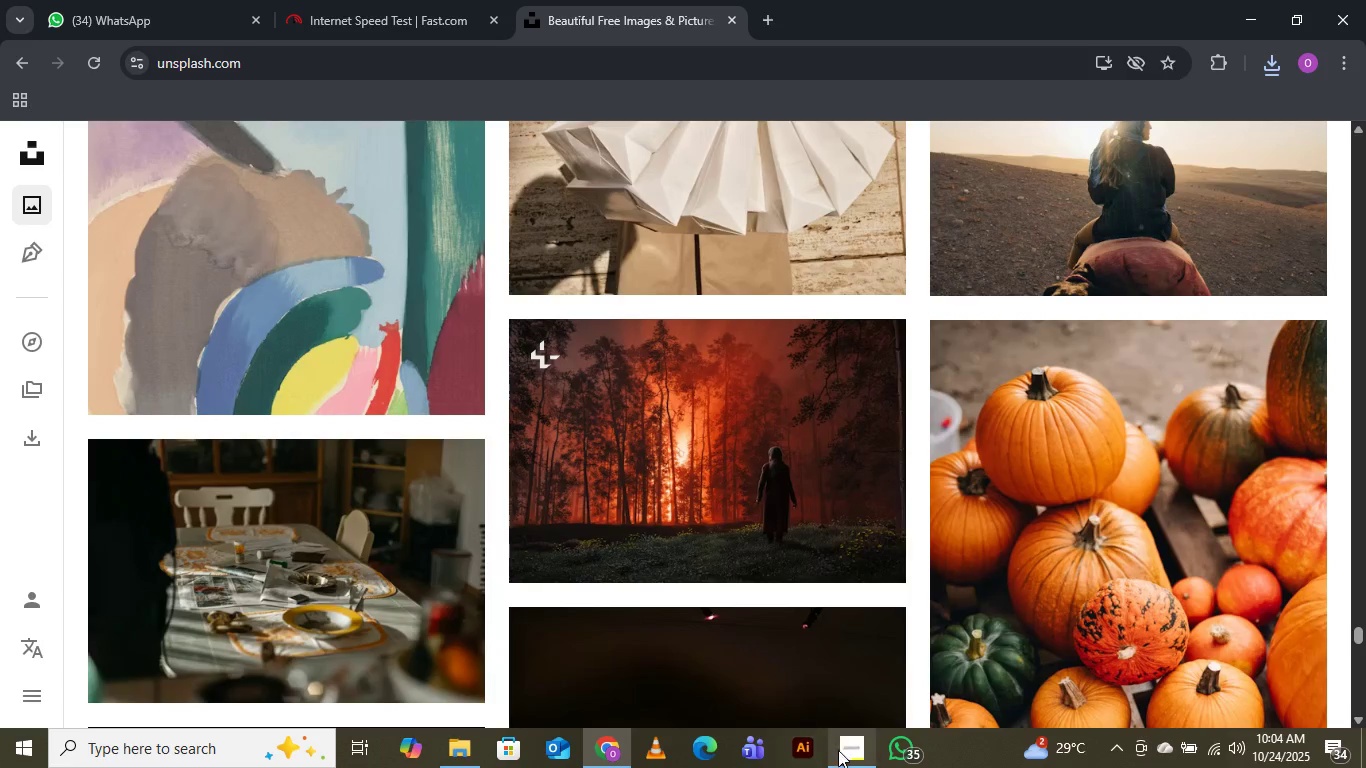 
left_click([838, 750])
 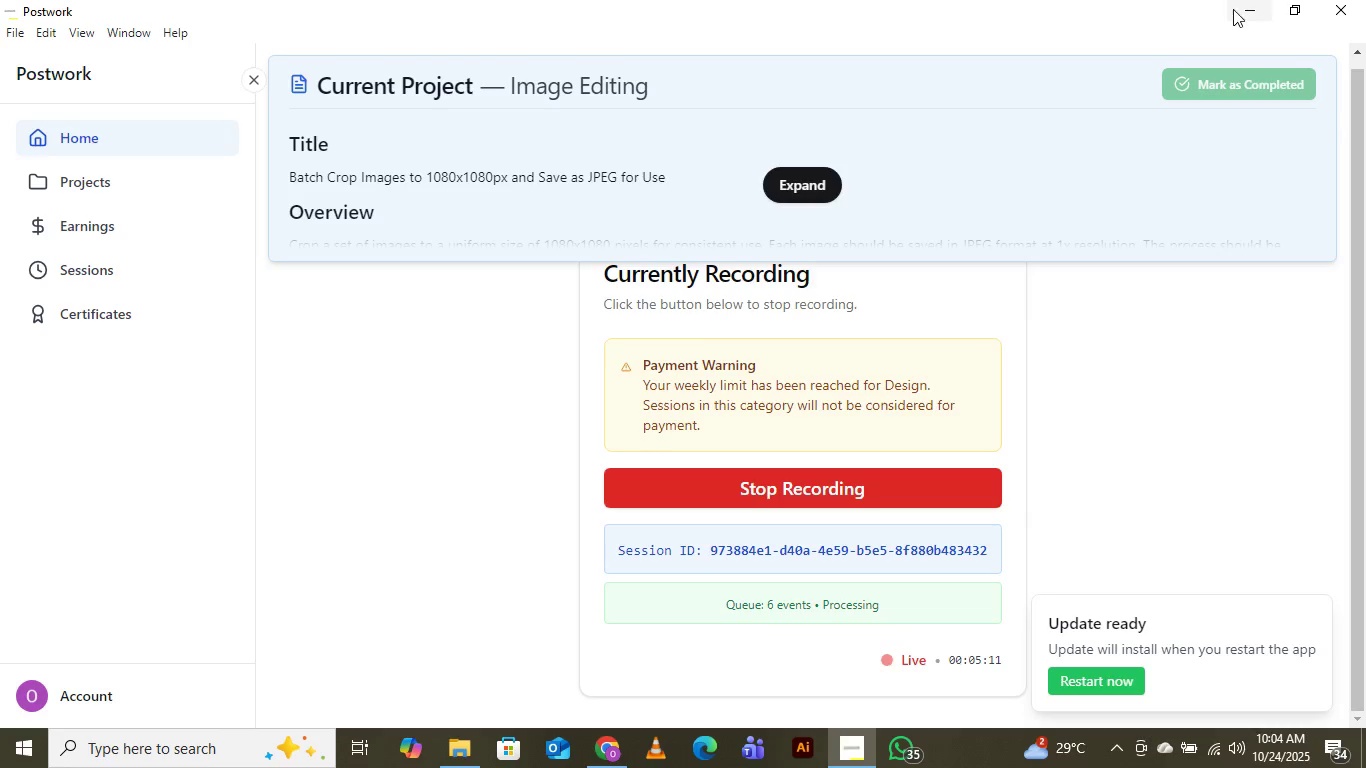 
left_click([1233, 9])
 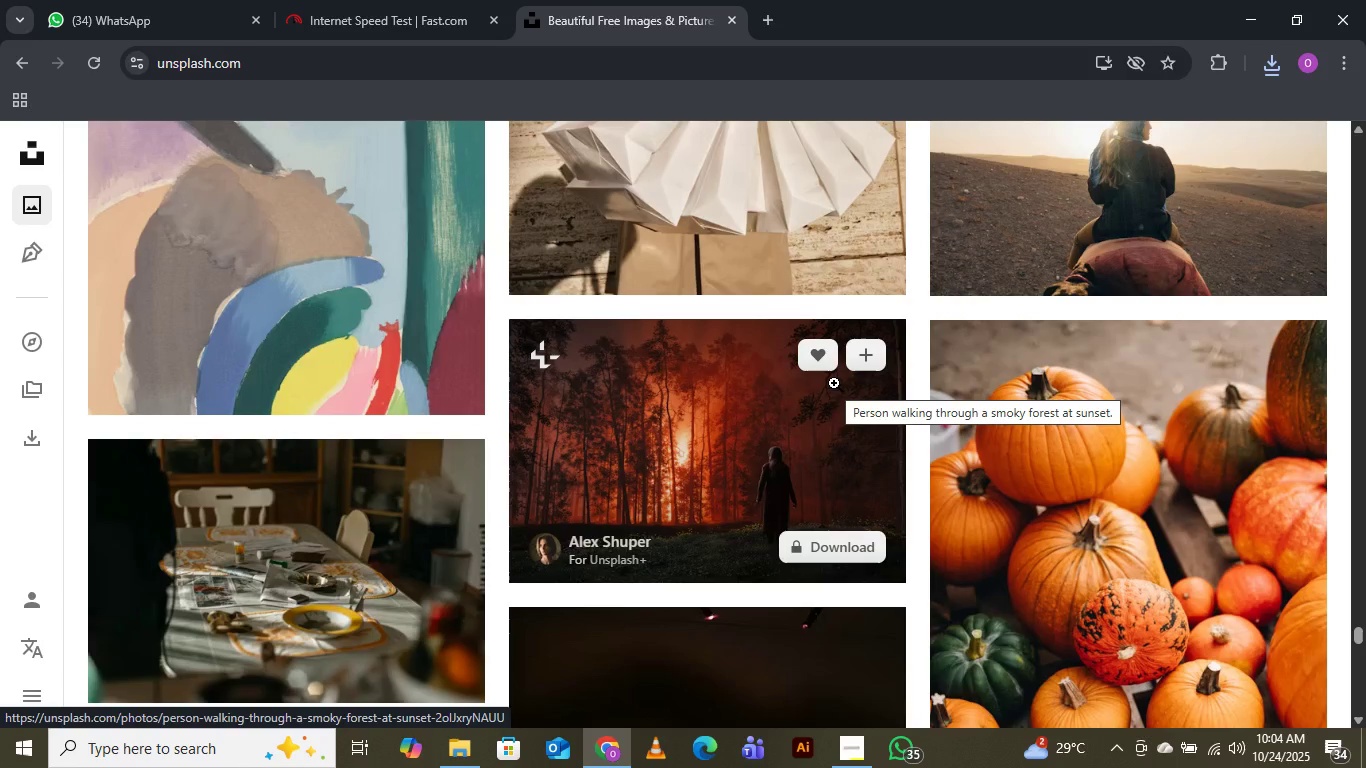 
scroll: coordinate [831, 378], scroll_direction: down, amount: 3.0
 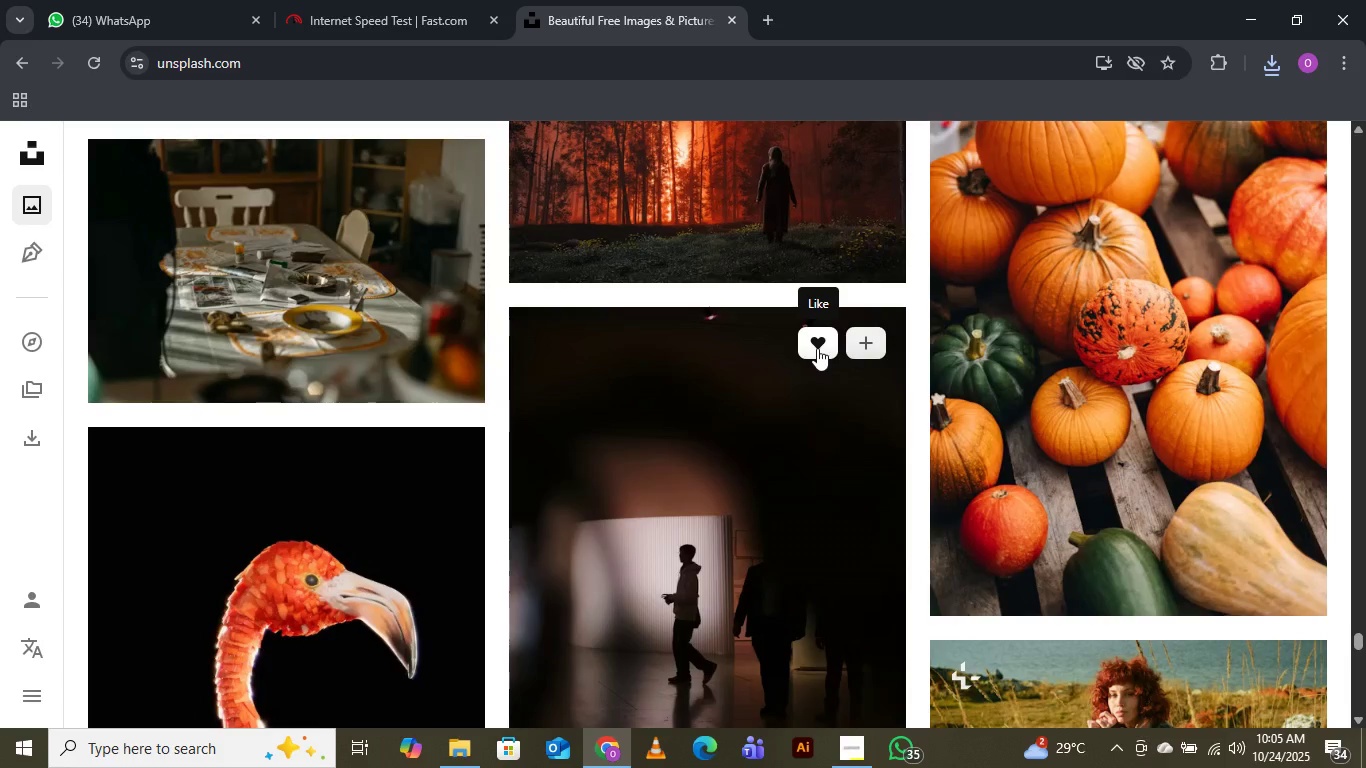 
wait(13.5)
 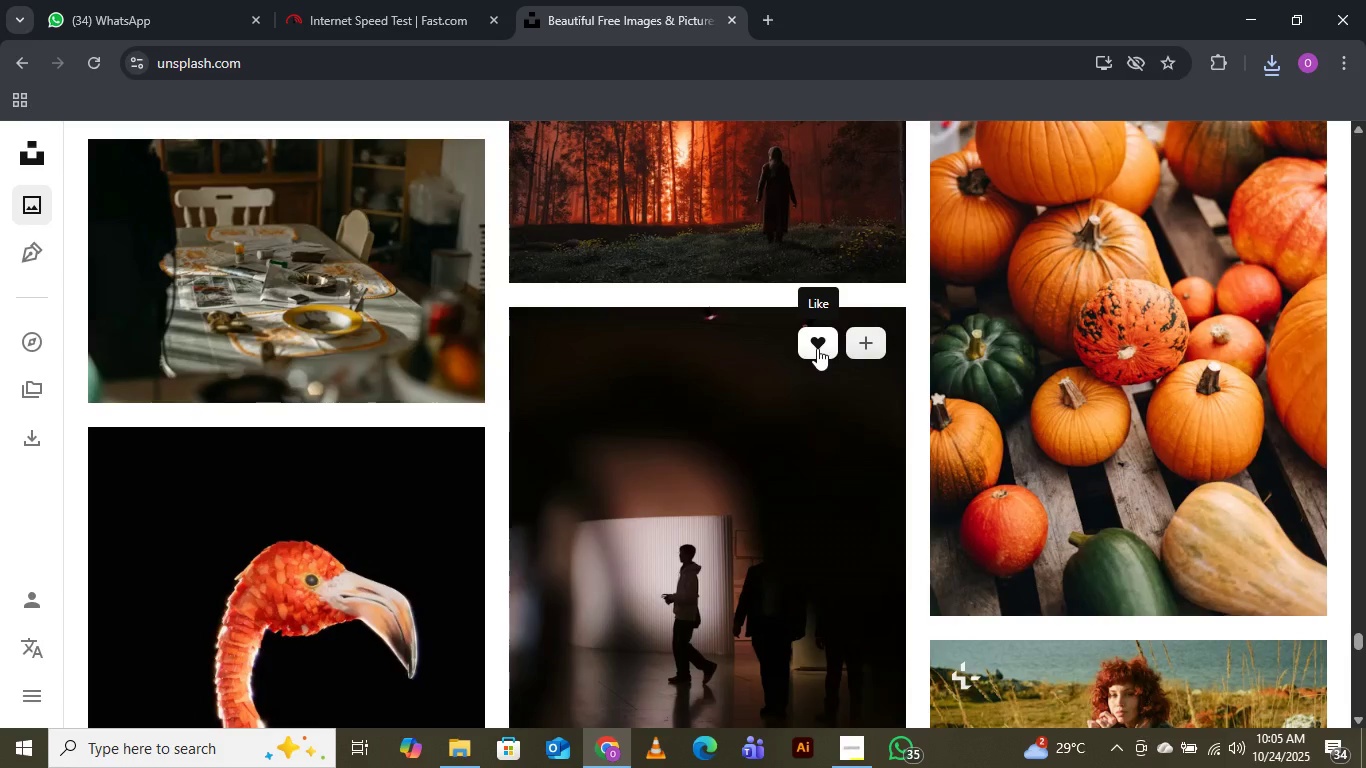 
scroll: coordinate [652, 391], scroll_direction: down, amount: 13.0
 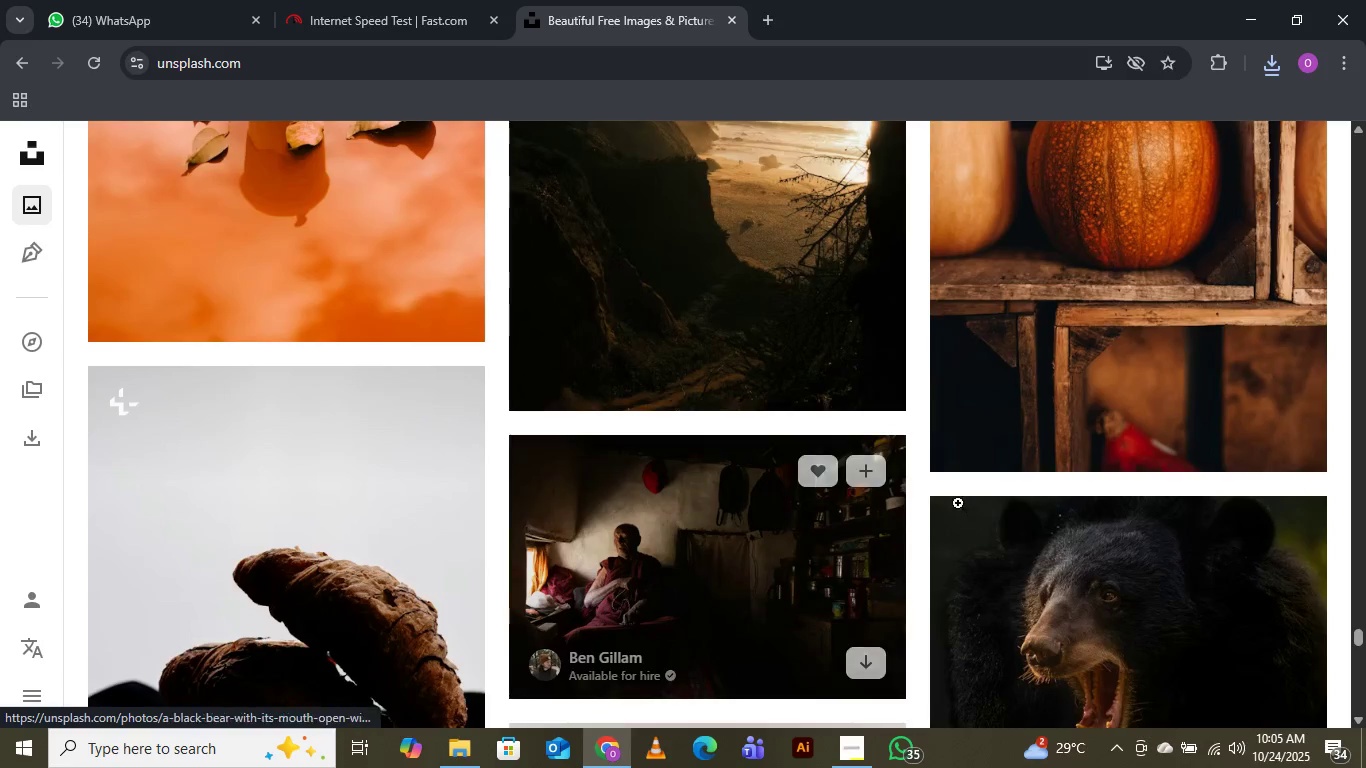 
scroll: coordinate [677, 415], scroll_direction: down, amount: 15.0
 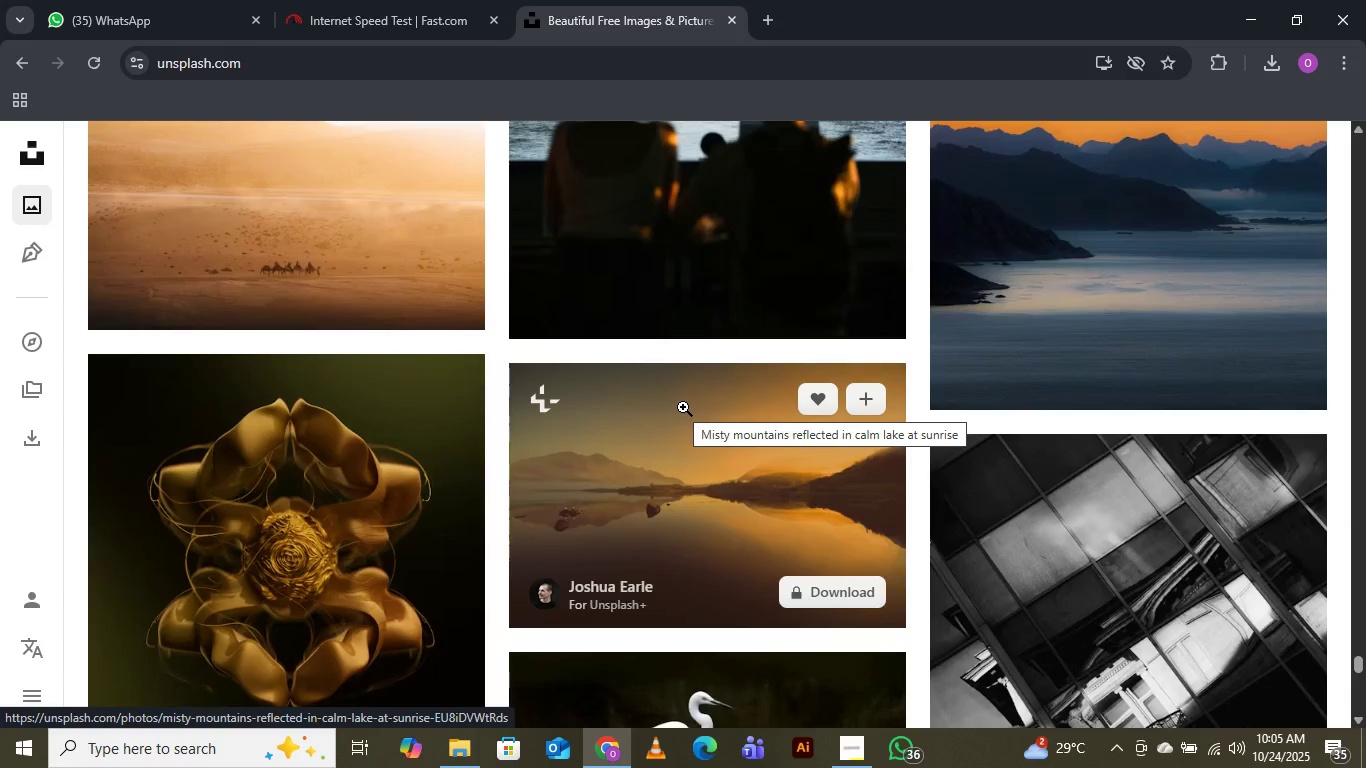 
scroll: coordinate [683, 407], scroll_direction: down, amount: 3.0
 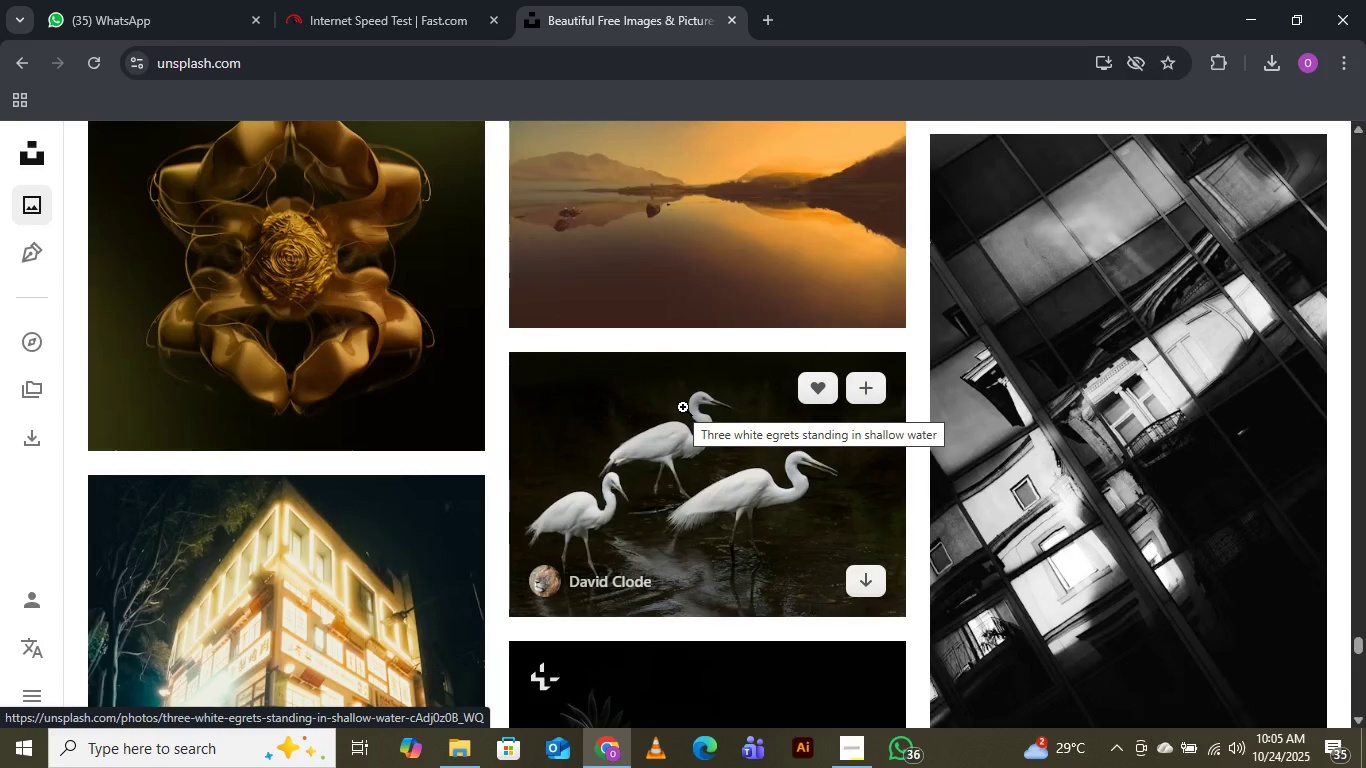 
wait(5.27)
 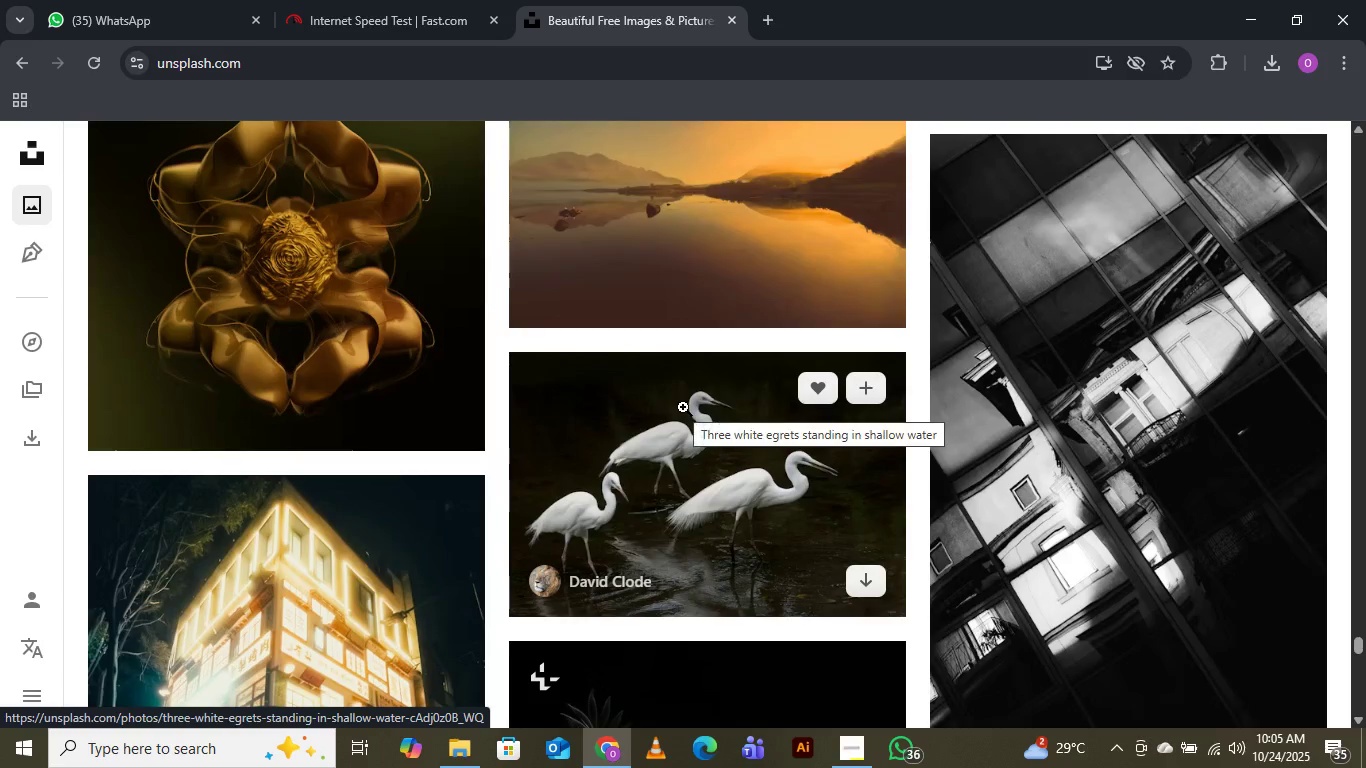 
scroll: coordinate [869, 412], scroll_direction: down, amount: 14.0
 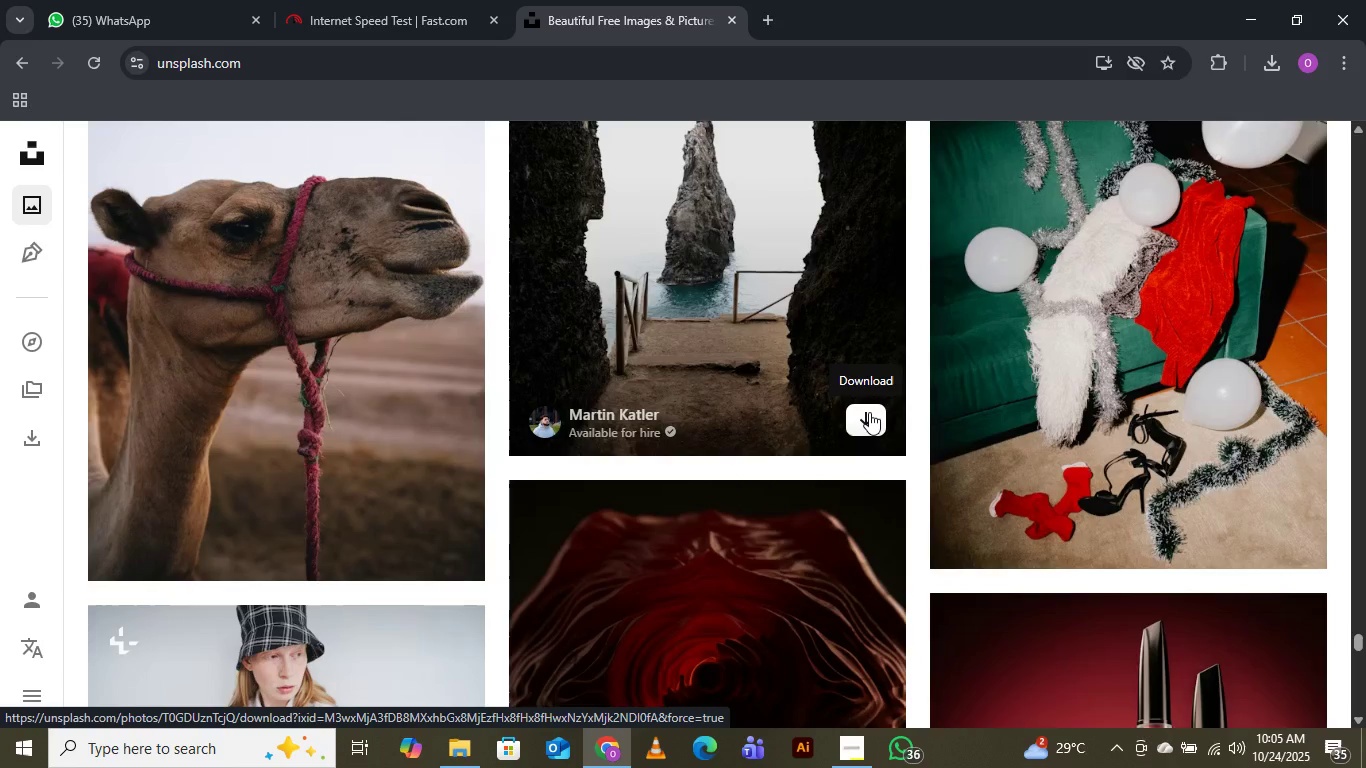 
scroll: coordinate [869, 412], scroll_direction: down, amount: 18.0
 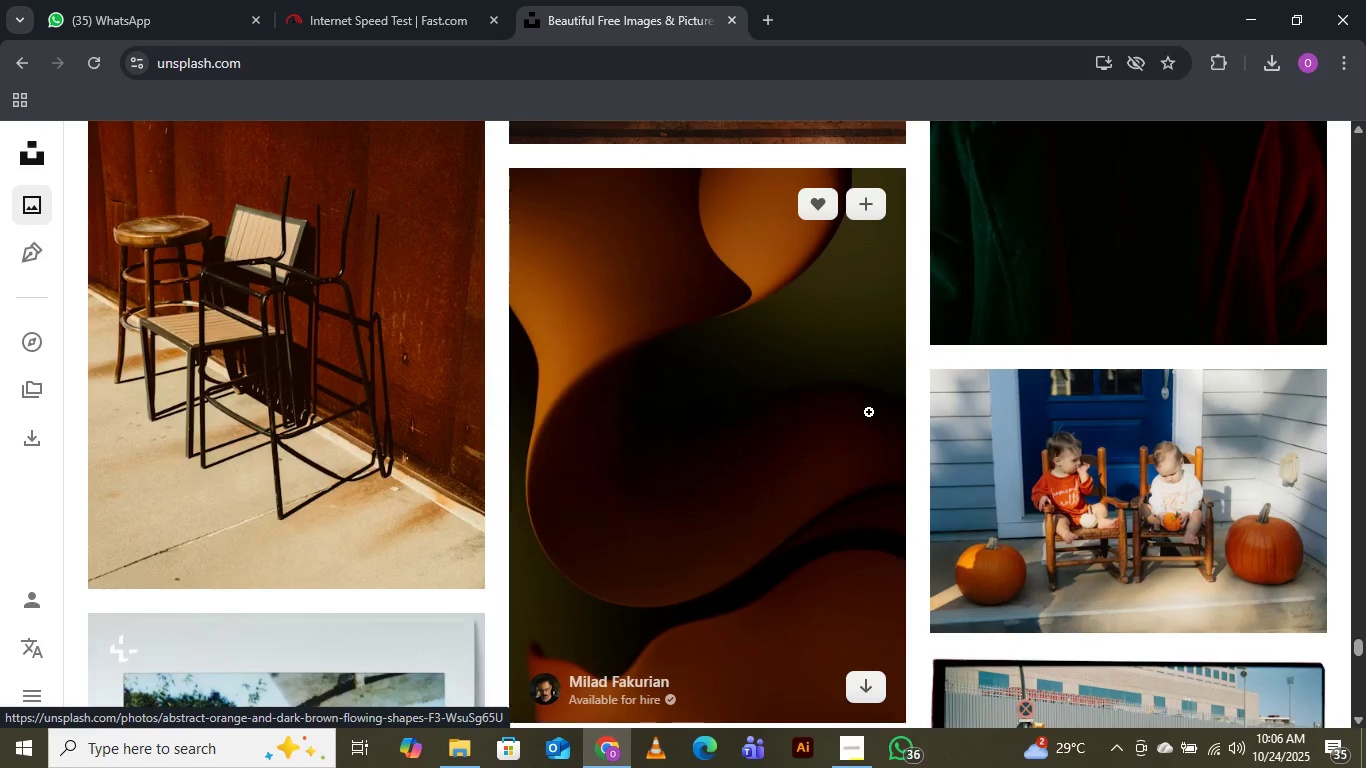 
scroll: coordinate [869, 412], scroll_direction: down, amount: 12.0
 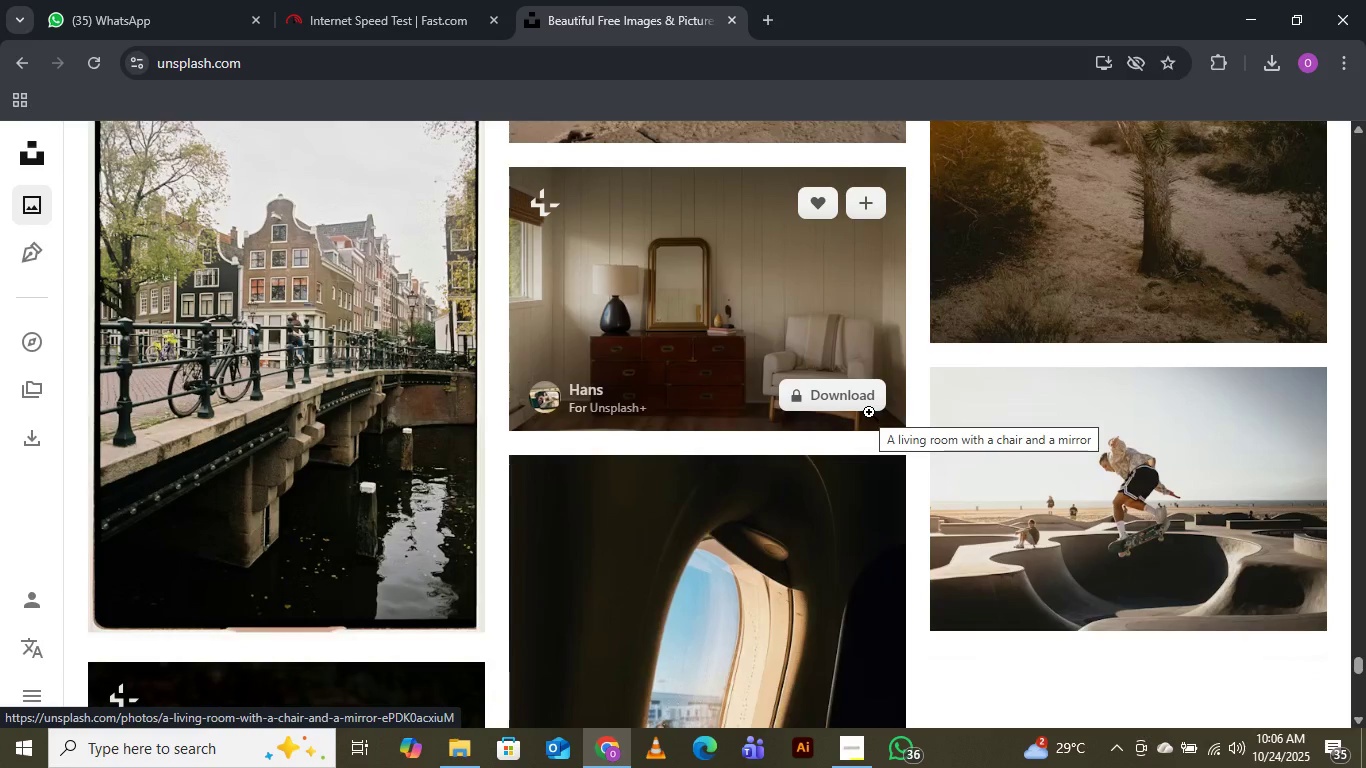 
wait(7.5)
 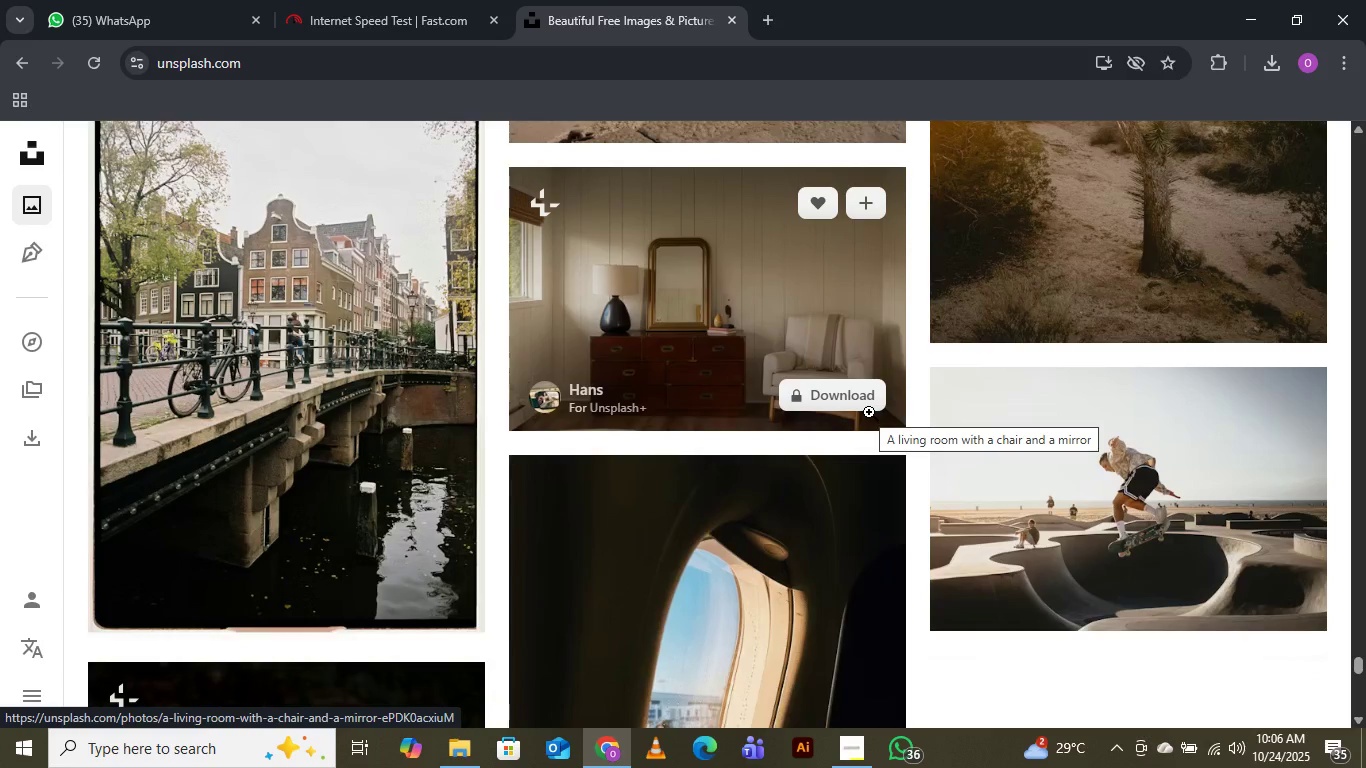 
scroll: coordinate [869, 412], scroll_direction: down, amount: 14.0
 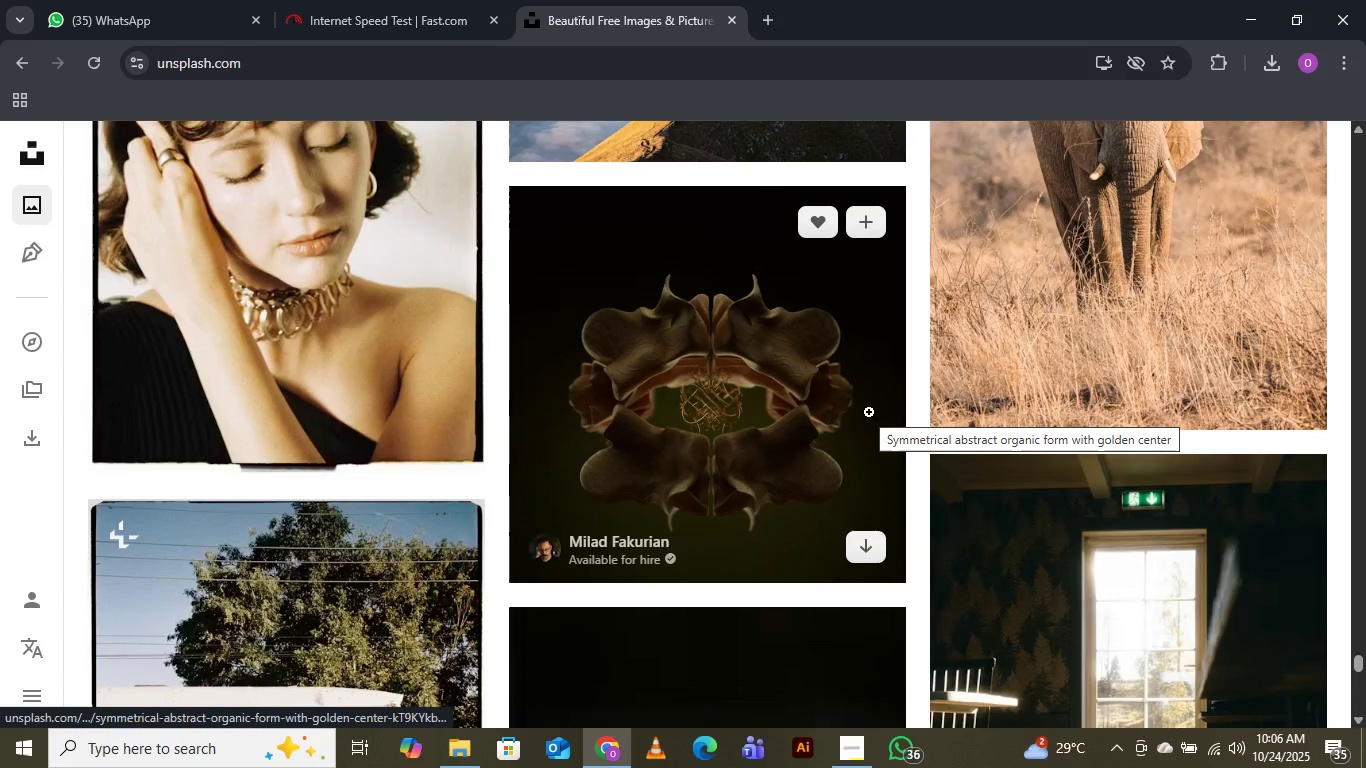 
scroll: coordinate [869, 412], scroll_direction: down, amount: 17.0
 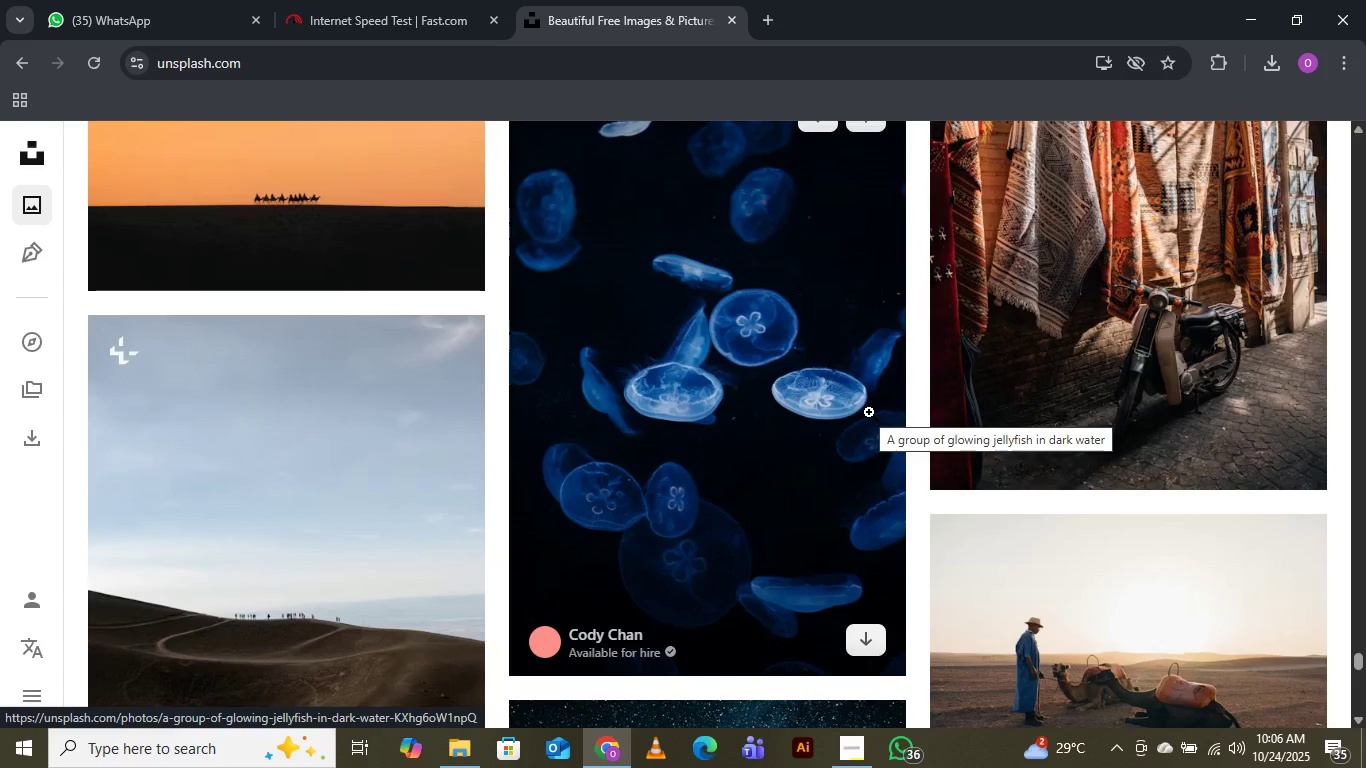 
scroll: coordinate [869, 412], scroll_direction: down, amount: 9.0
 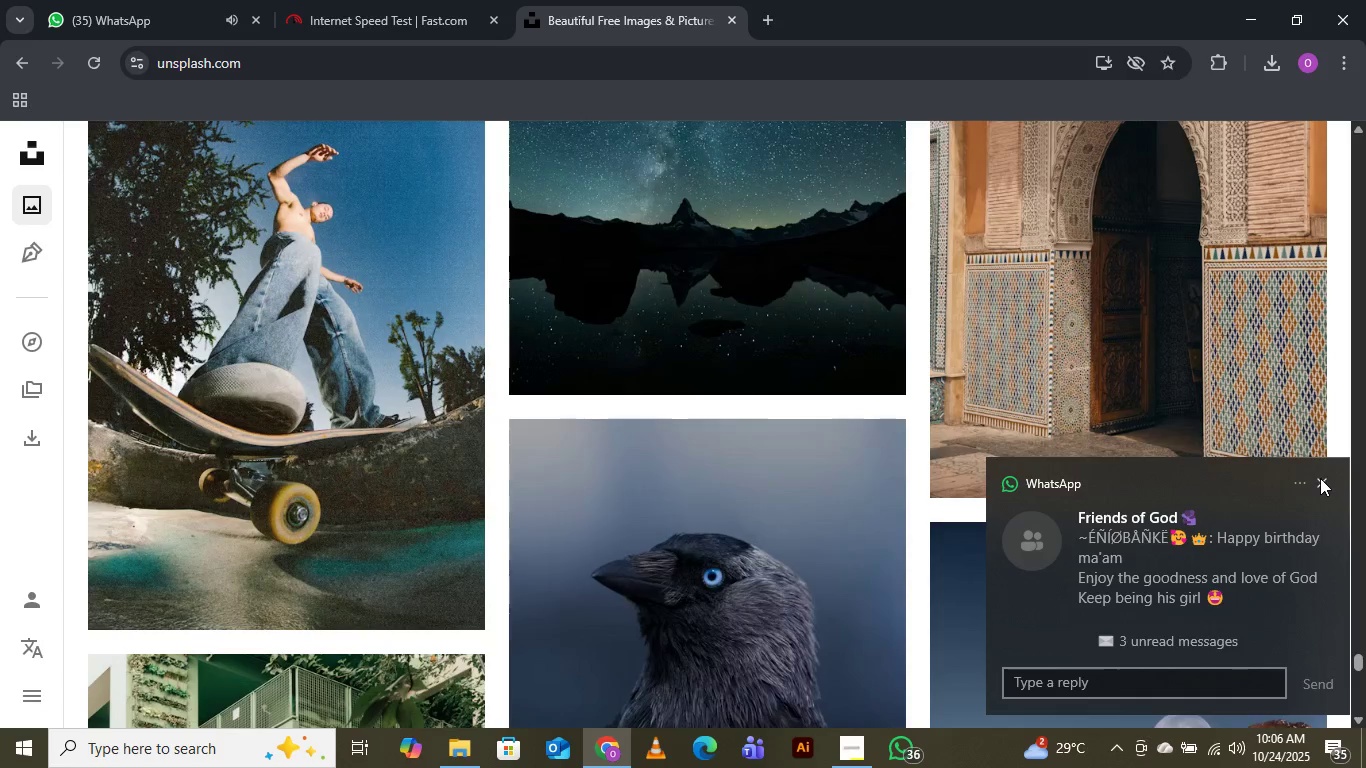 
left_click([1319, 478])
 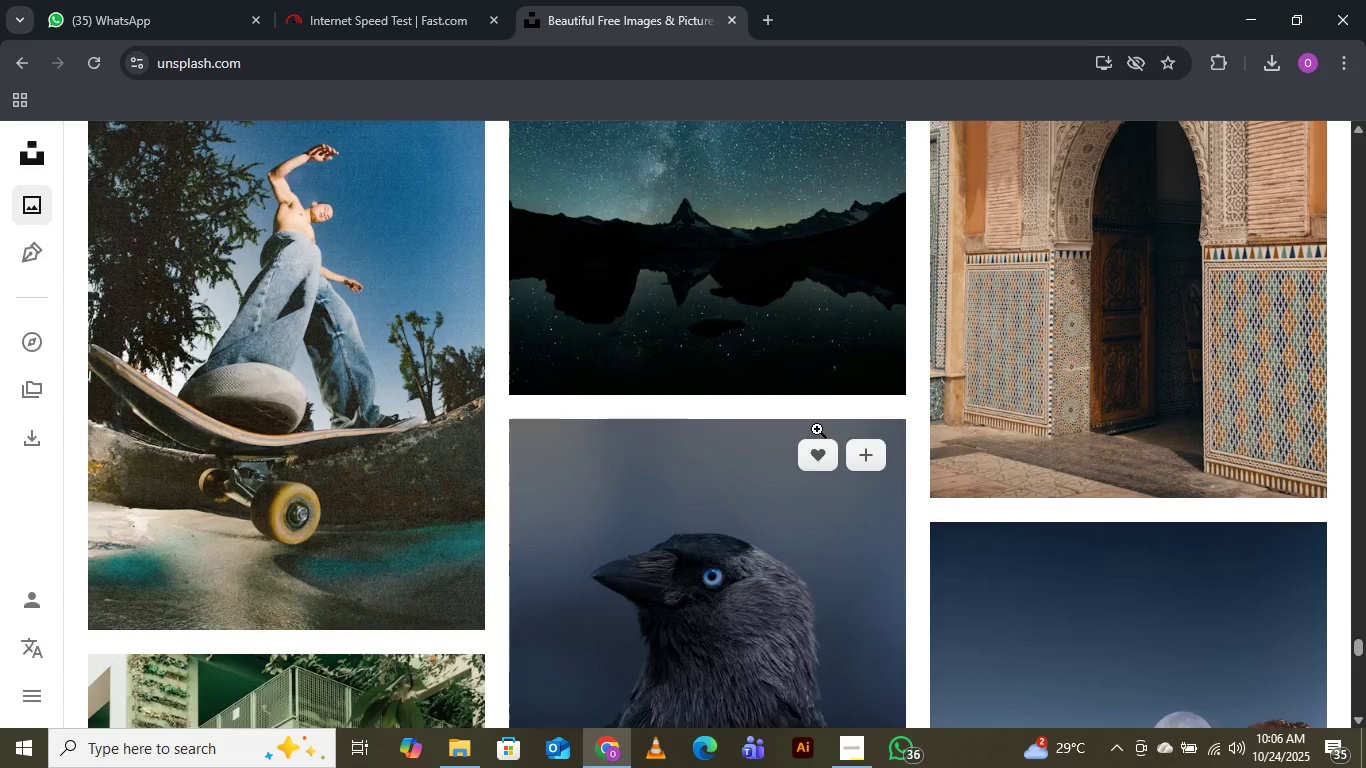 
scroll: coordinate [816, 418], scroll_direction: down, amount: 17.0
 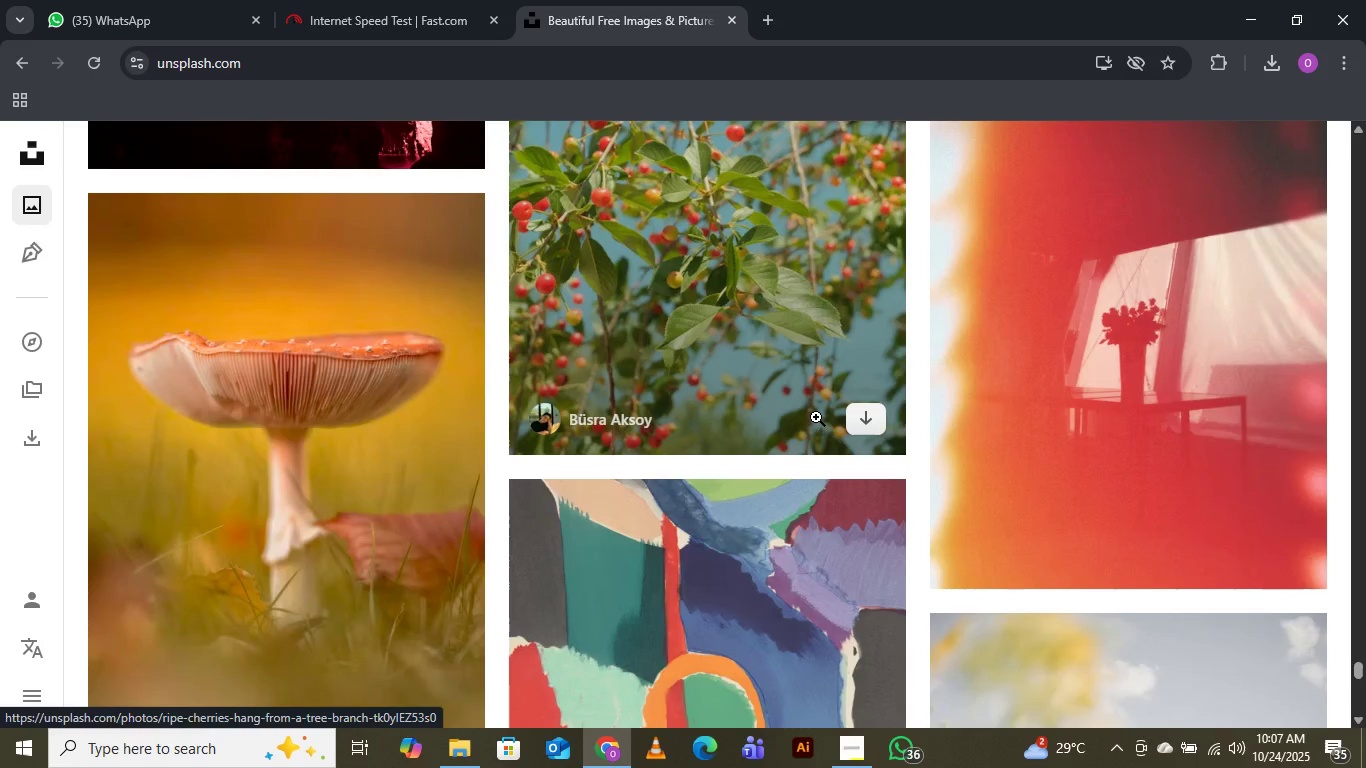 
scroll: coordinate [828, 409], scroll_direction: down, amount: 15.0
 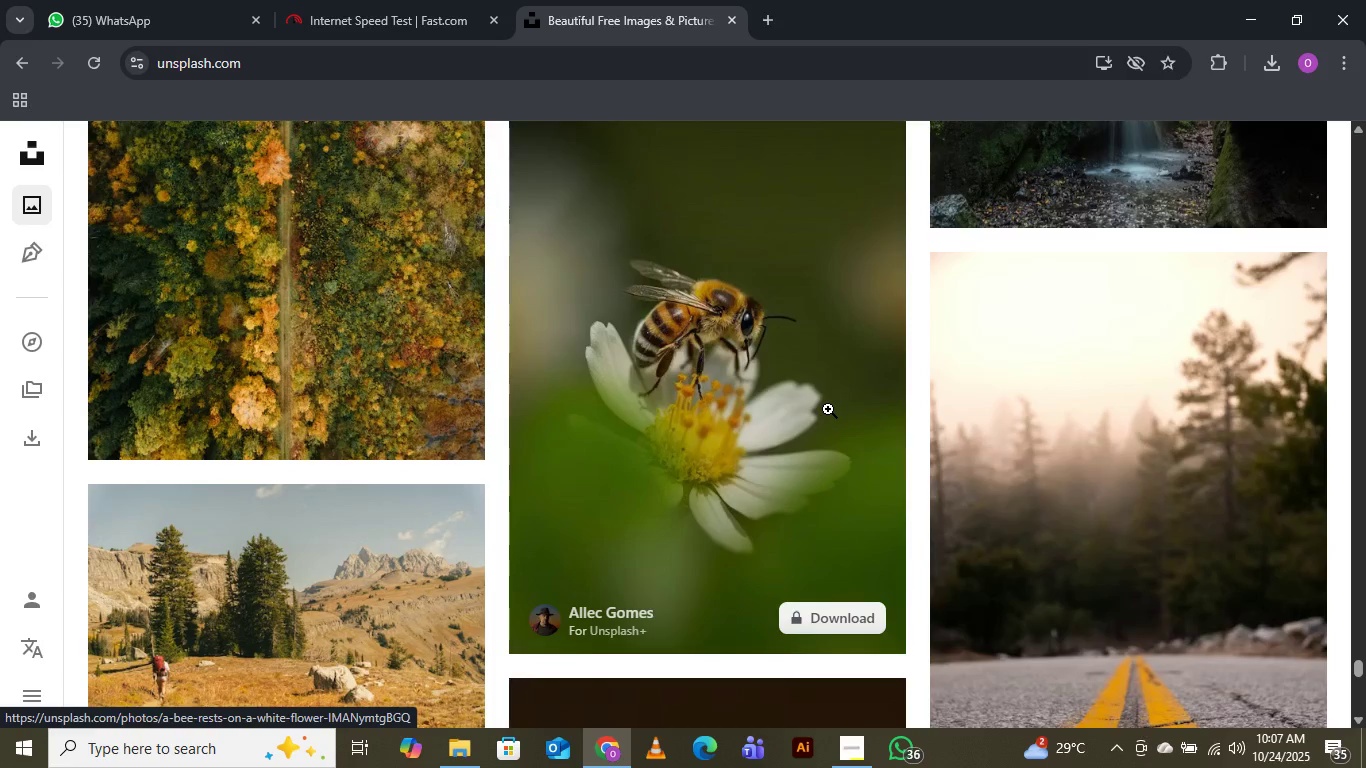 
scroll: coordinate [828, 409], scroll_direction: down, amount: 17.0
 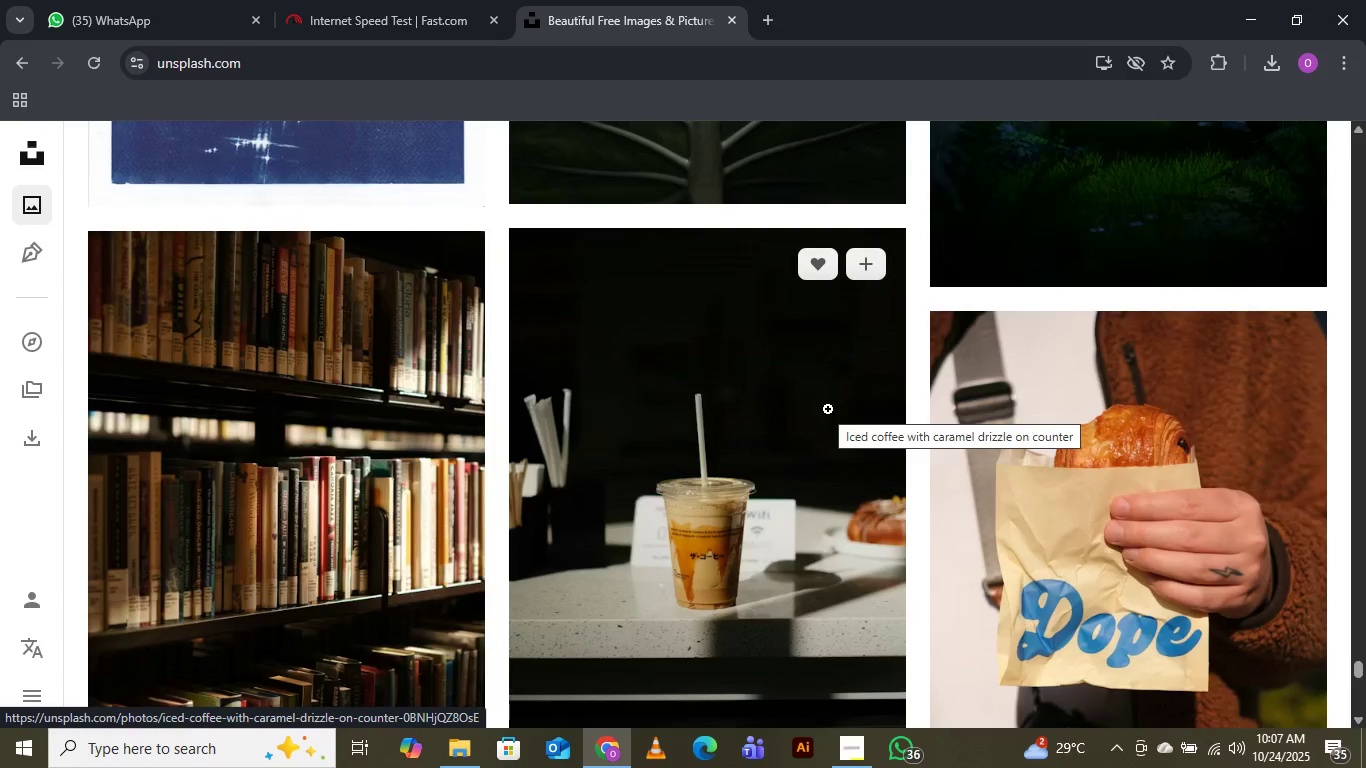 
scroll: coordinate [828, 409], scroll_direction: down, amount: 18.0
 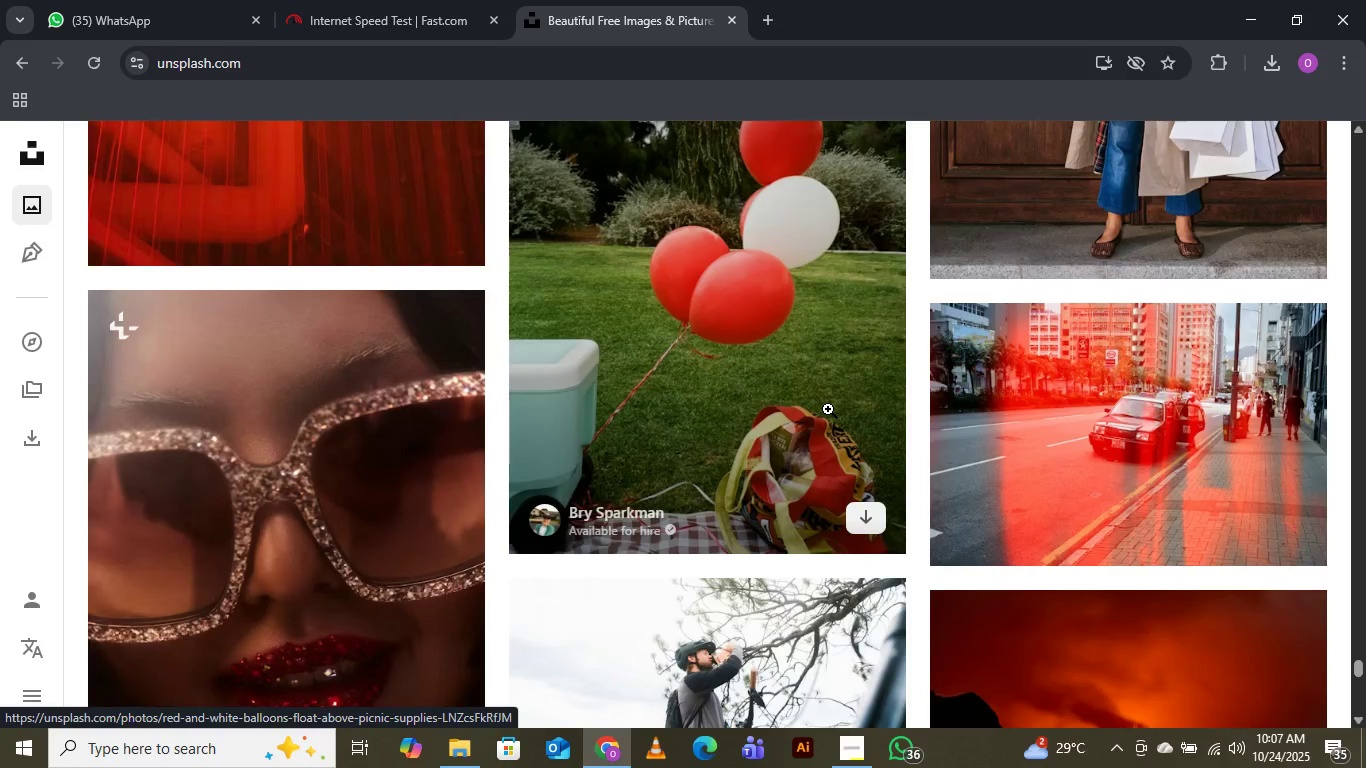 
scroll: coordinate [828, 406], scroll_direction: down, amount: 17.0
 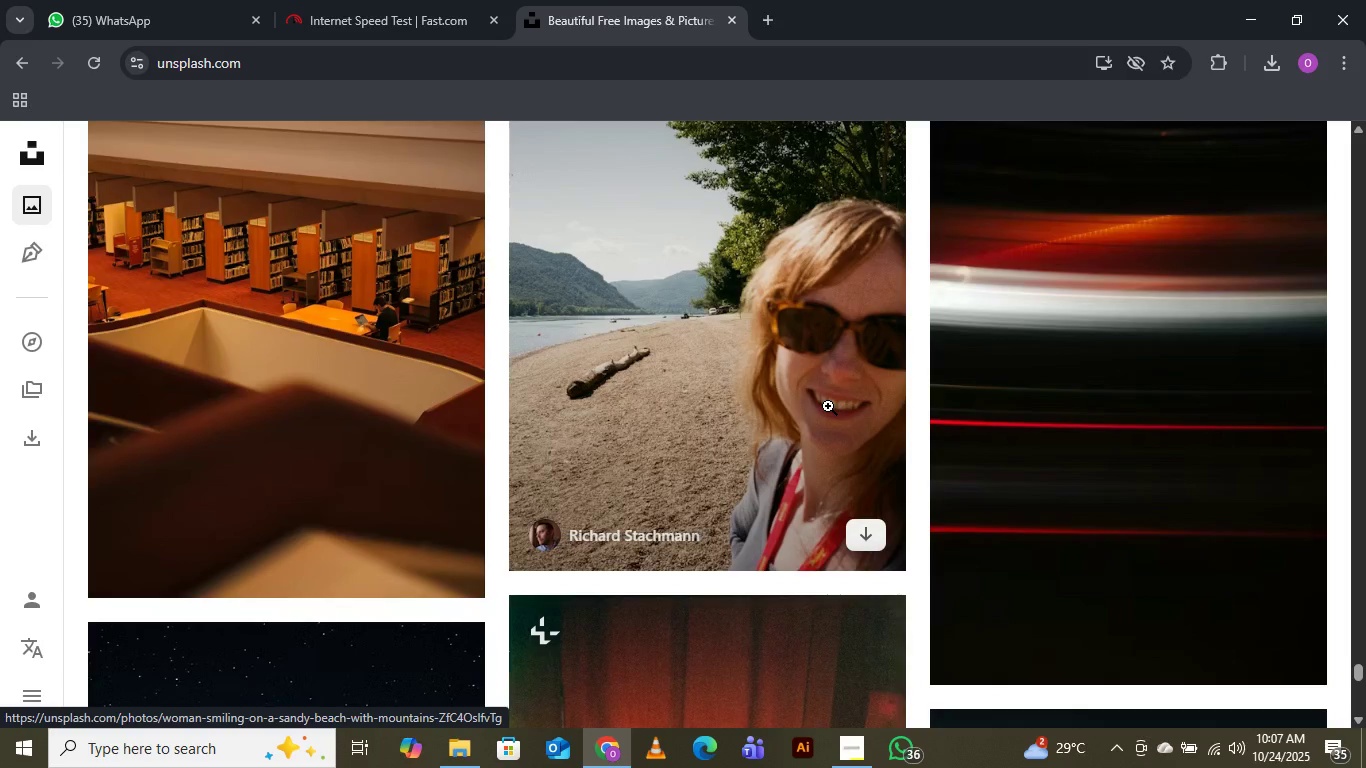 
scroll: coordinate [828, 406], scroll_direction: down, amount: 3.0
 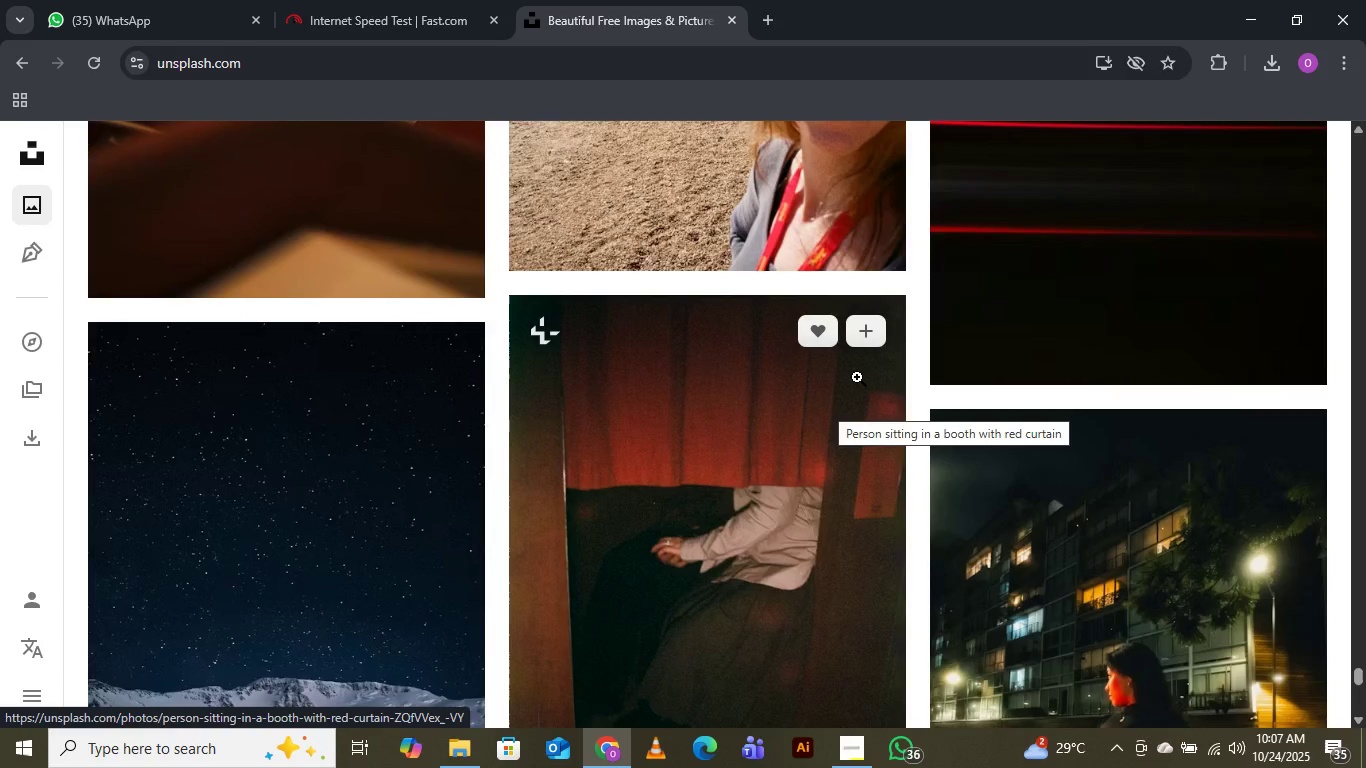 
wait(6.94)
 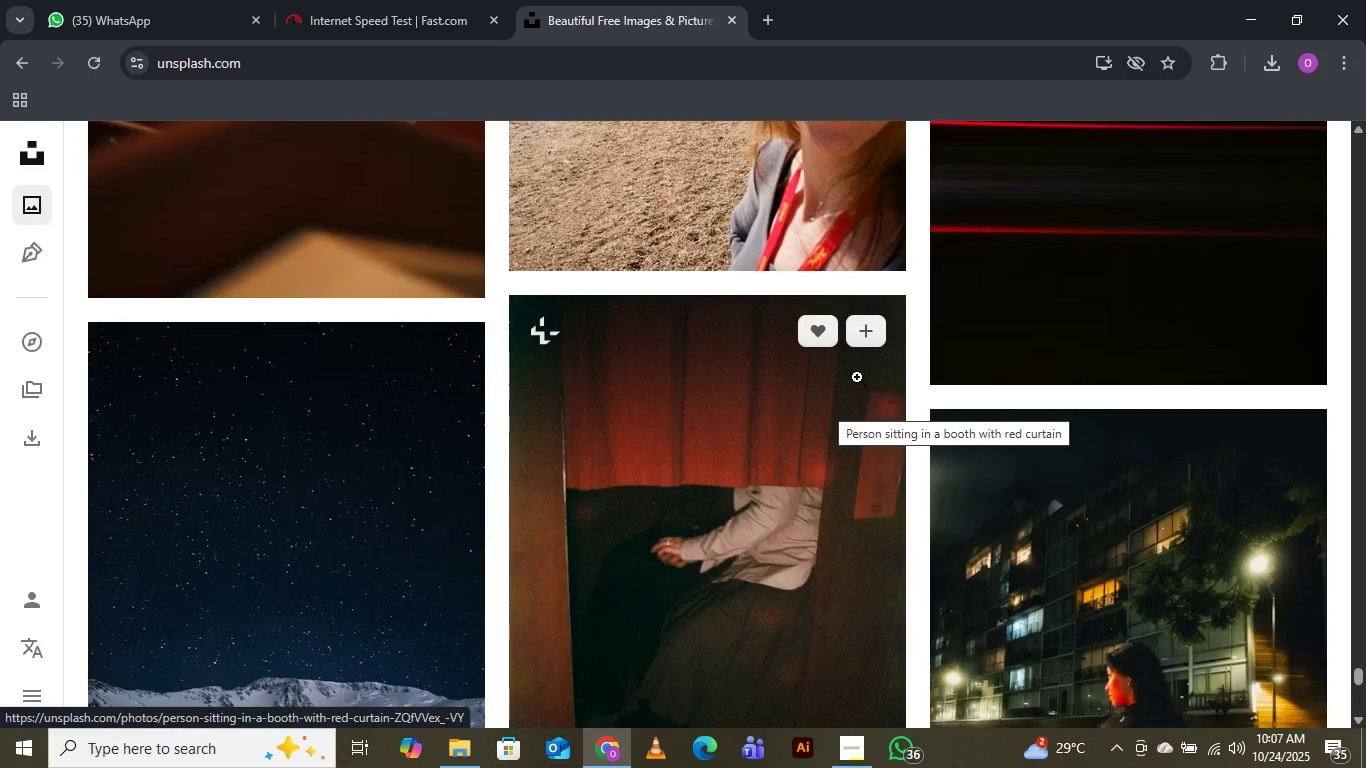 
scroll: coordinate [858, 376], scroll_direction: down, amount: 4.0
 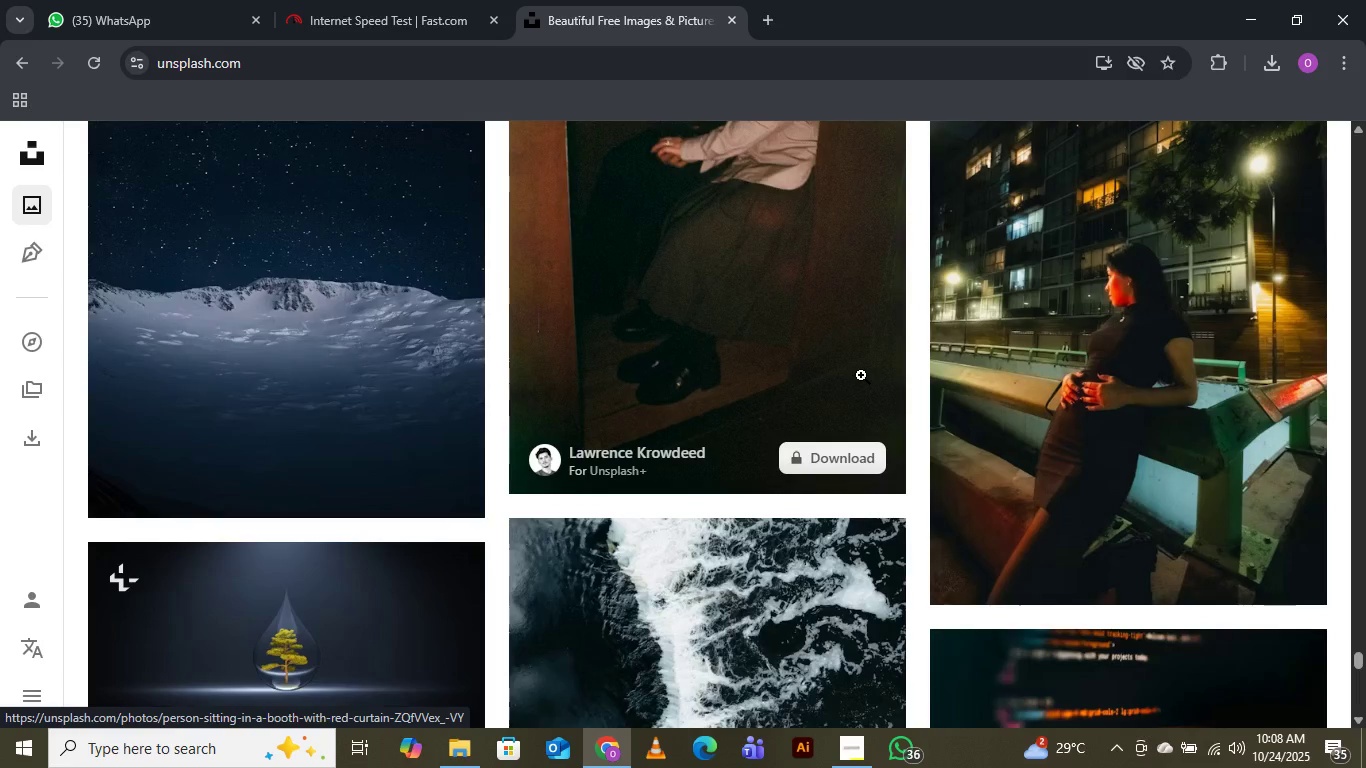 
wait(7.14)
 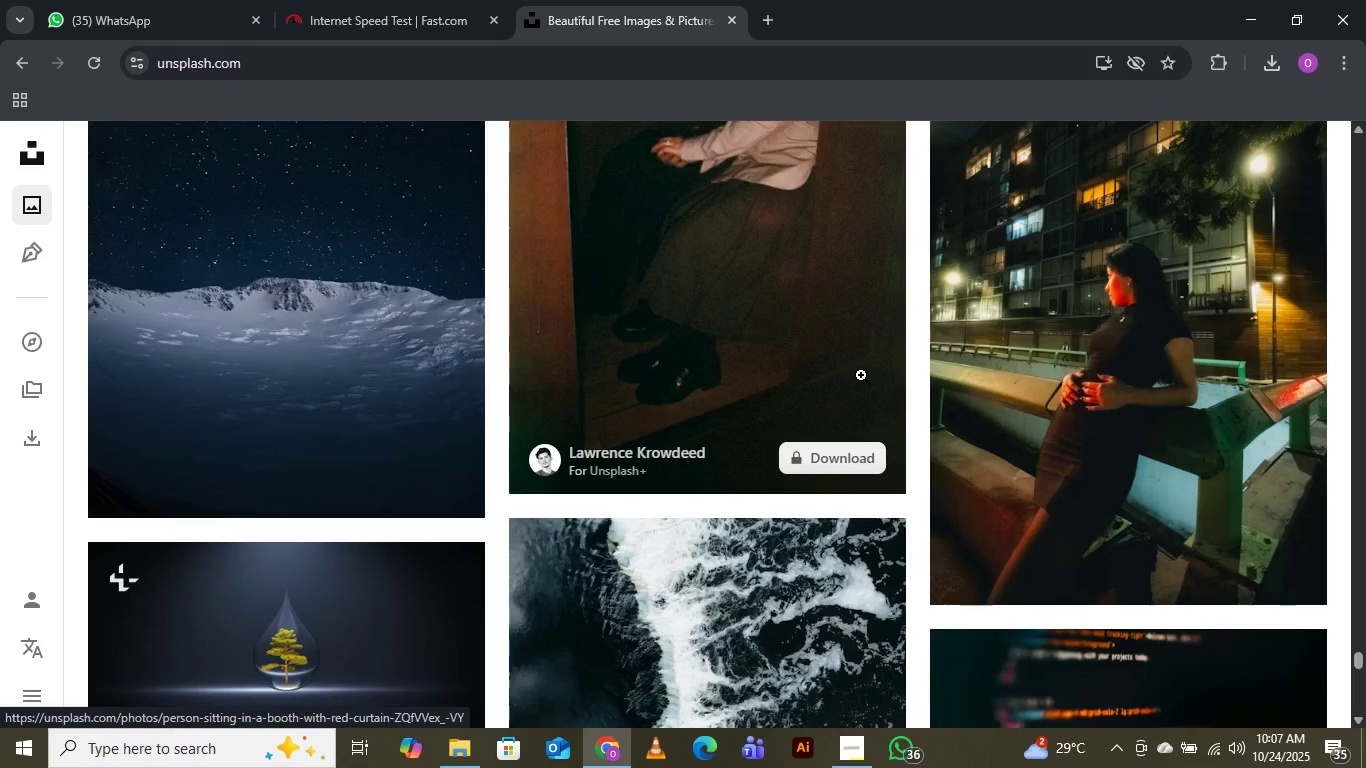 
scroll: coordinate [668, 446], scroll_direction: down, amount: 19.0
 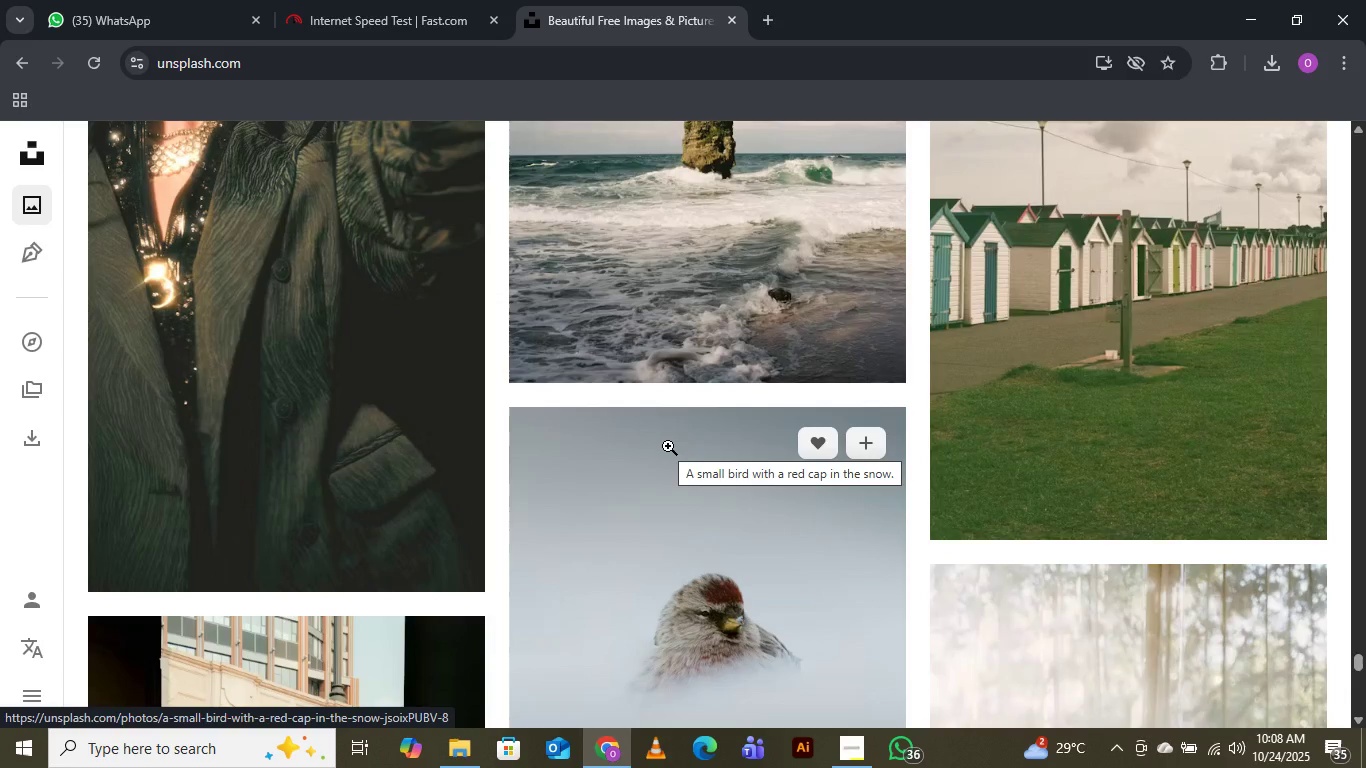 
scroll: coordinate [668, 446], scroll_direction: down, amount: 21.0
 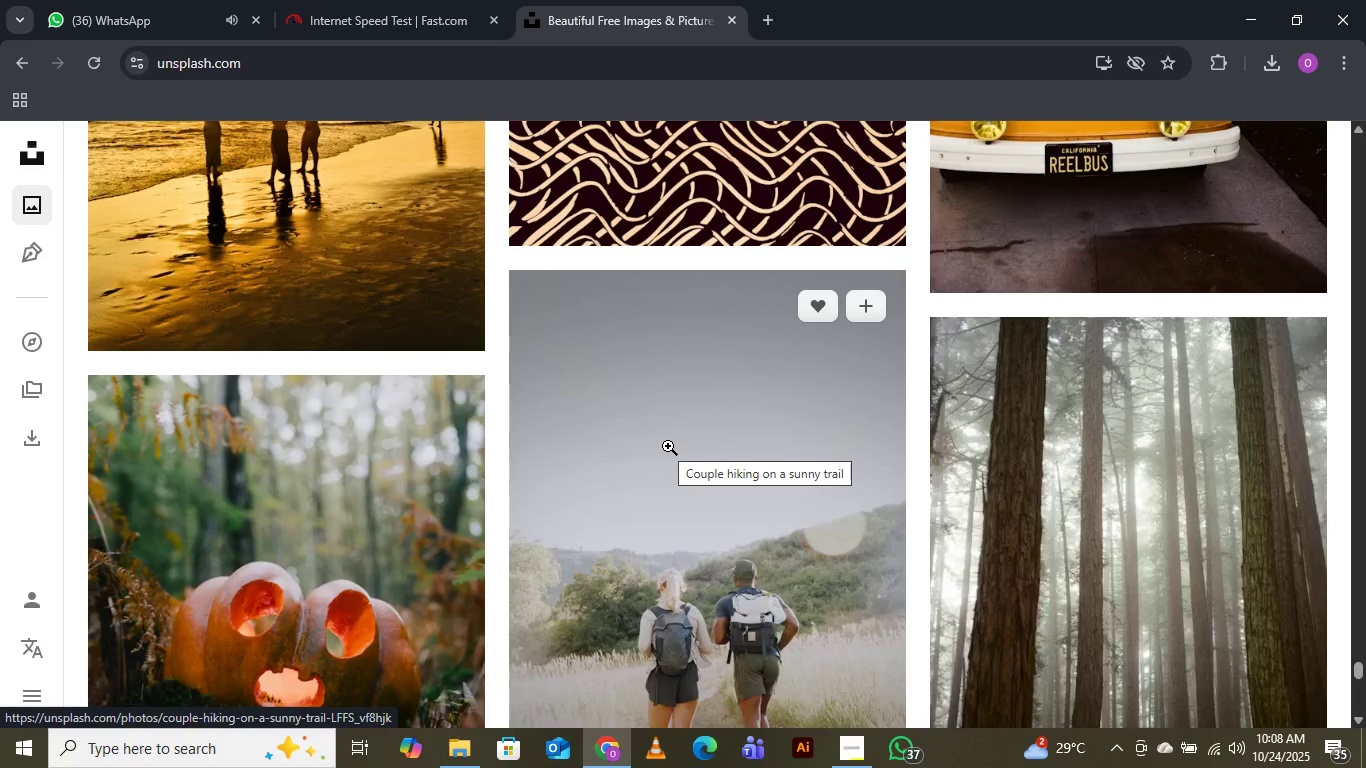 
scroll: coordinate [668, 446], scroll_direction: down, amount: 9.0
 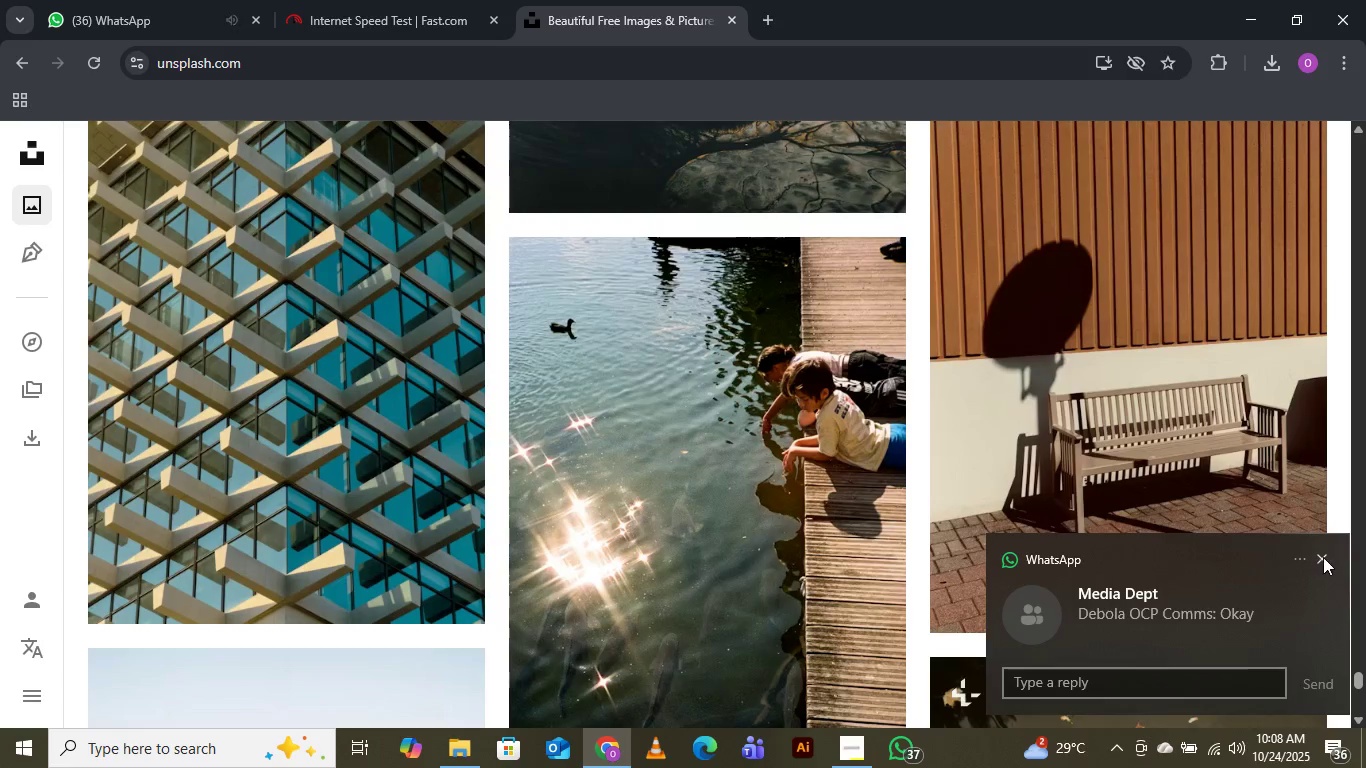 
left_click([1324, 557])
 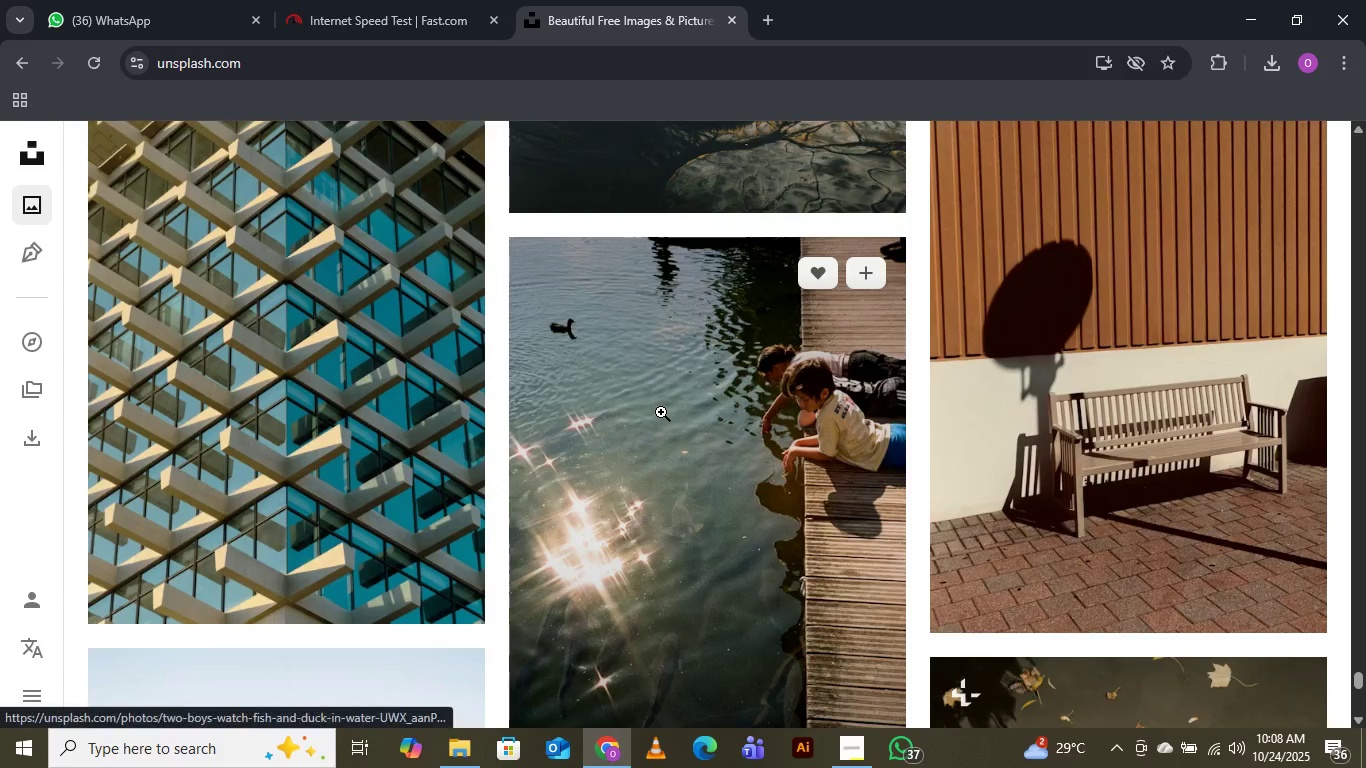 
scroll: coordinate [661, 412], scroll_direction: down, amount: 12.0
 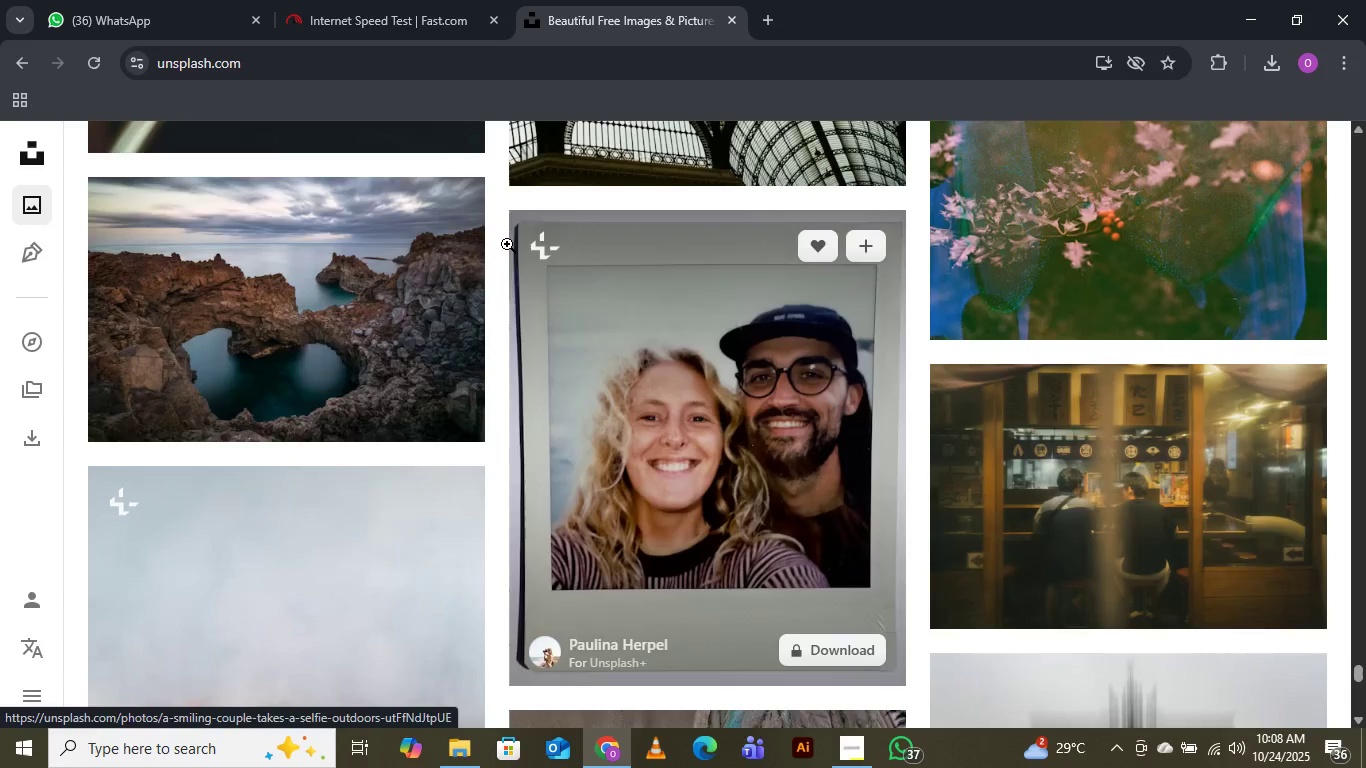 
wait(5.16)
 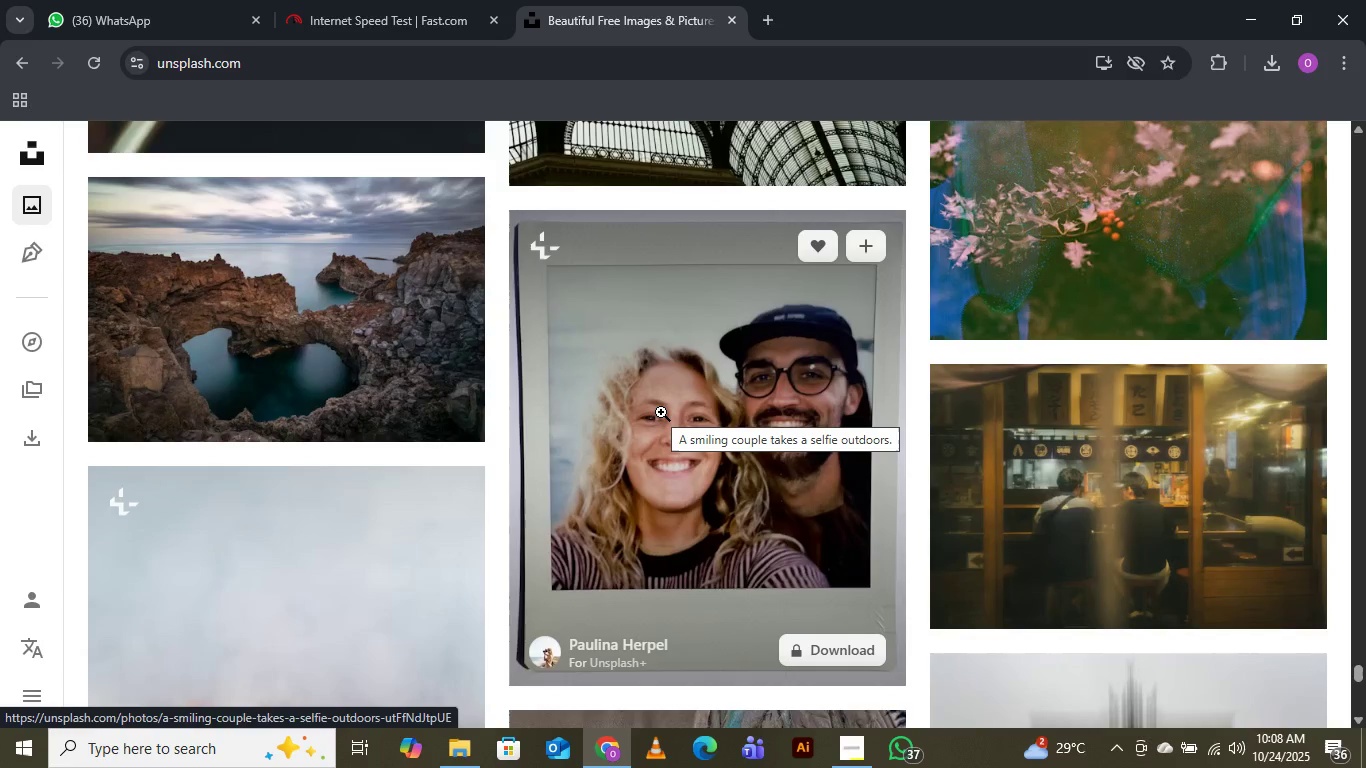 
scroll: coordinate [710, 392], scroll_direction: down, amount: 9.0
 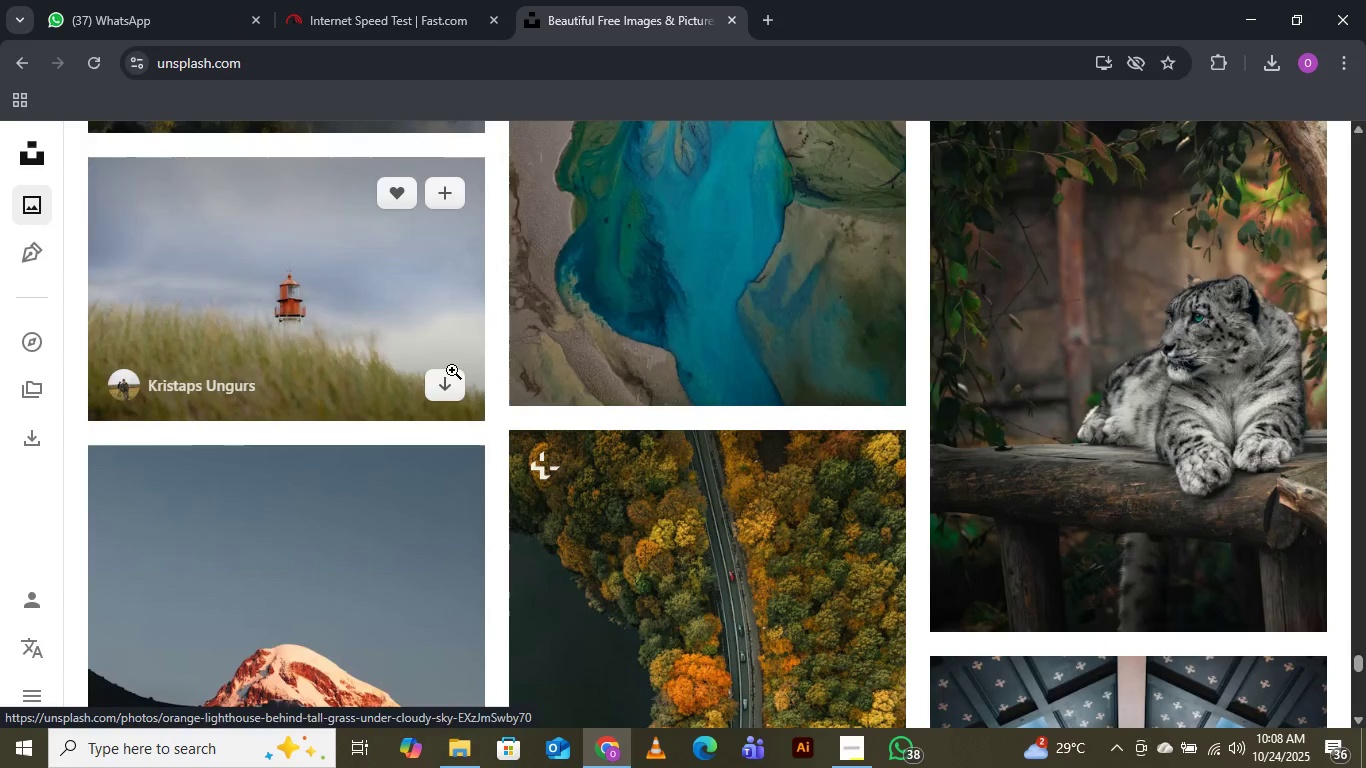 
left_click([445, 386])
 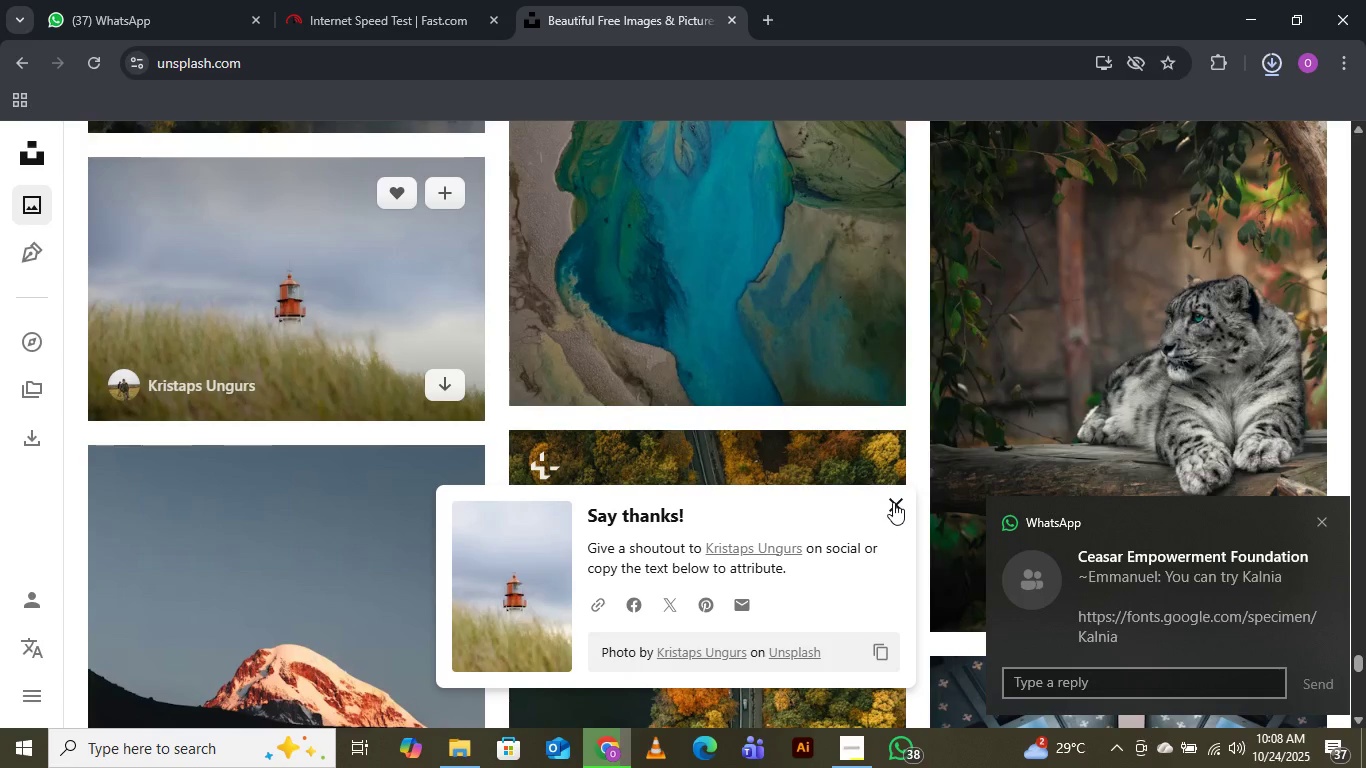 
left_click([891, 505])
 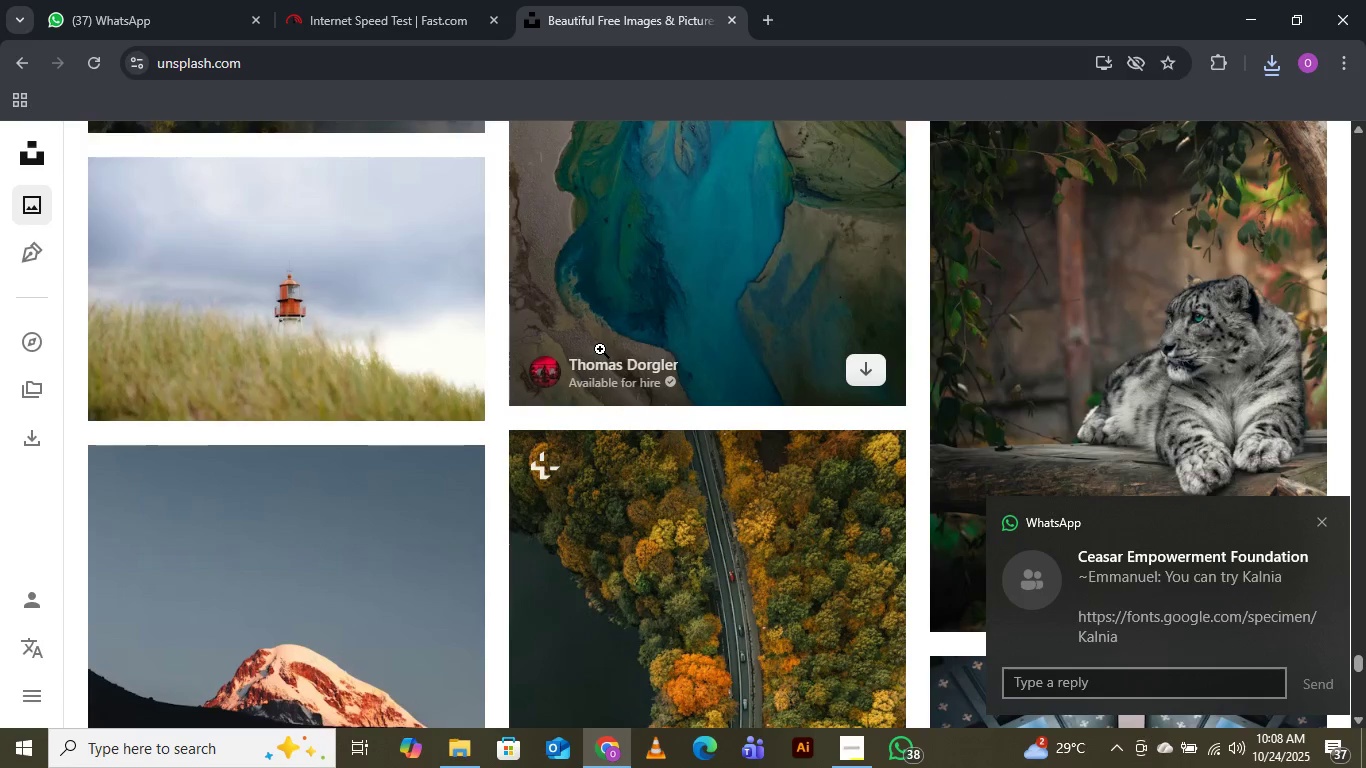 
scroll: coordinate [602, 341], scroll_direction: down, amount: 15.0
 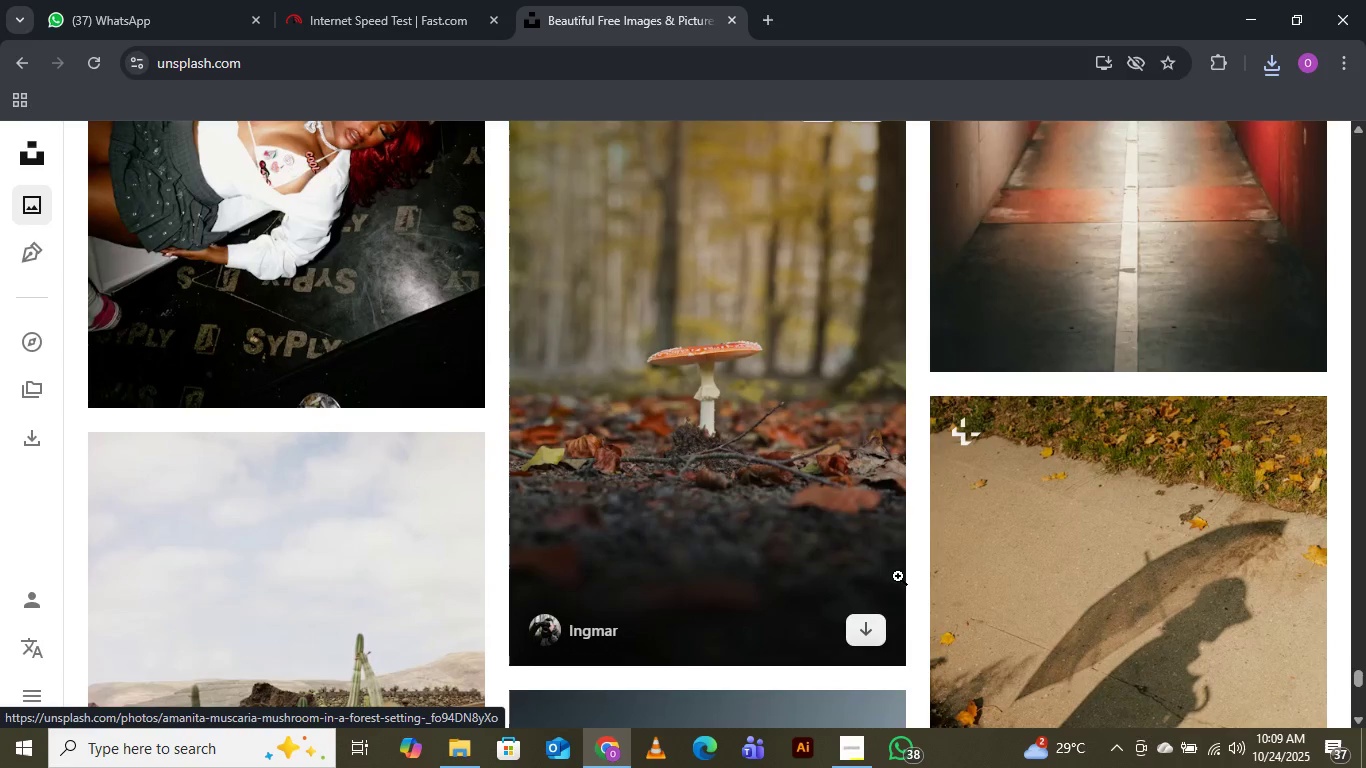 
wait(5.35)
 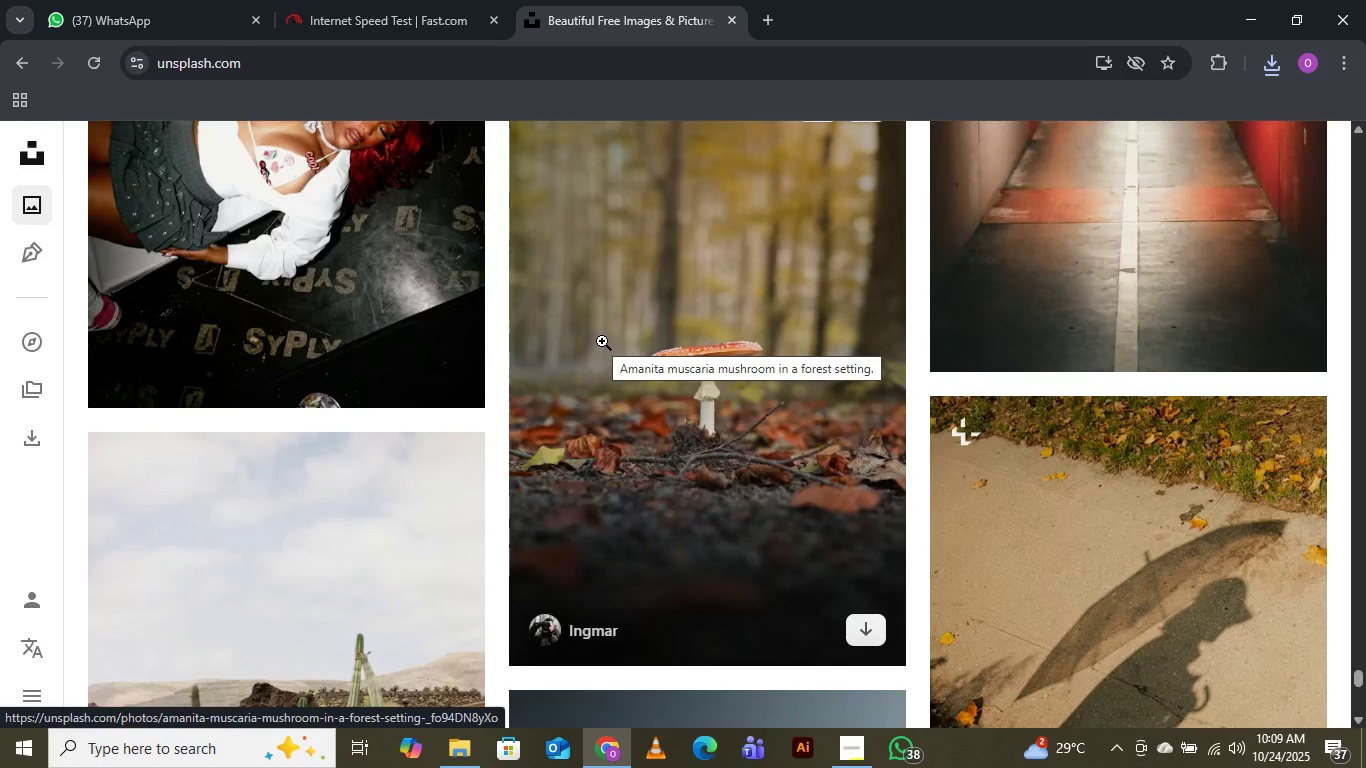 
left_click([871, 630])
 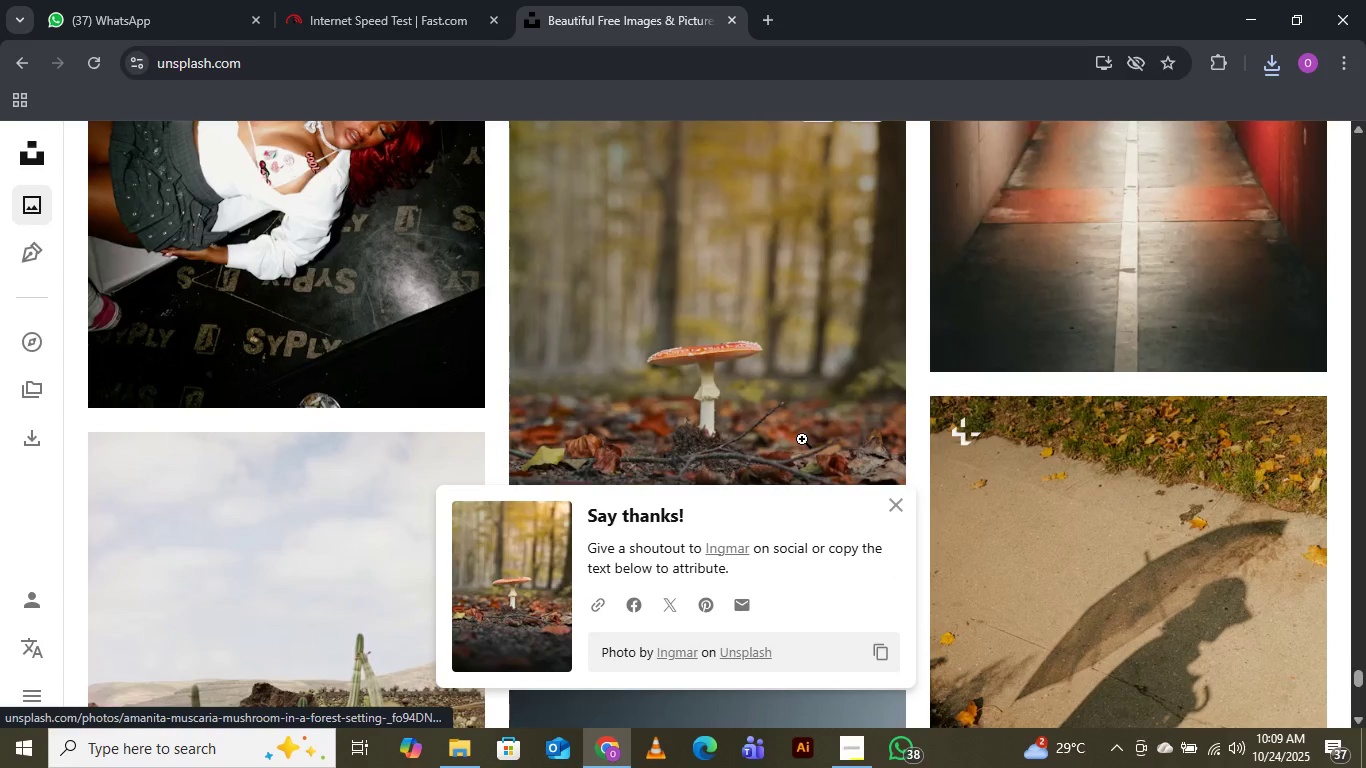 
mouse_move([891, 425])
 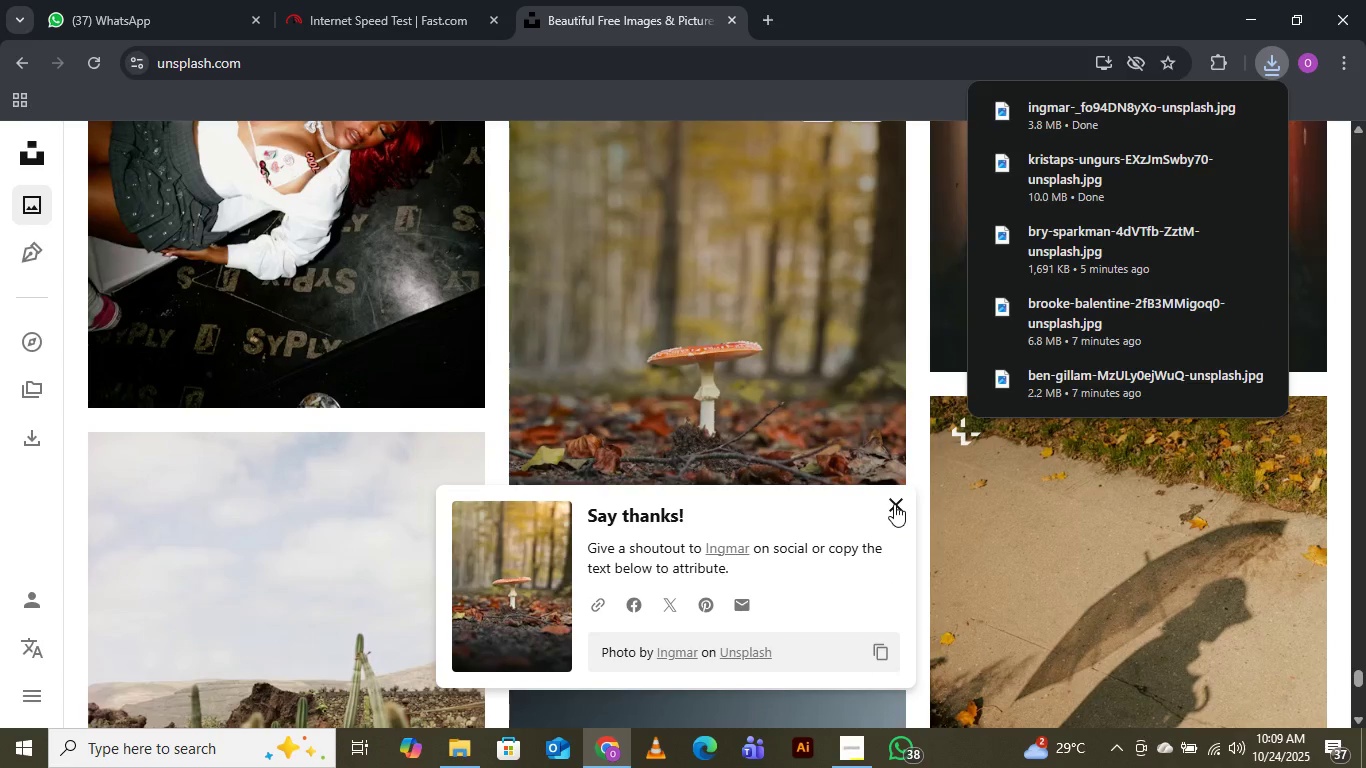 
left_click([894, 504])
 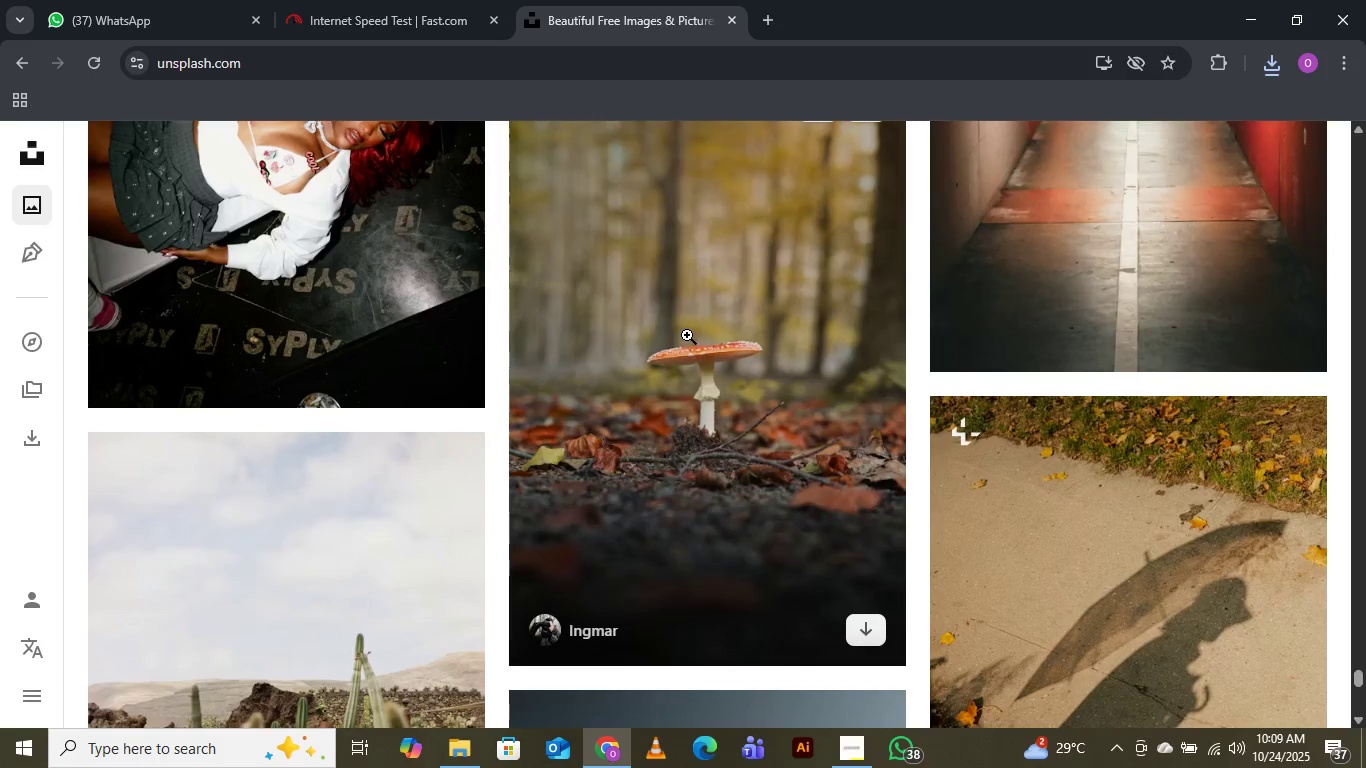 
scroll: coordinate [687, 326], scroll_direction: down, amount: 11.0
 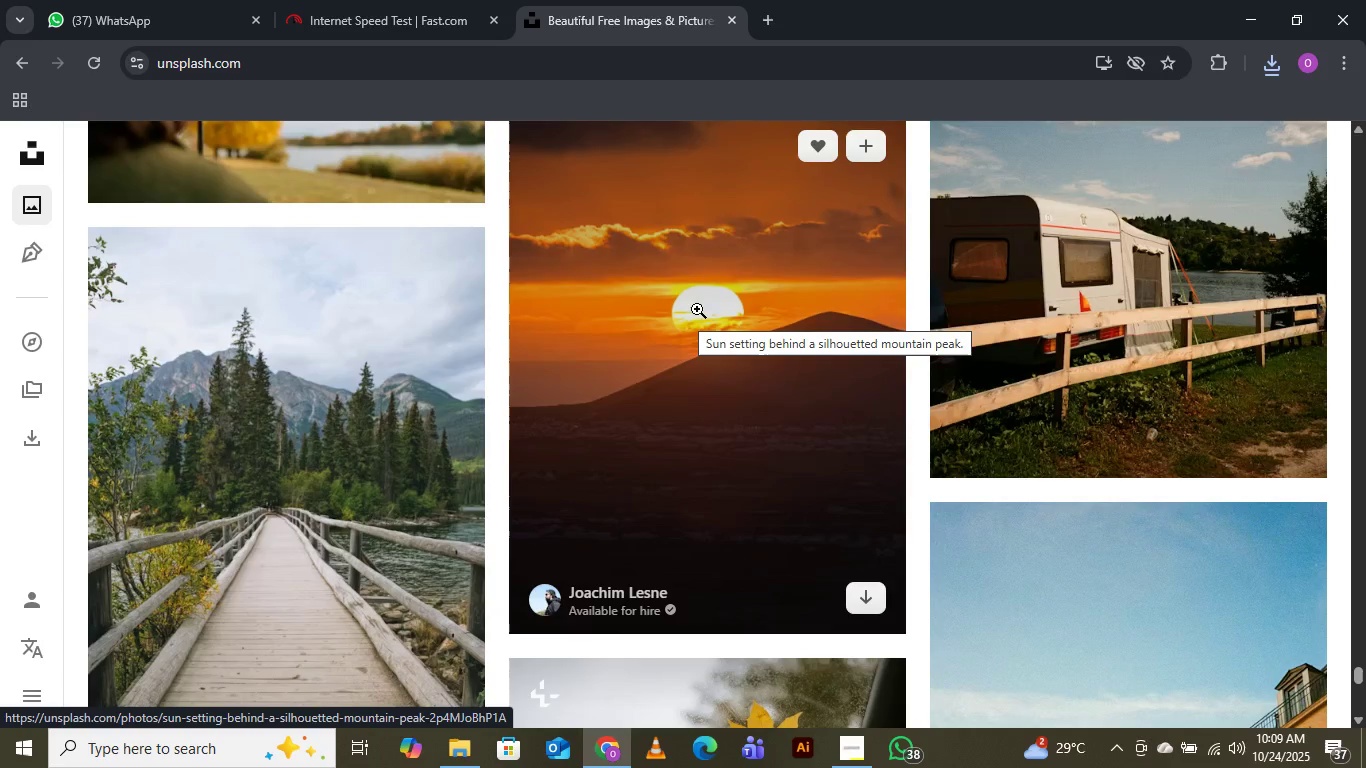 
wait(6.13)
 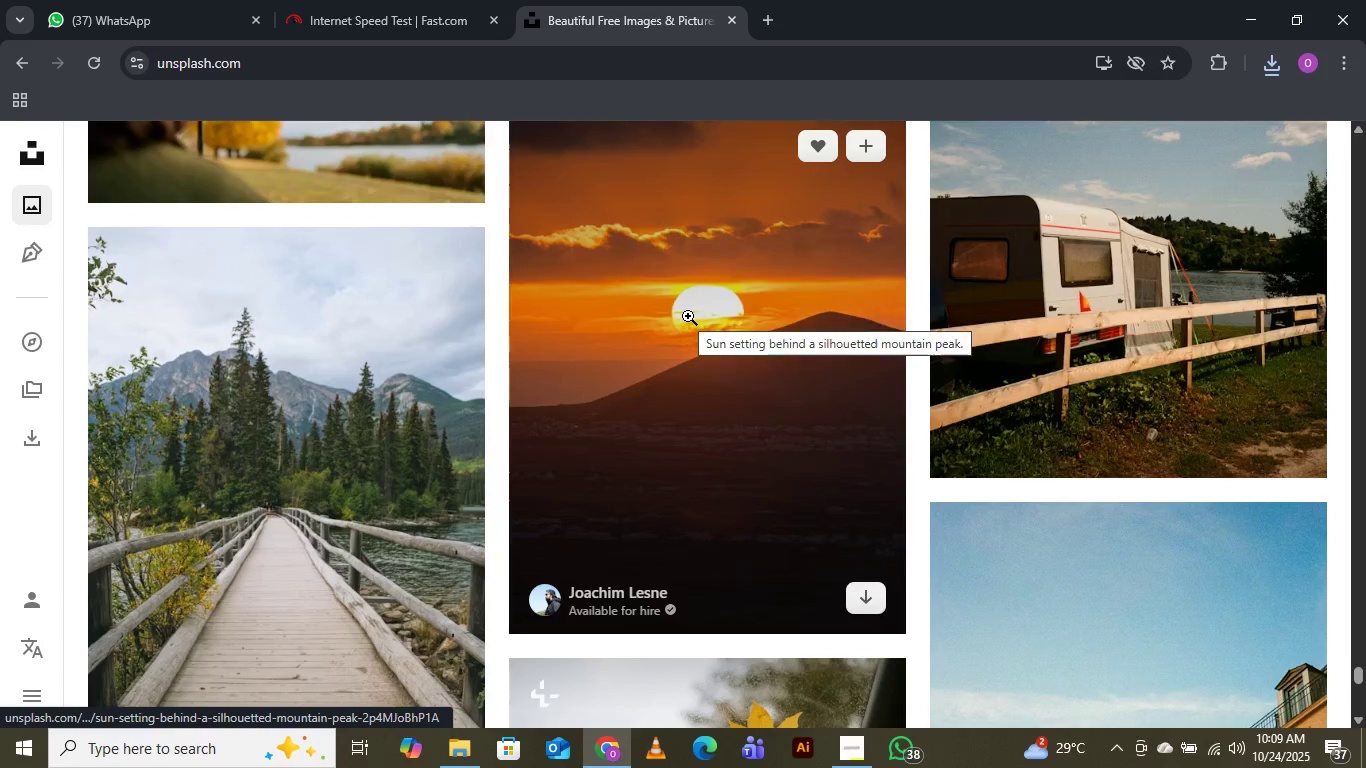 
scroll: coordinate [699, 307], scroll_direction: down, amount: 2.0
 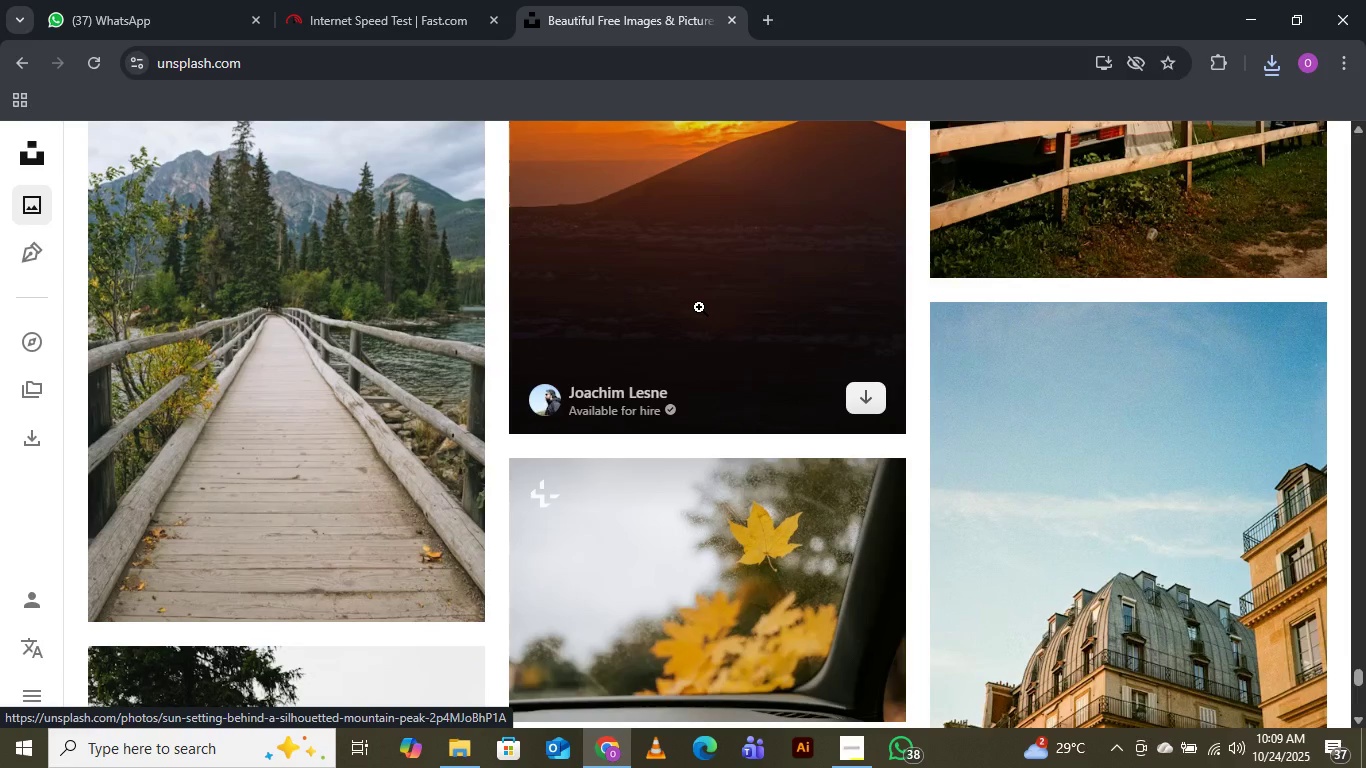 
wait(5.26)
 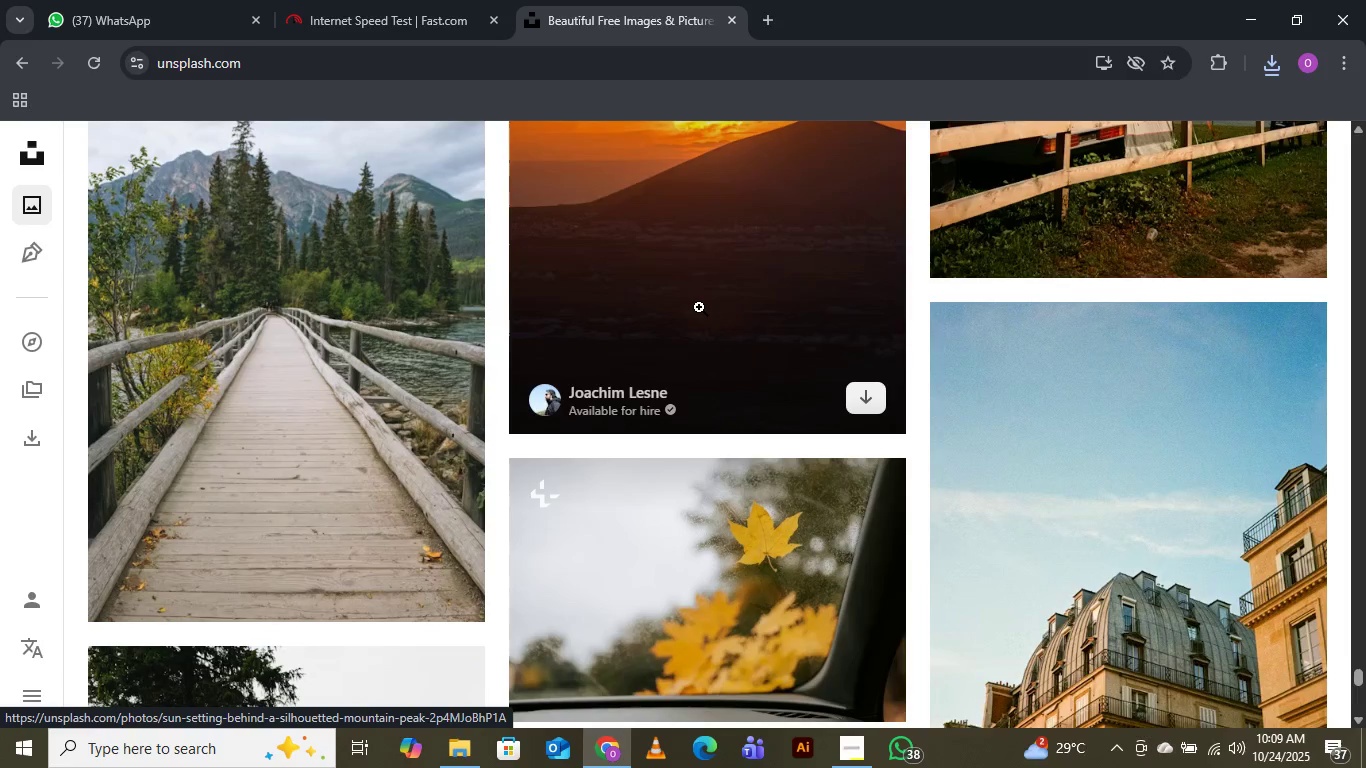 
scroll: coordinate [699, 307], scroll_direction: down, amount: 8.0
 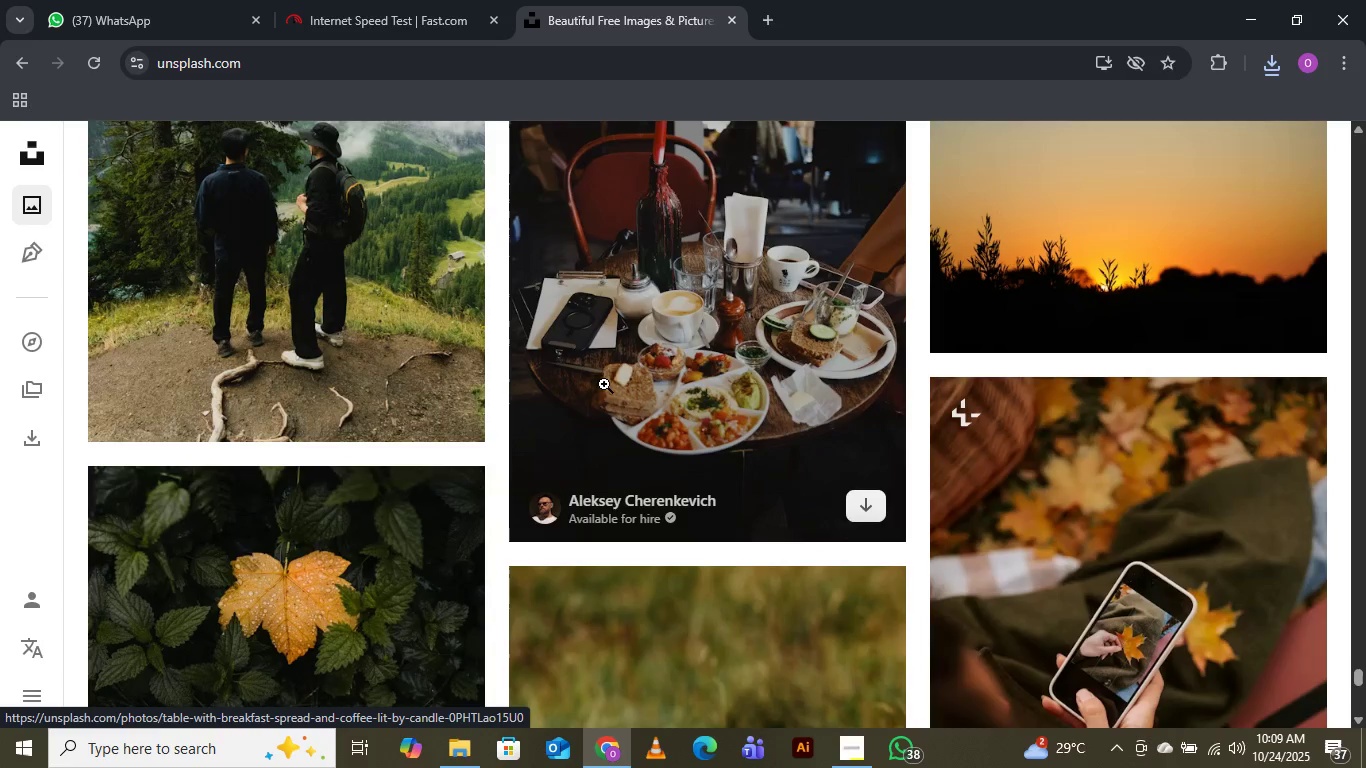 
mouse_move([666, 364])
 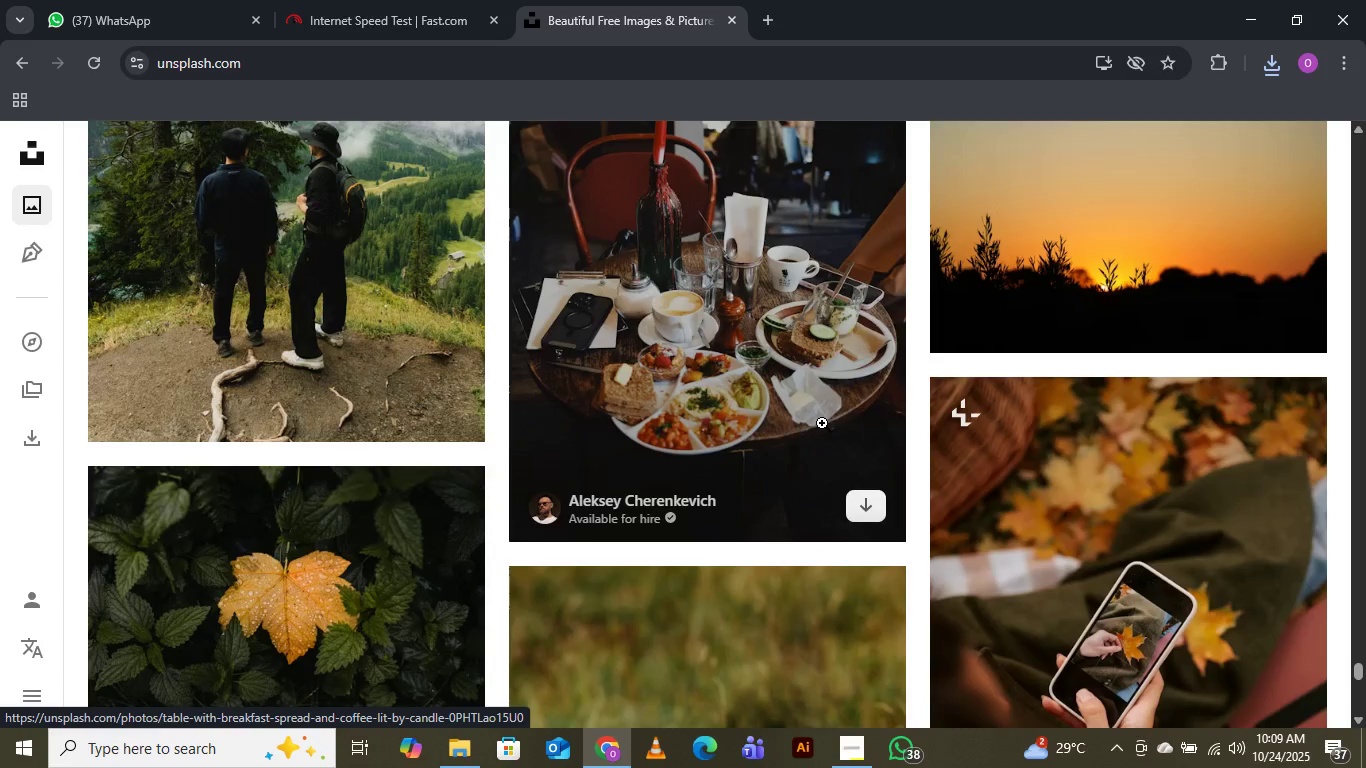 
scroll: coordinate [823, 423], scroll_direction: down, amount: 3.0
 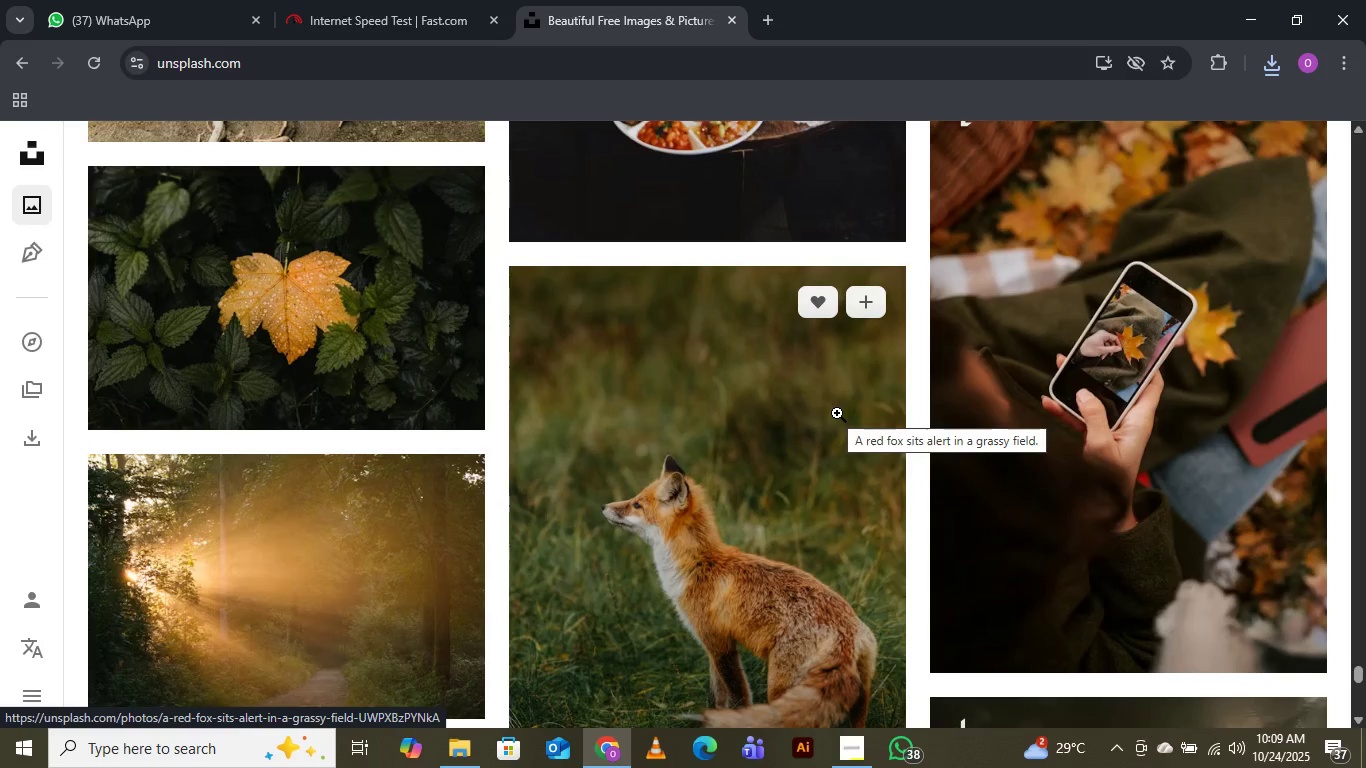 
scroll: coordinate [837, 410], scroll_direction: up, amount: 2.0
 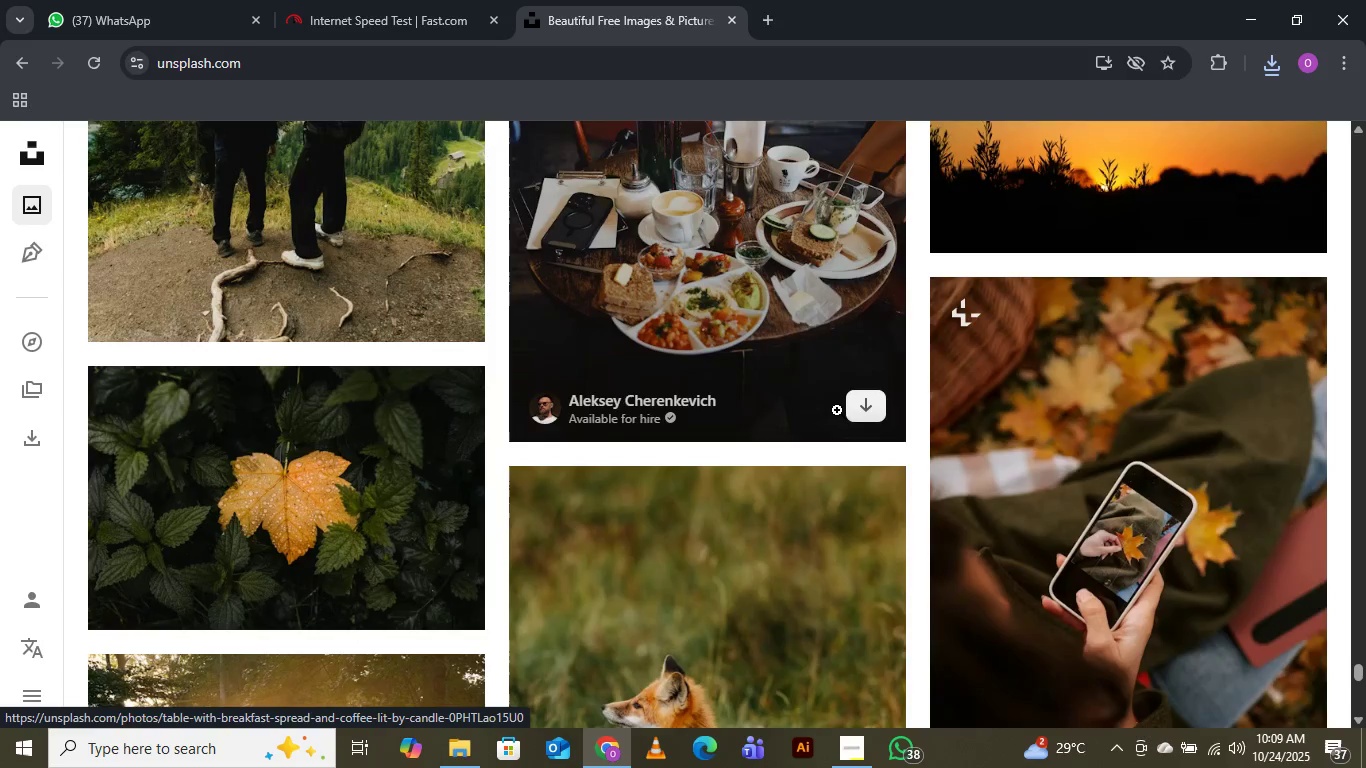 
scroll: coordinate [839, 409], scroll_direction: down, amount: 5.0
 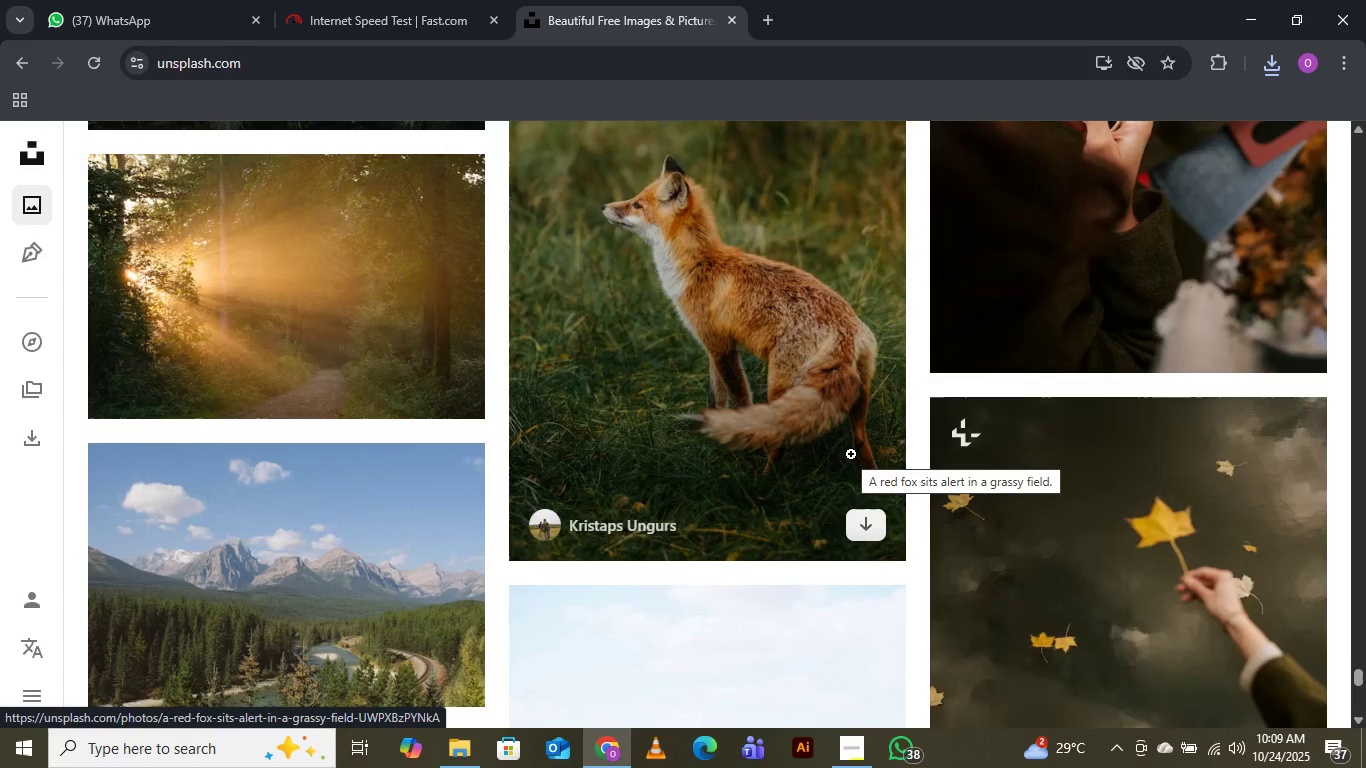 
wait(9.3)
 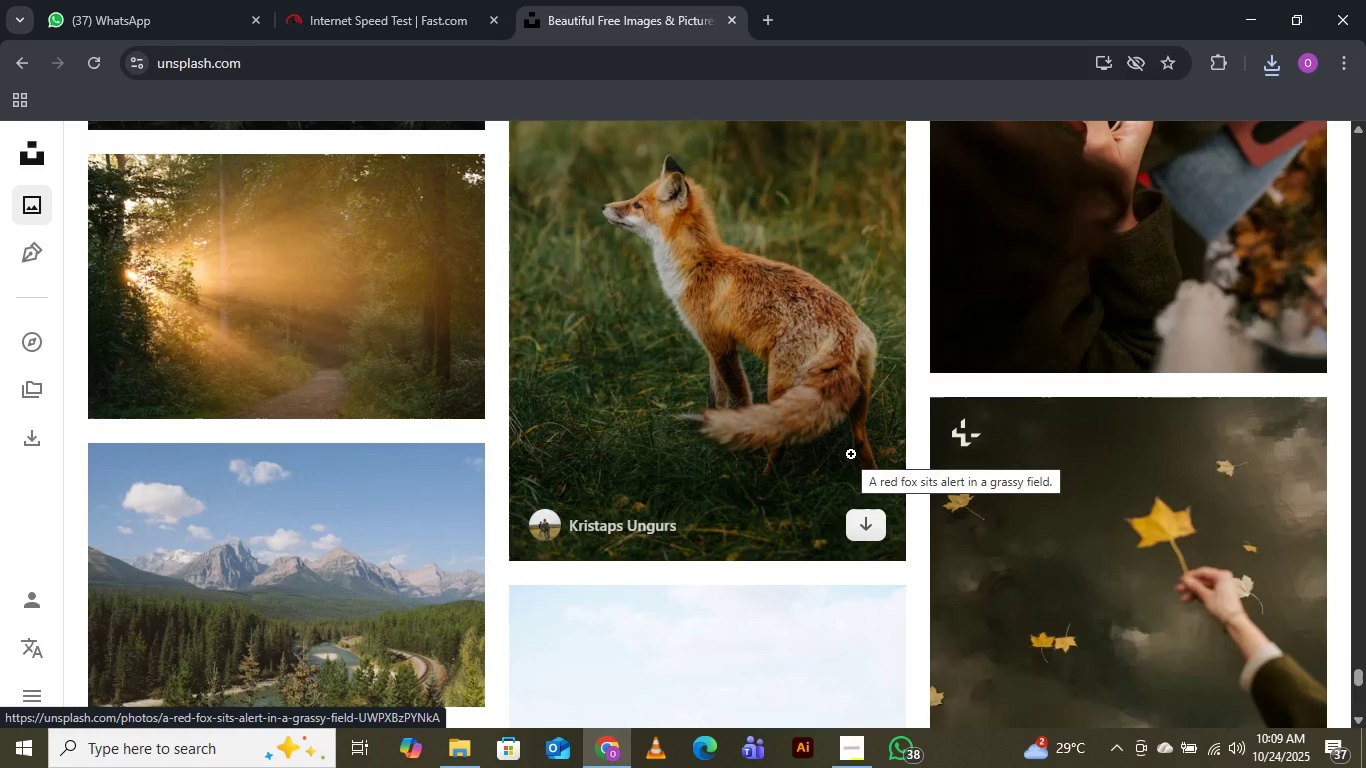 
scroll: coordinate [852, 454], scroll_direction: down, amount: 18.0
 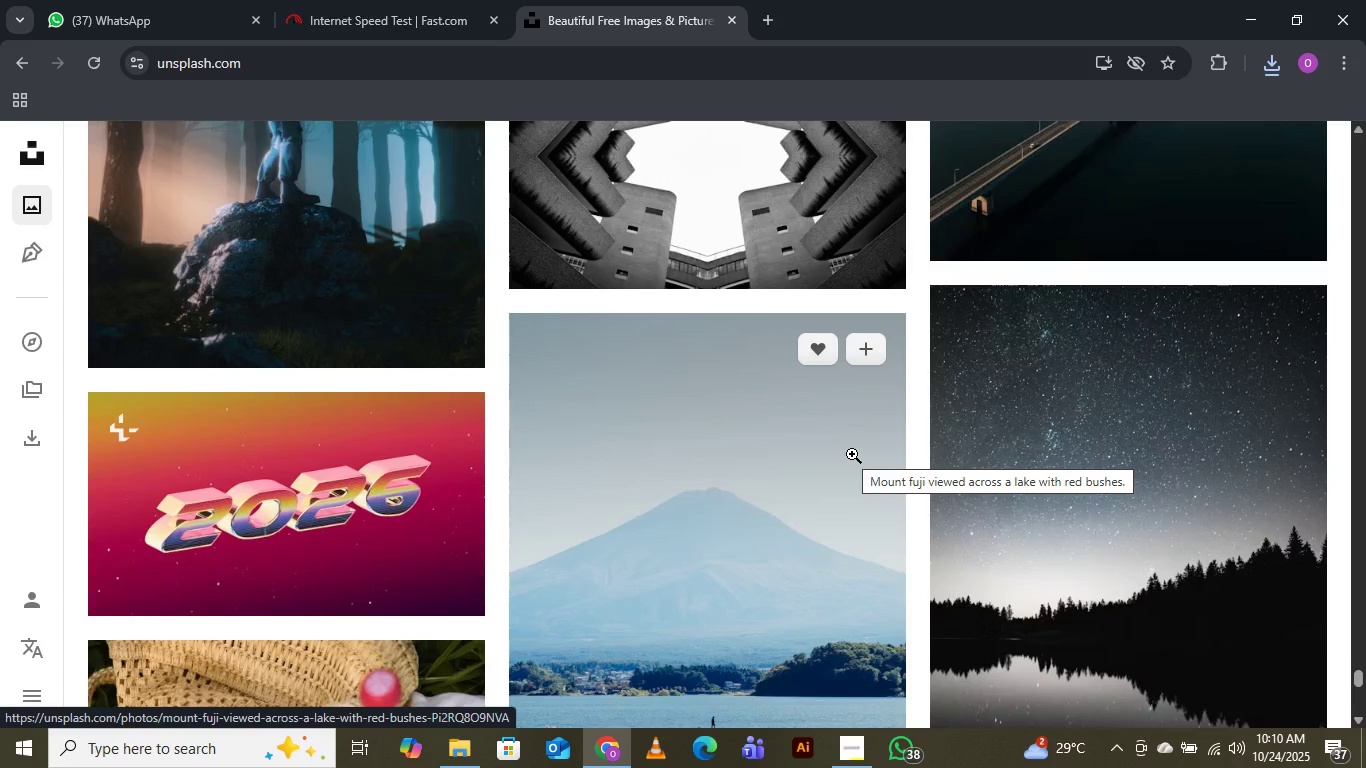 
scroll: coordinate [852, 454], scroll_direction: down, amount: 18.0
 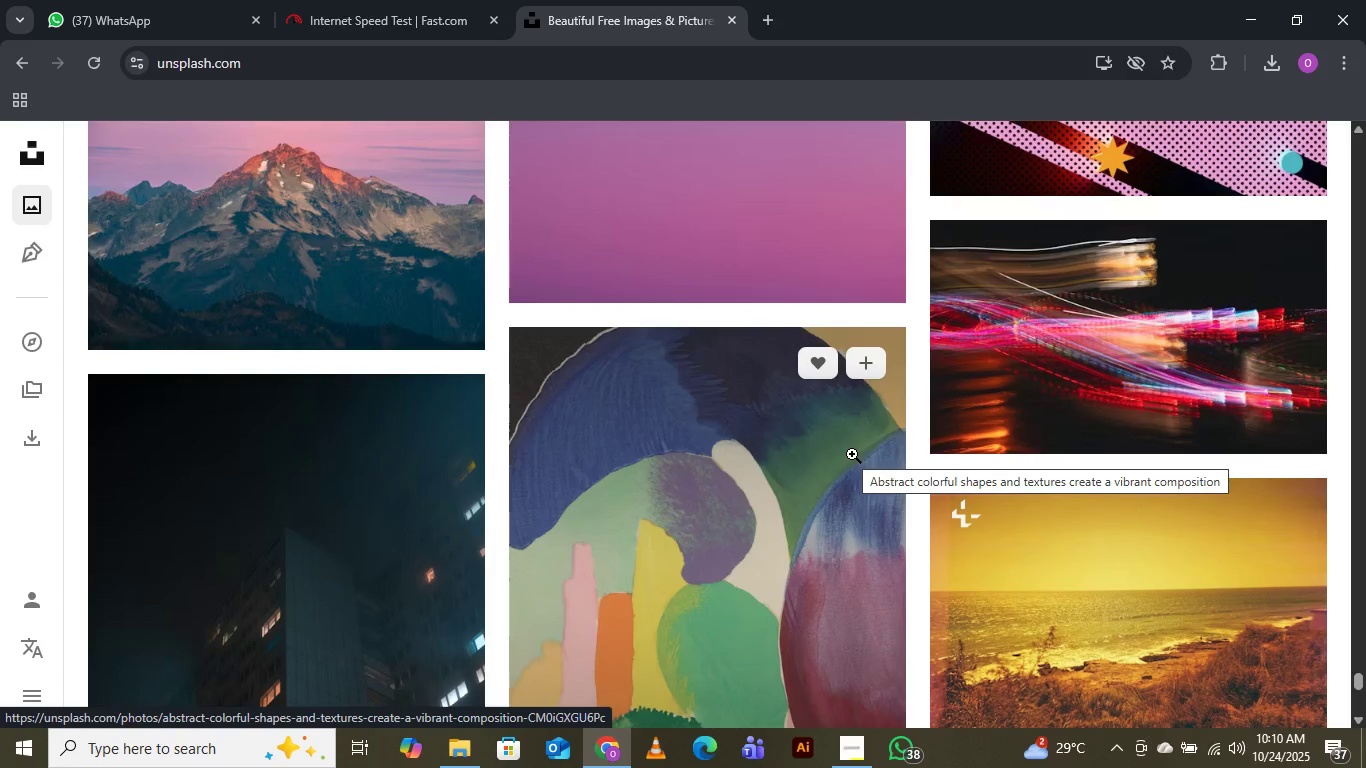 
scroll: coordinate [852, 454], scroll_direction: down, amount: 17.0
 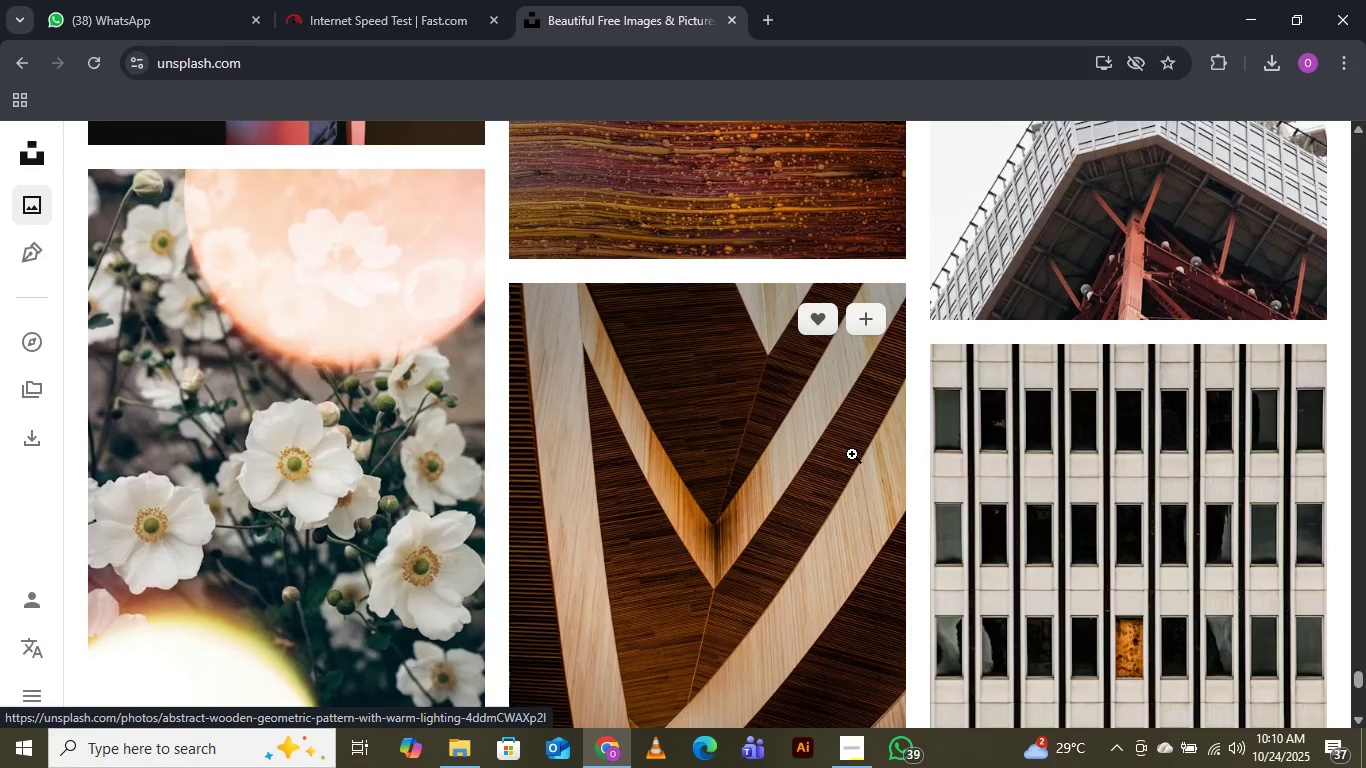 
scroll: coordinate [852, 454], scroll_direction: down, amount: 19.0
 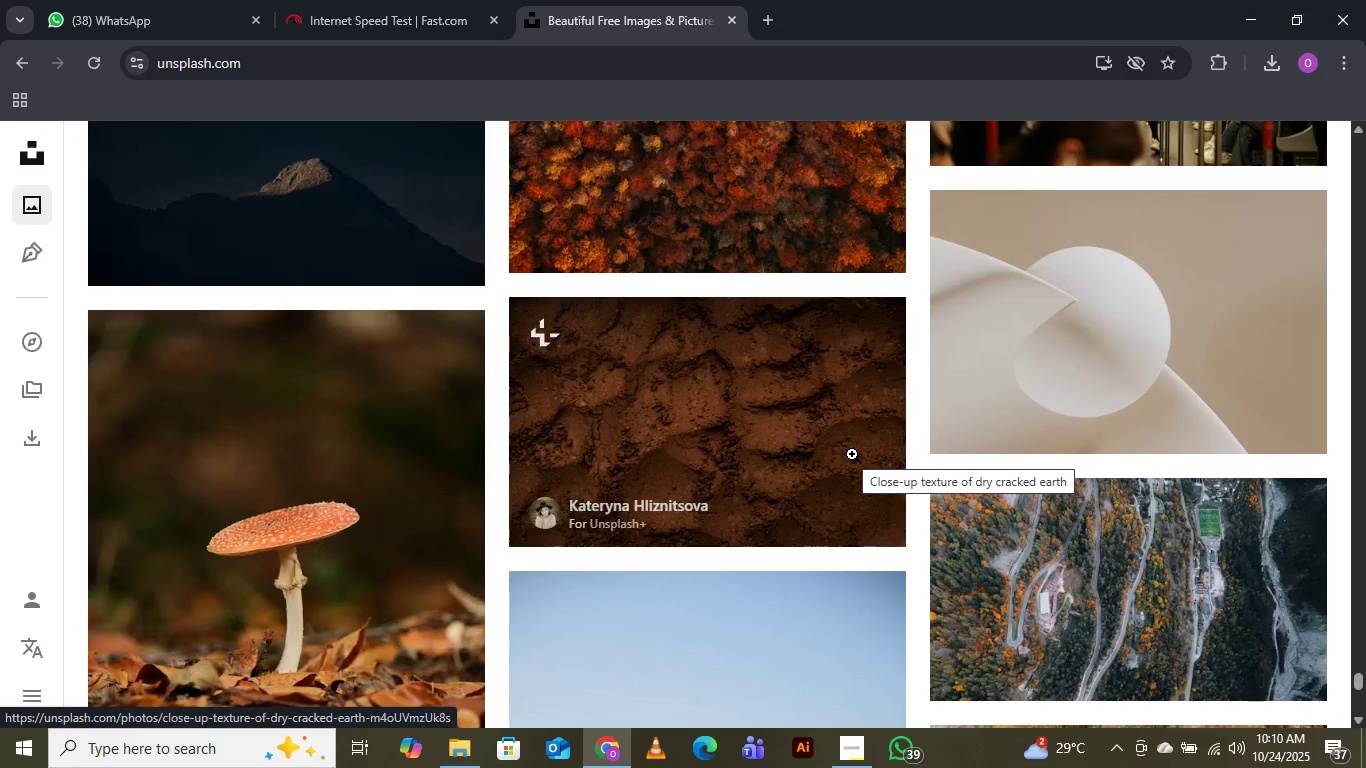 
scroll: coordinate [853, 453], scroll_direction: down, amount: 17.0
 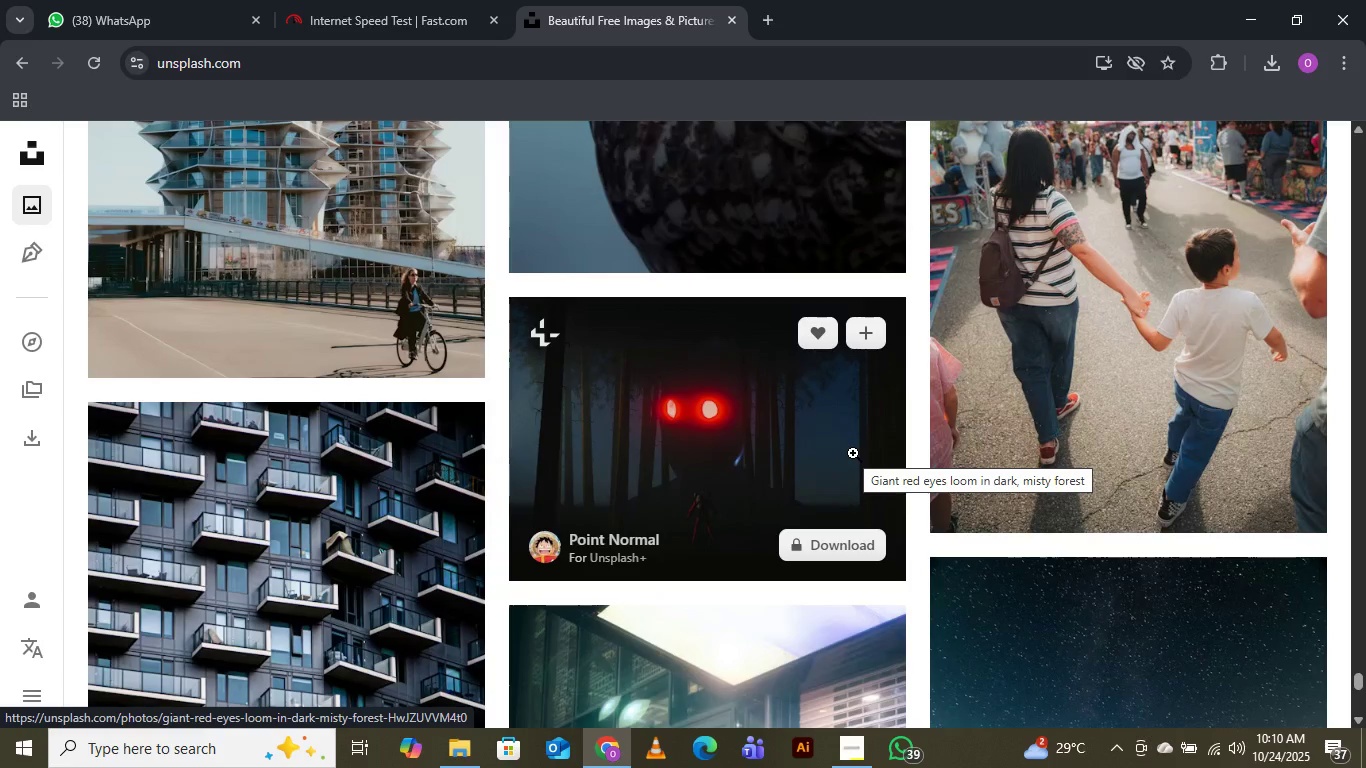 
wait(6.88)
 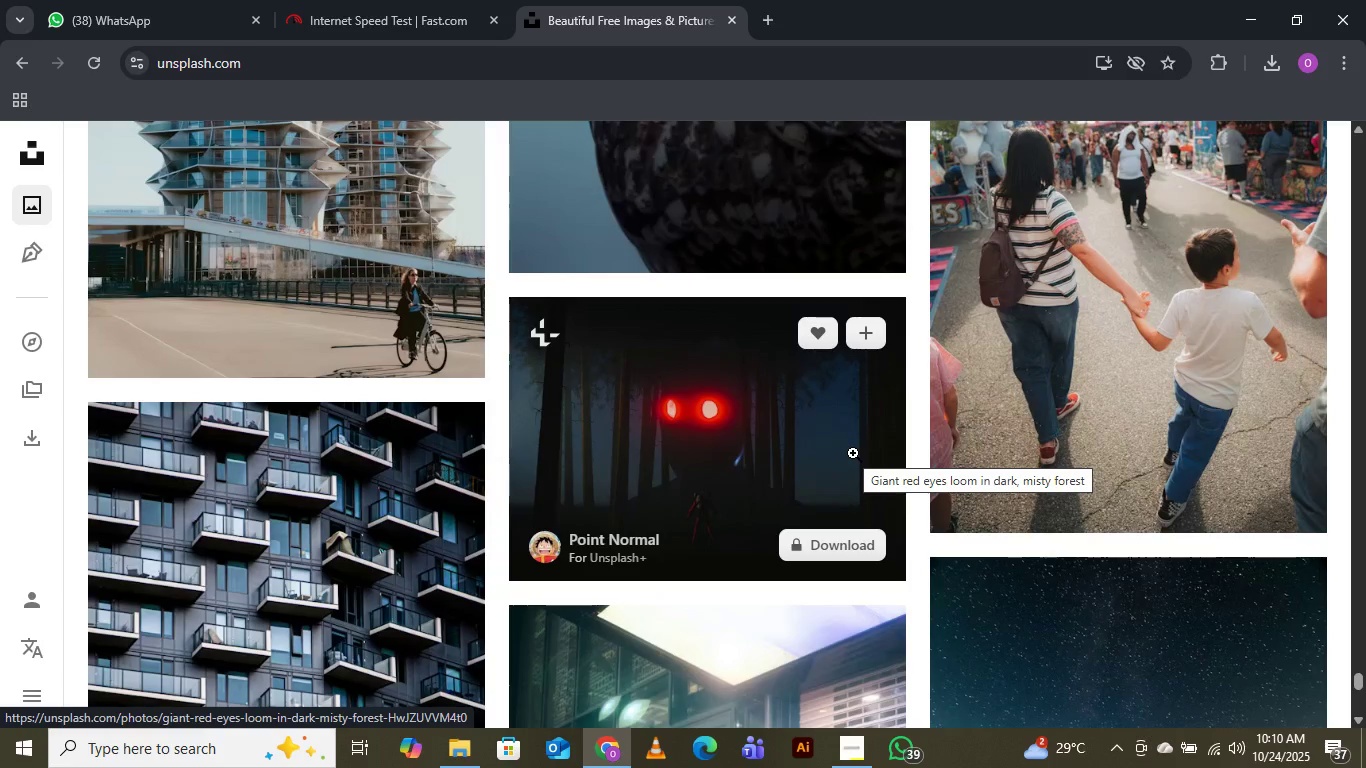 
scroll: coordinate [853, 452], scroll_direction: down, amount: 19.0
 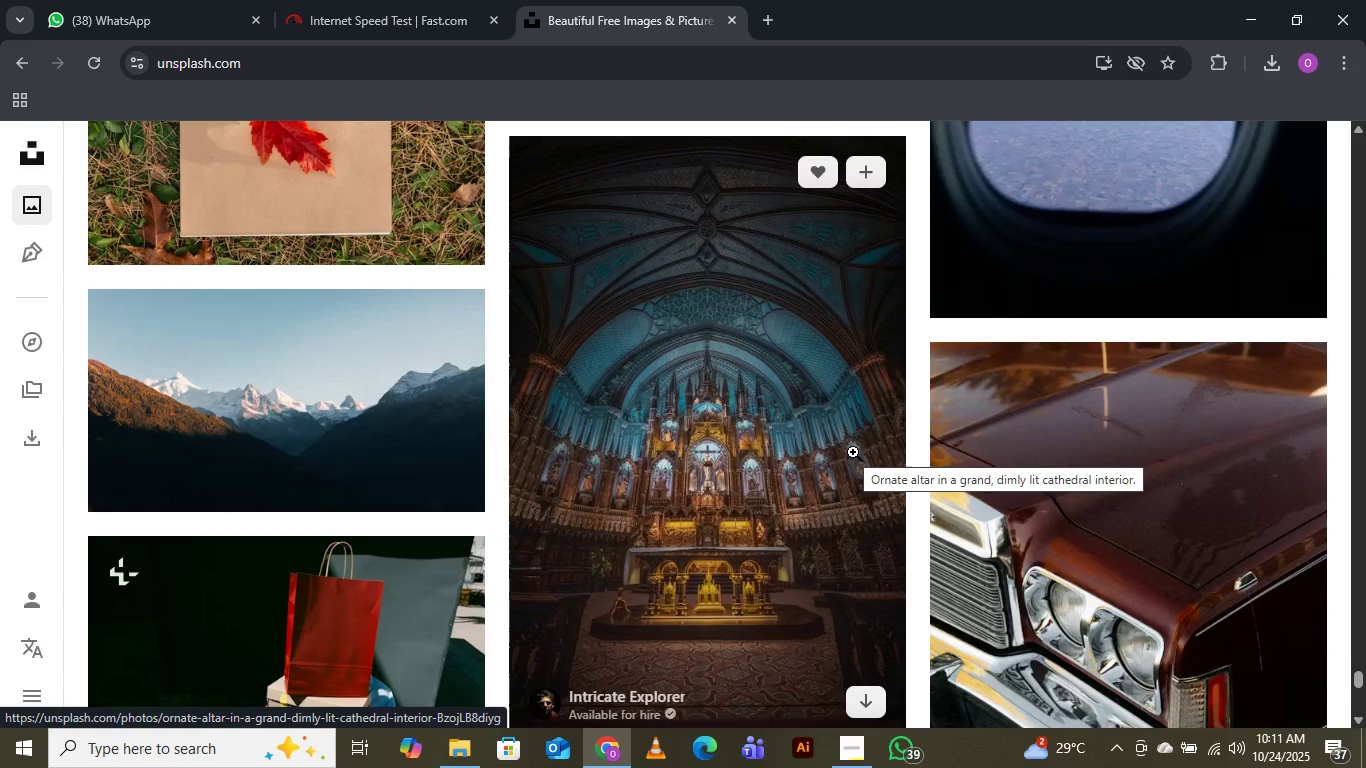 
scroll: coordinate [853, 452], scroll_direction: down, amount: 18.0
 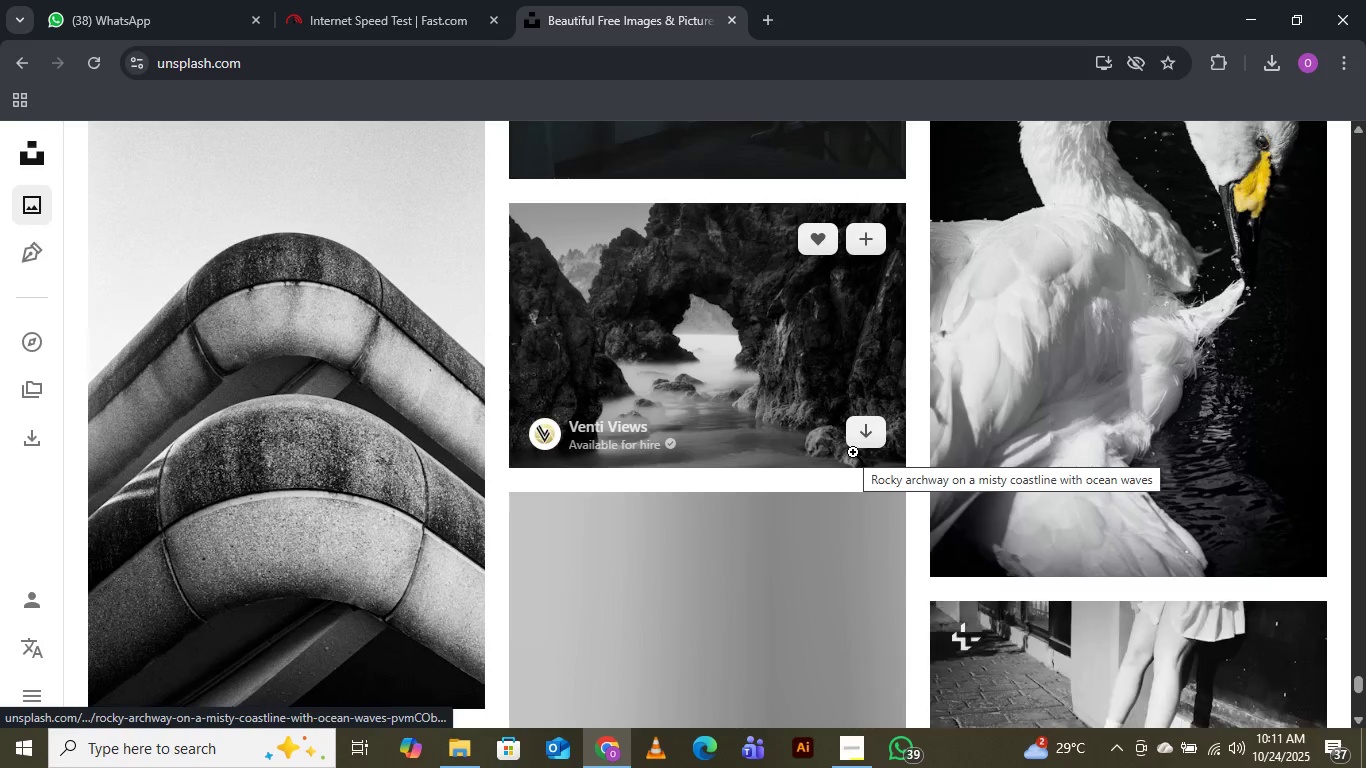 
scroll: coordinate [853, 452], scroll_direction: down, amount: 19.0
 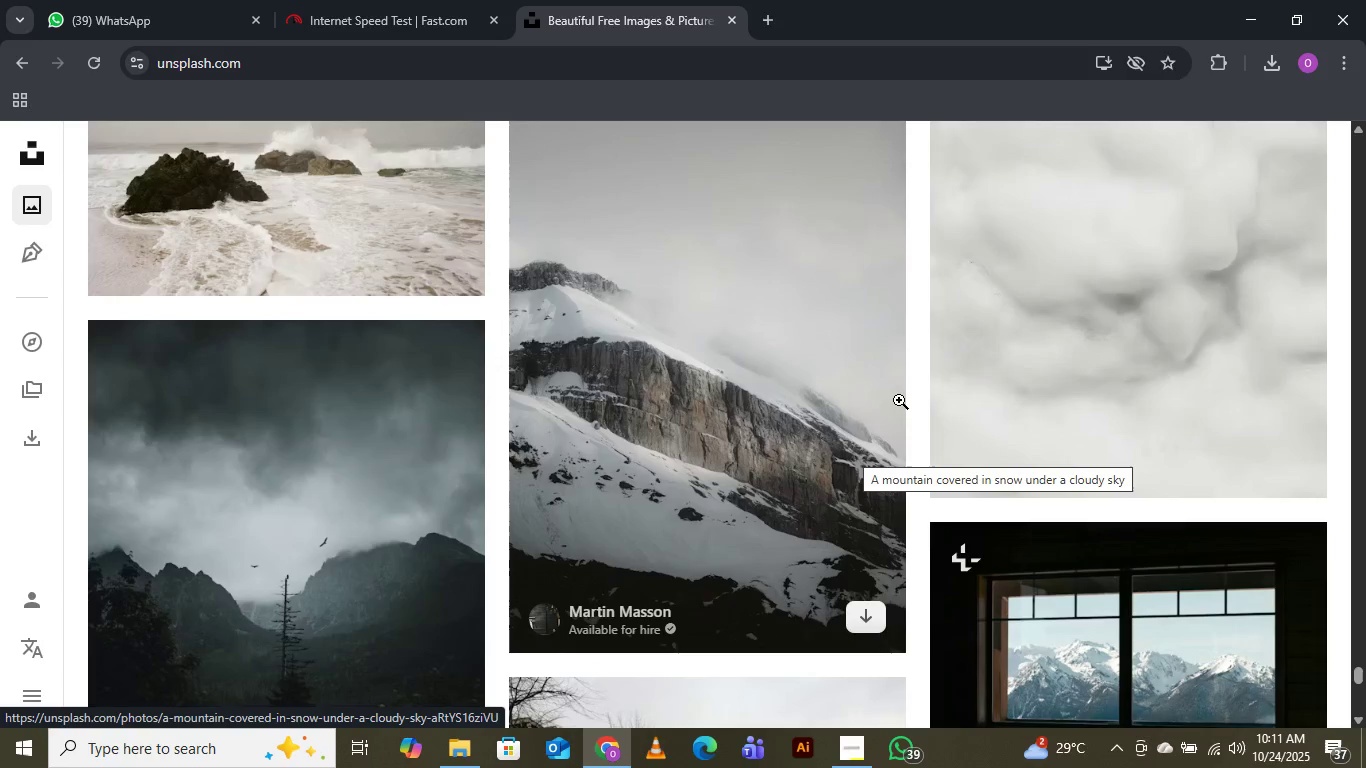 
wait(6.02)
 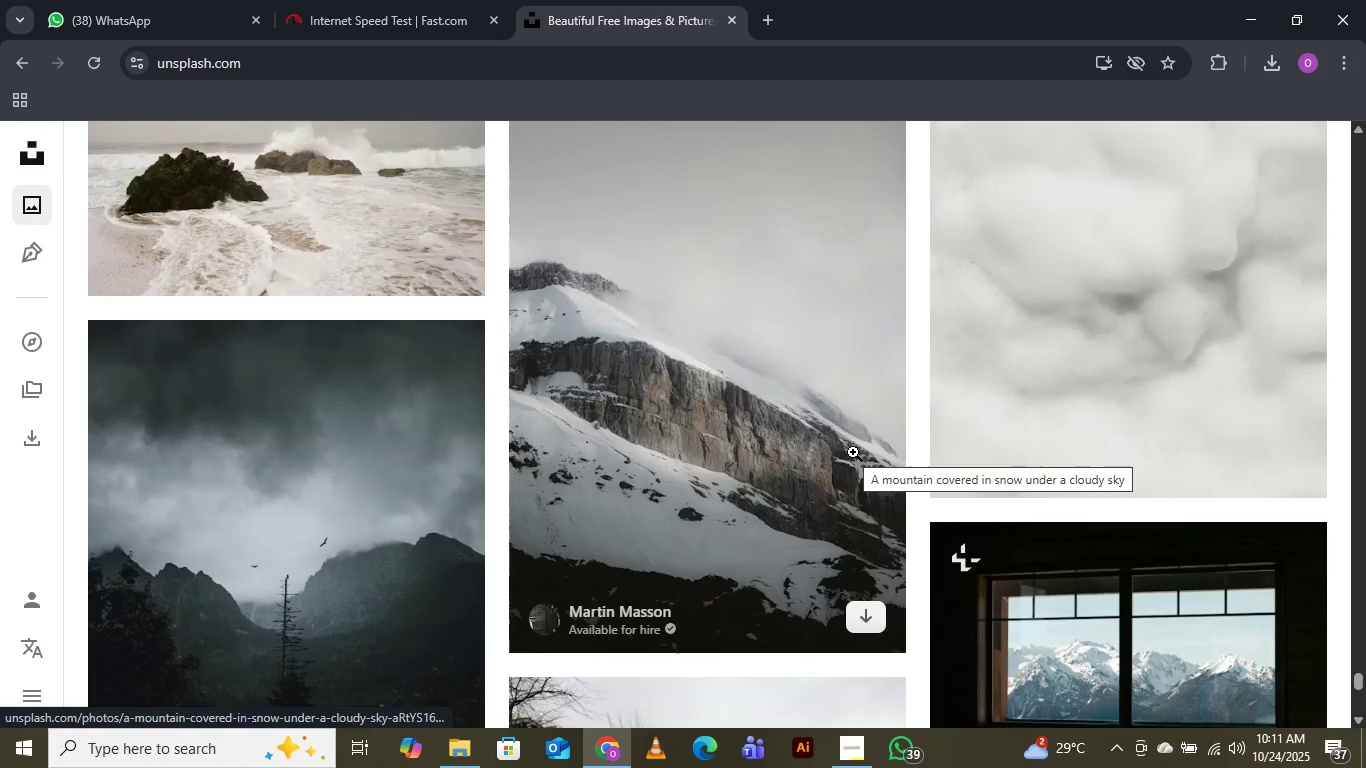 
scroll: coordinate [791, 469], scroll_direction: down, amount: 18.0
 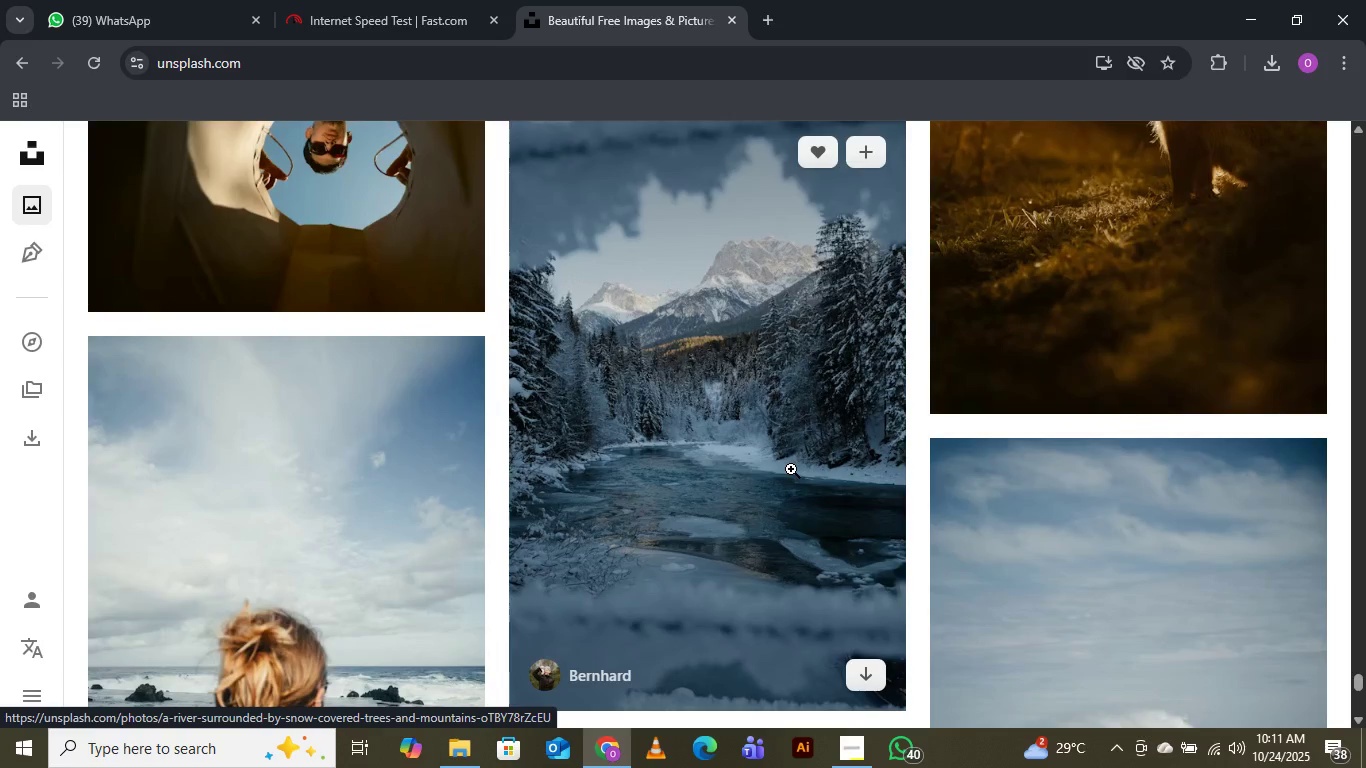 
scroll: coordinate [791, 469], scroll_direction: up, amount: 2.0
 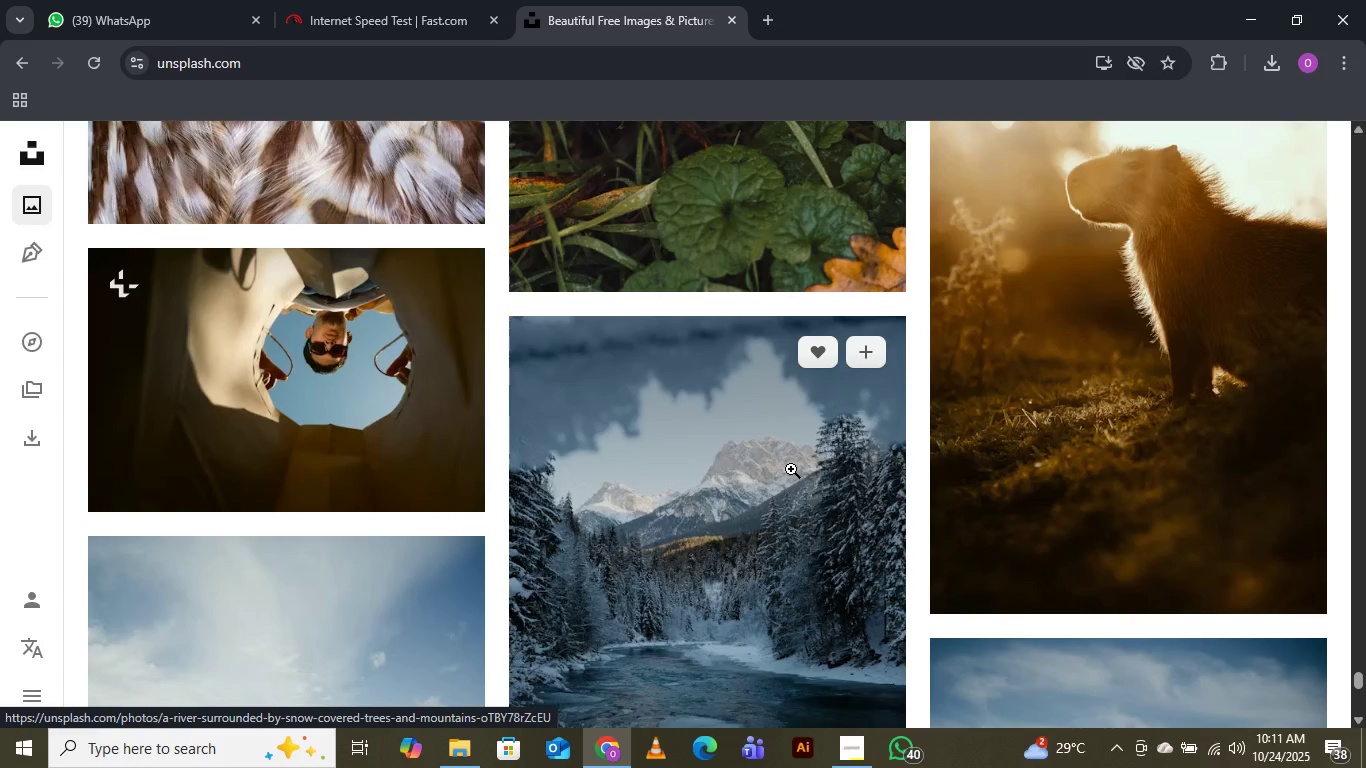 
scroll: coordinate [791, 469], scroll_direction: down, amount: 2.0
 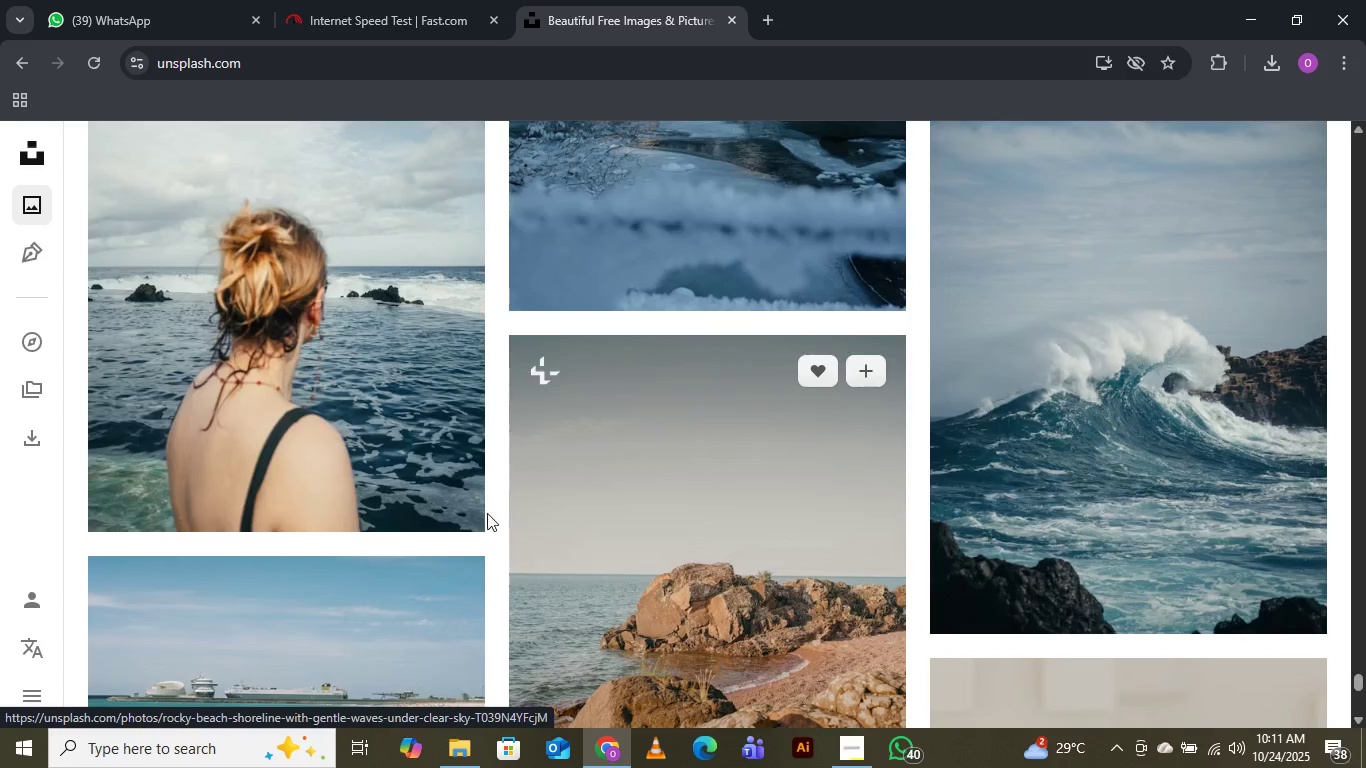 
wait(5.21)
 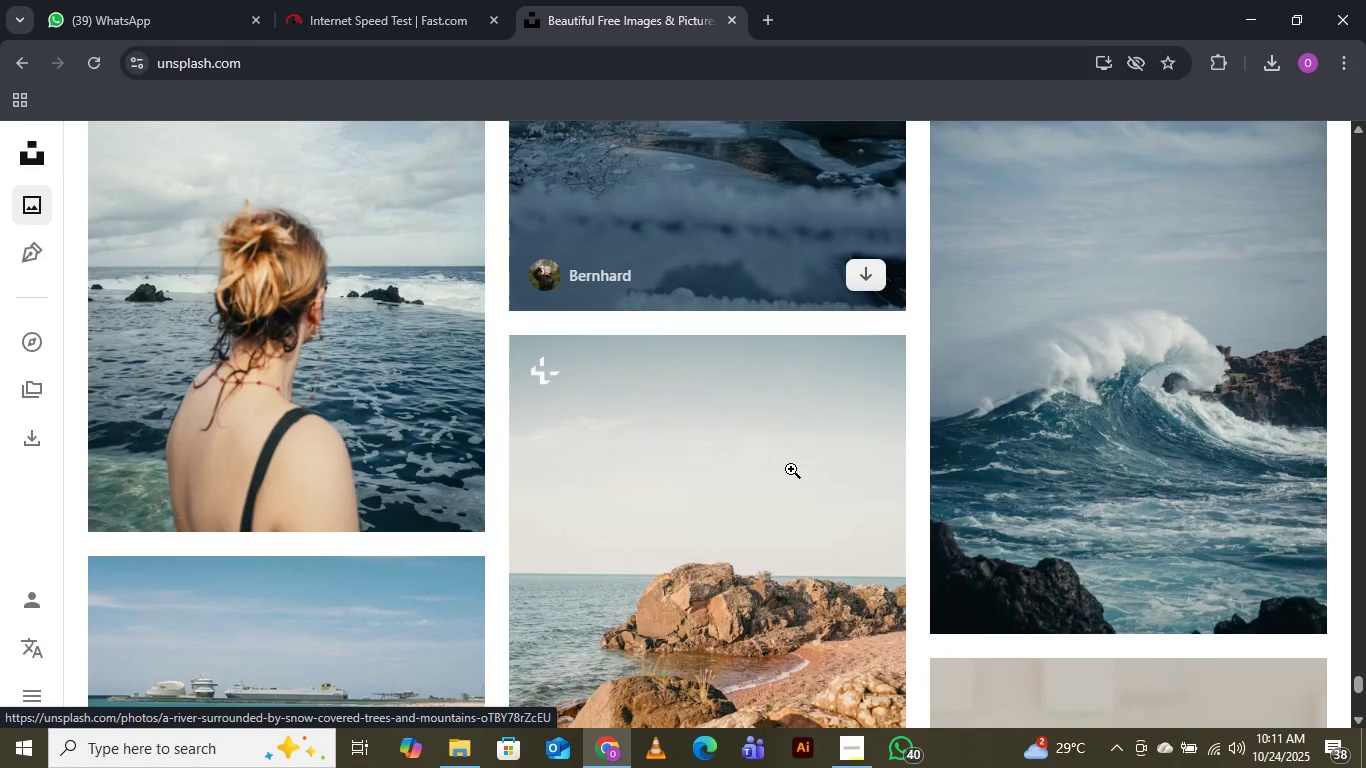 
left_click([437, 498])
 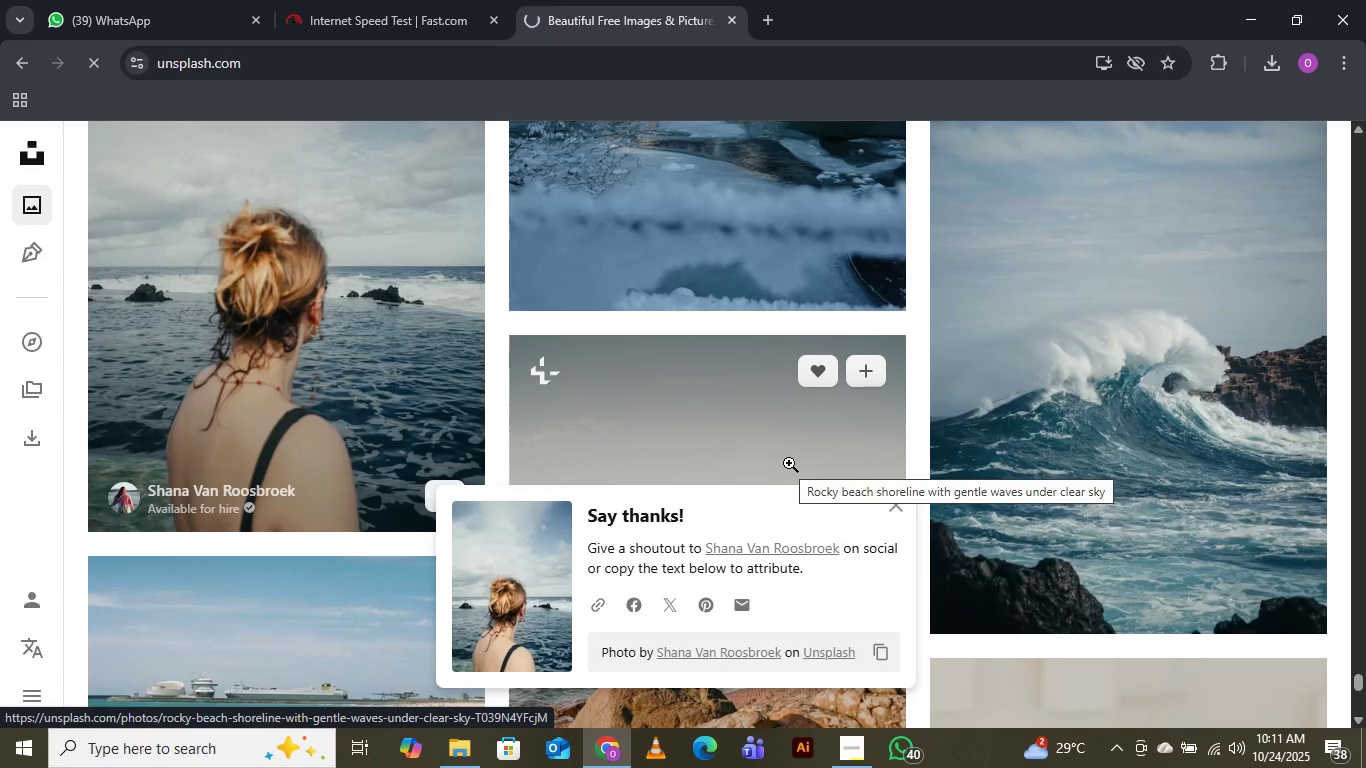 
wait(5.97)
 